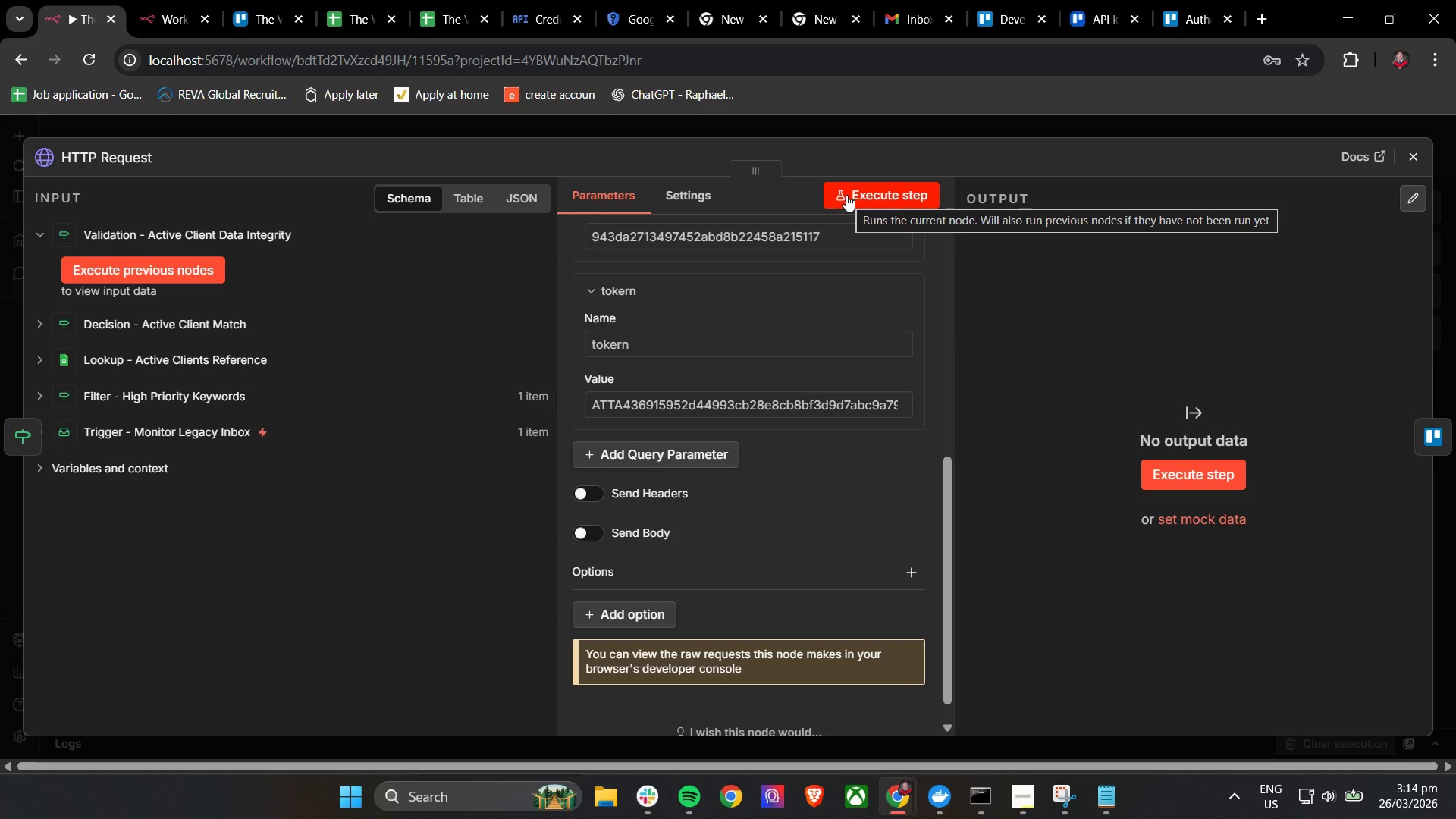 
wait(25.88)
 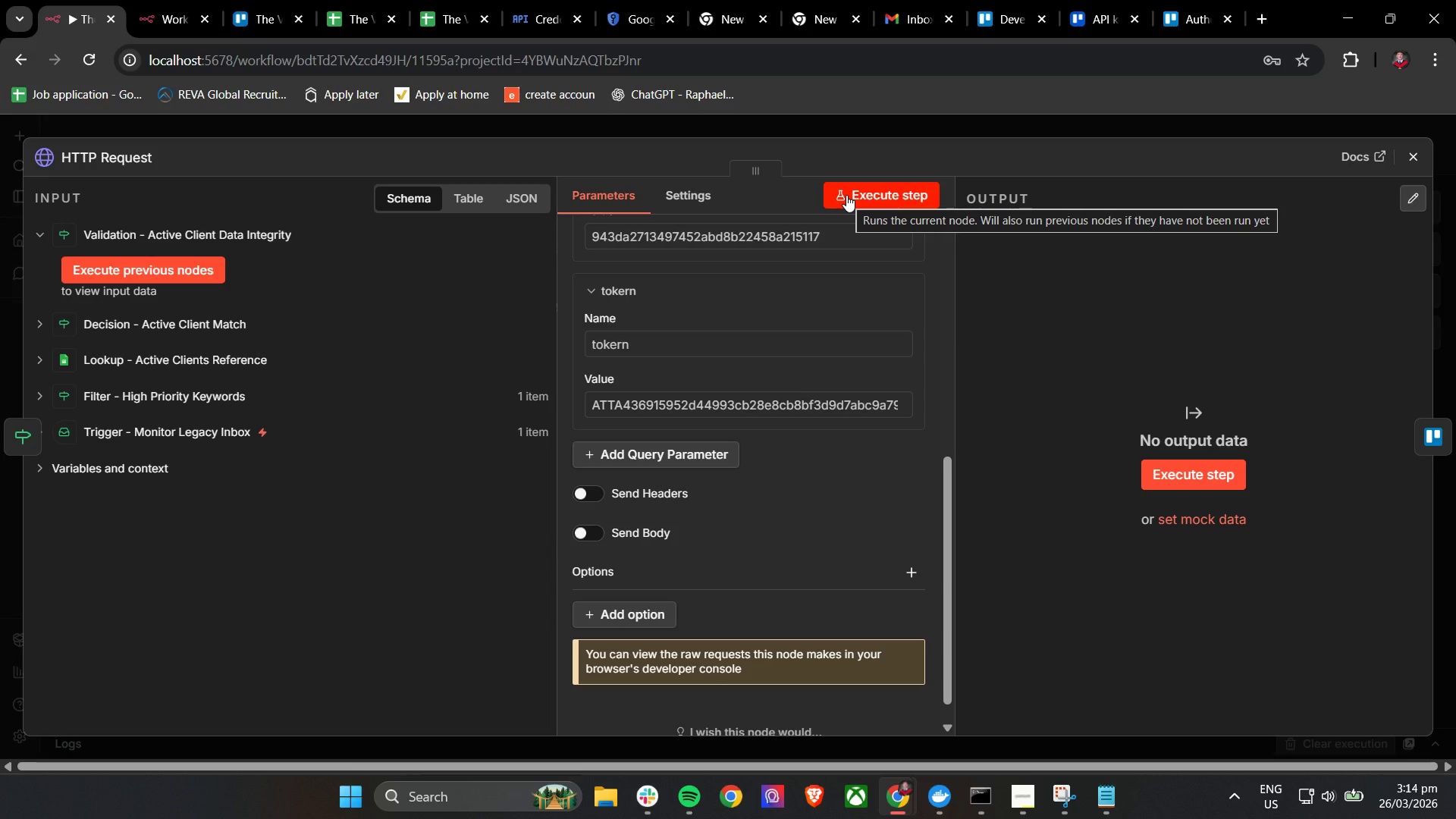 
left_click([1419, 159])
 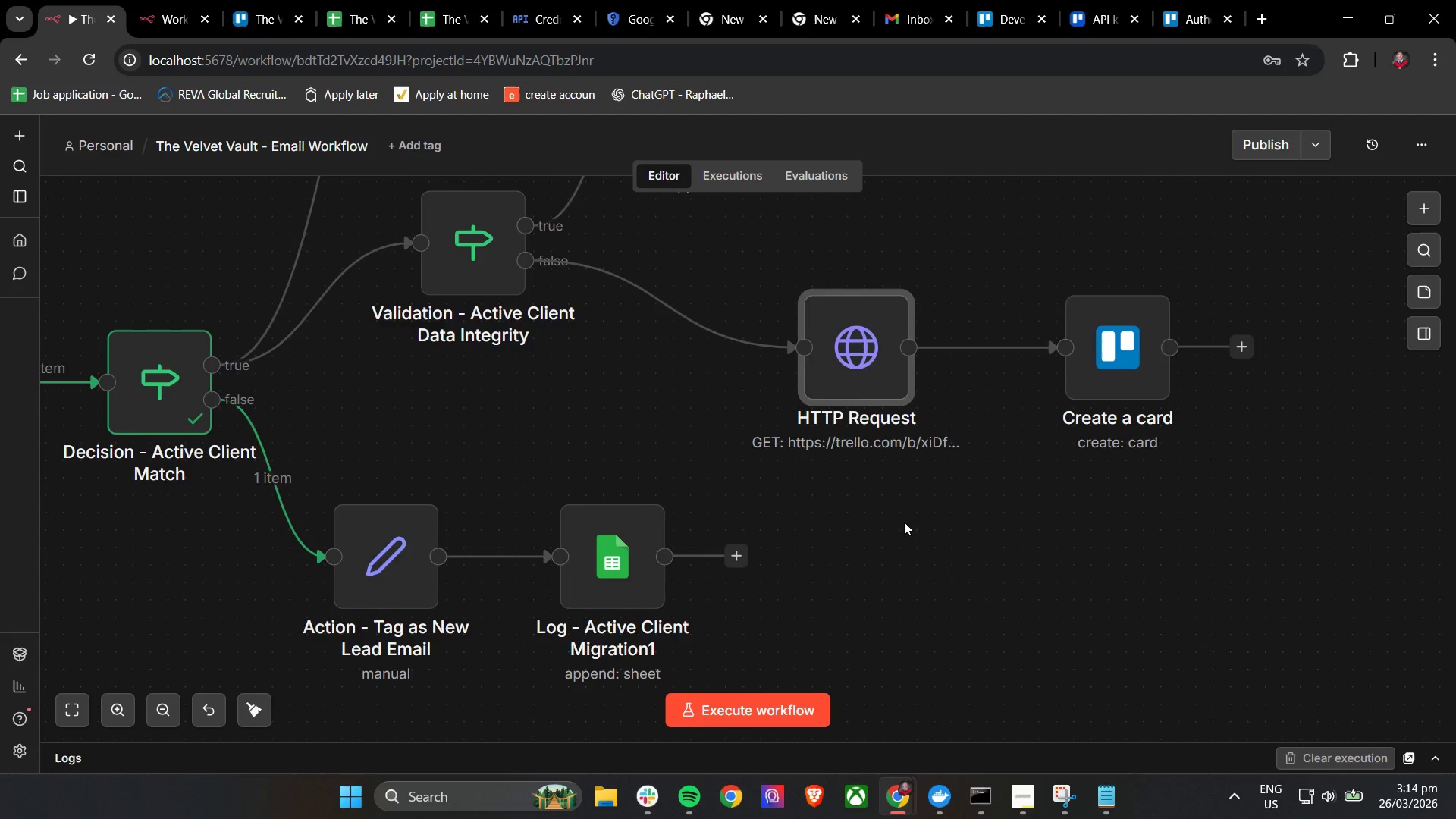 
scroll: coordinate [874, 532], scroll_direction: down, amount: 2.0
 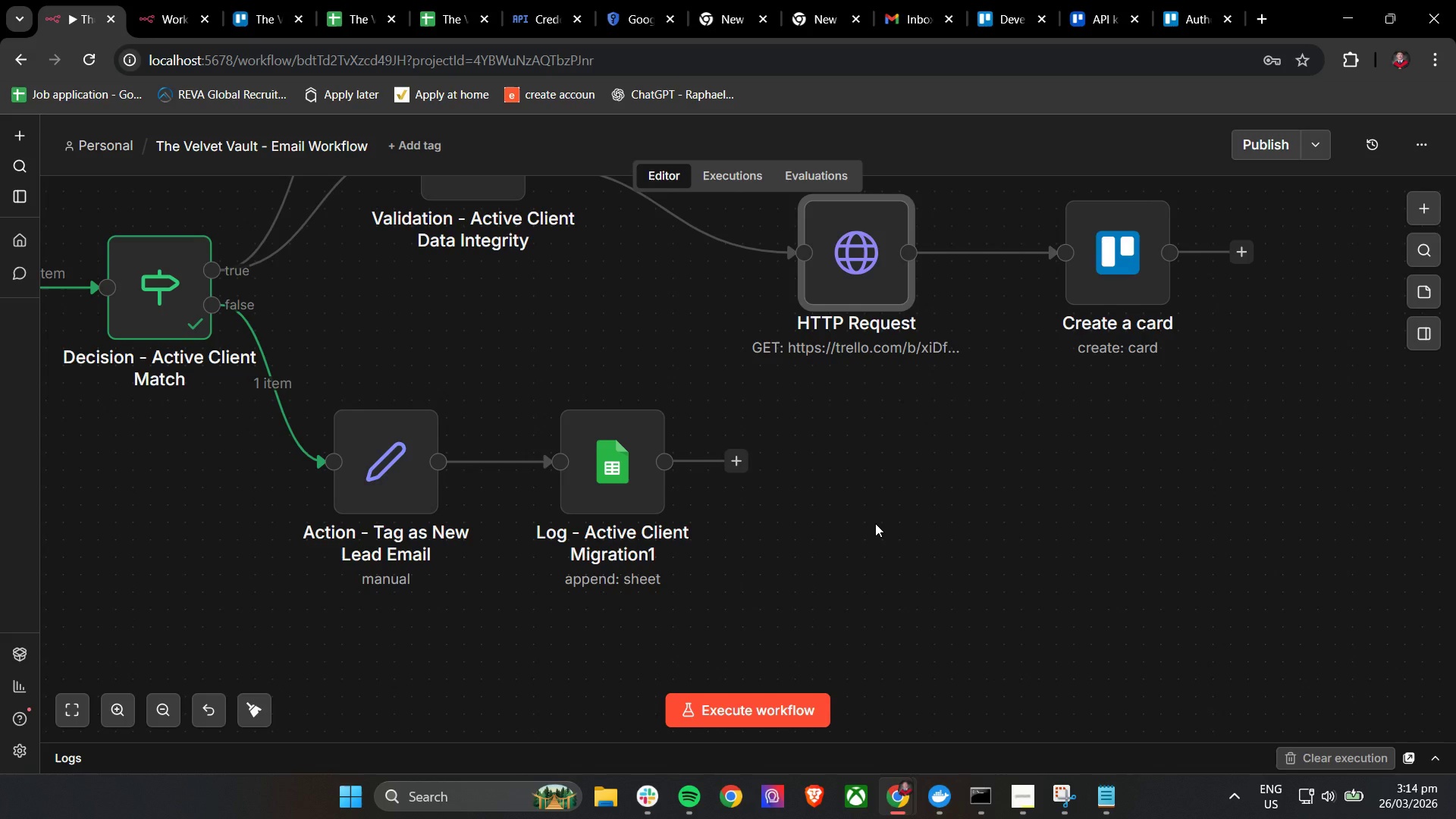 
mouse_move([1361, 780])
 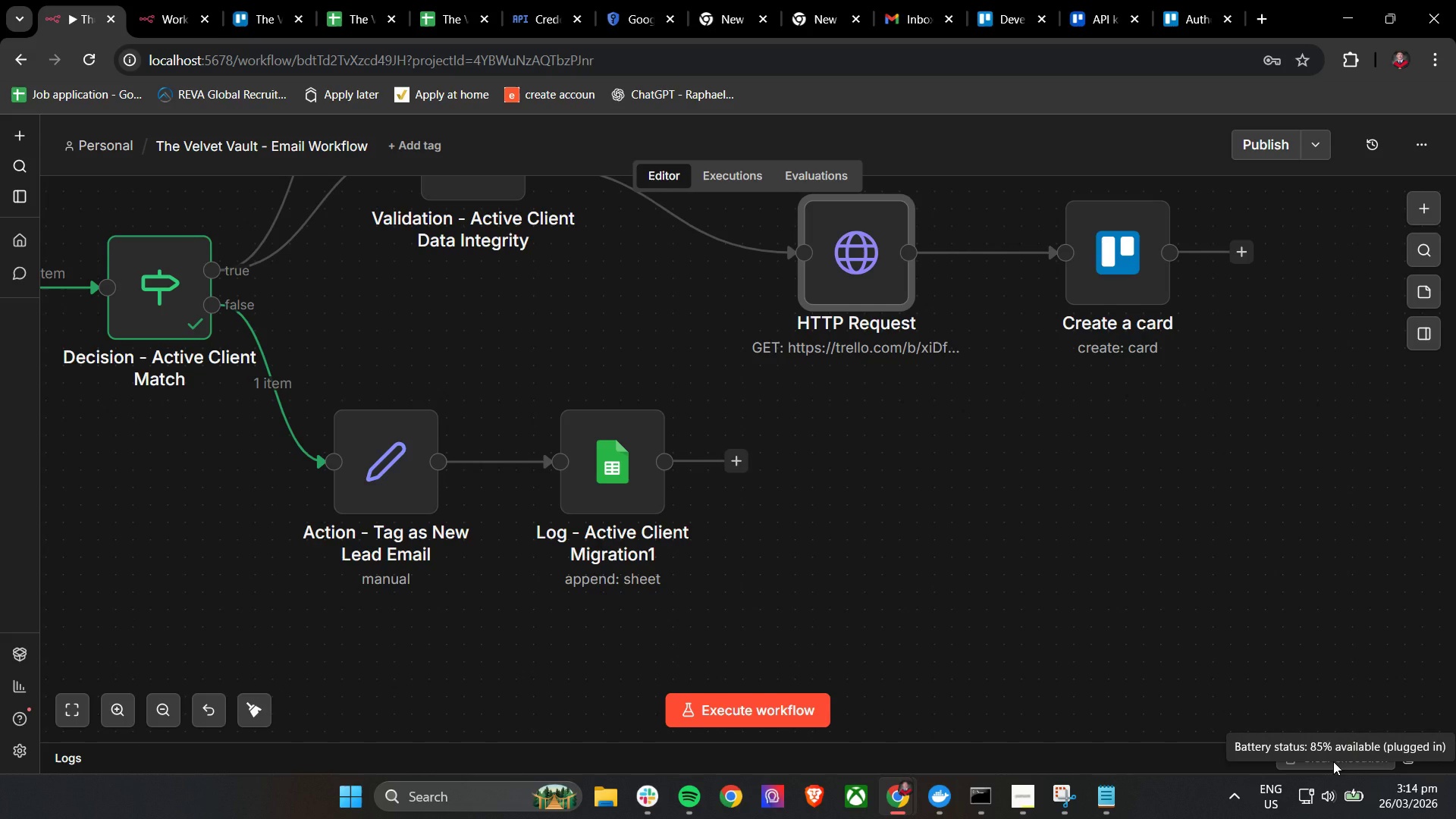 
wait(14.34)
 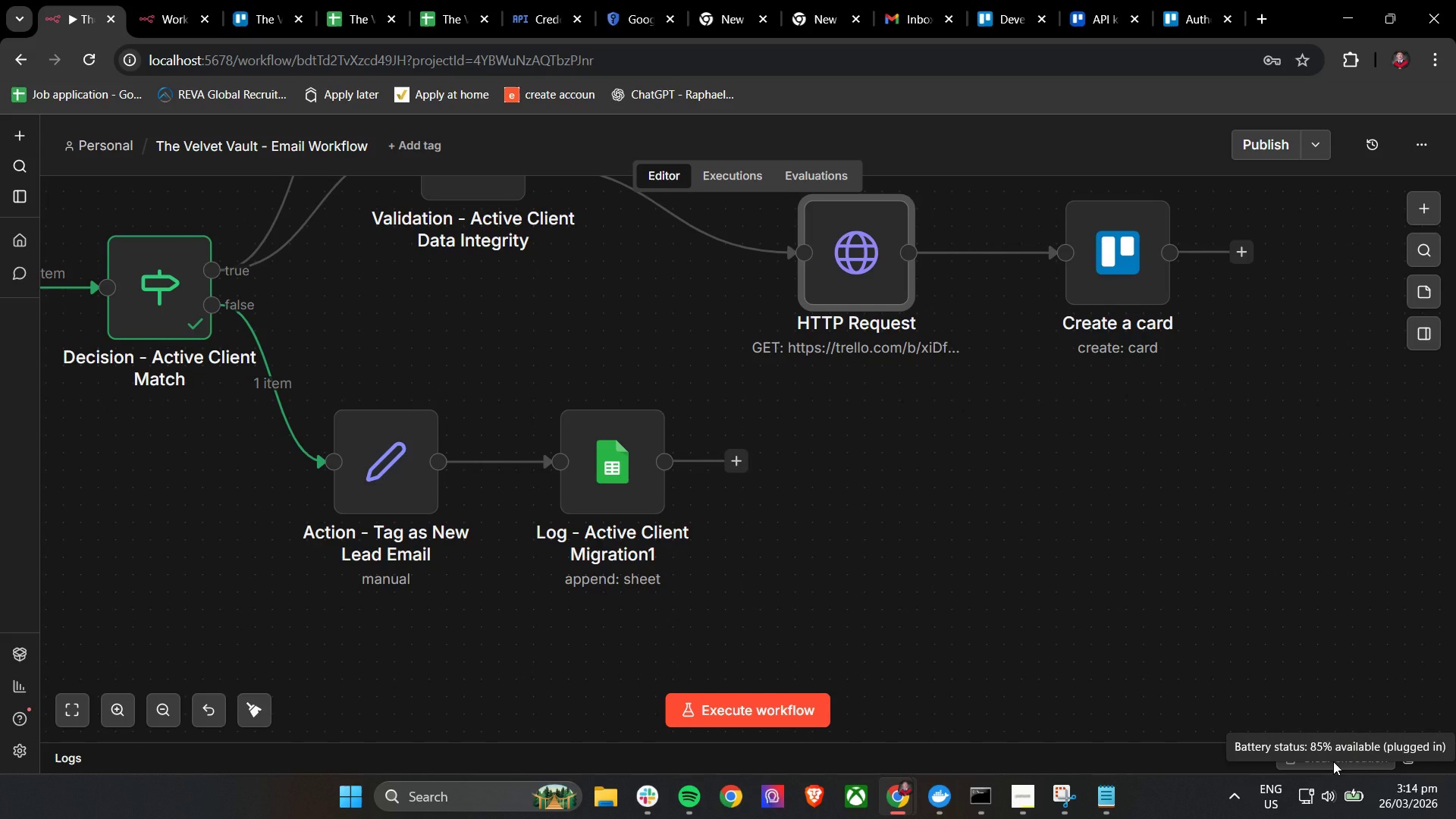 
double_click([867, 266])
 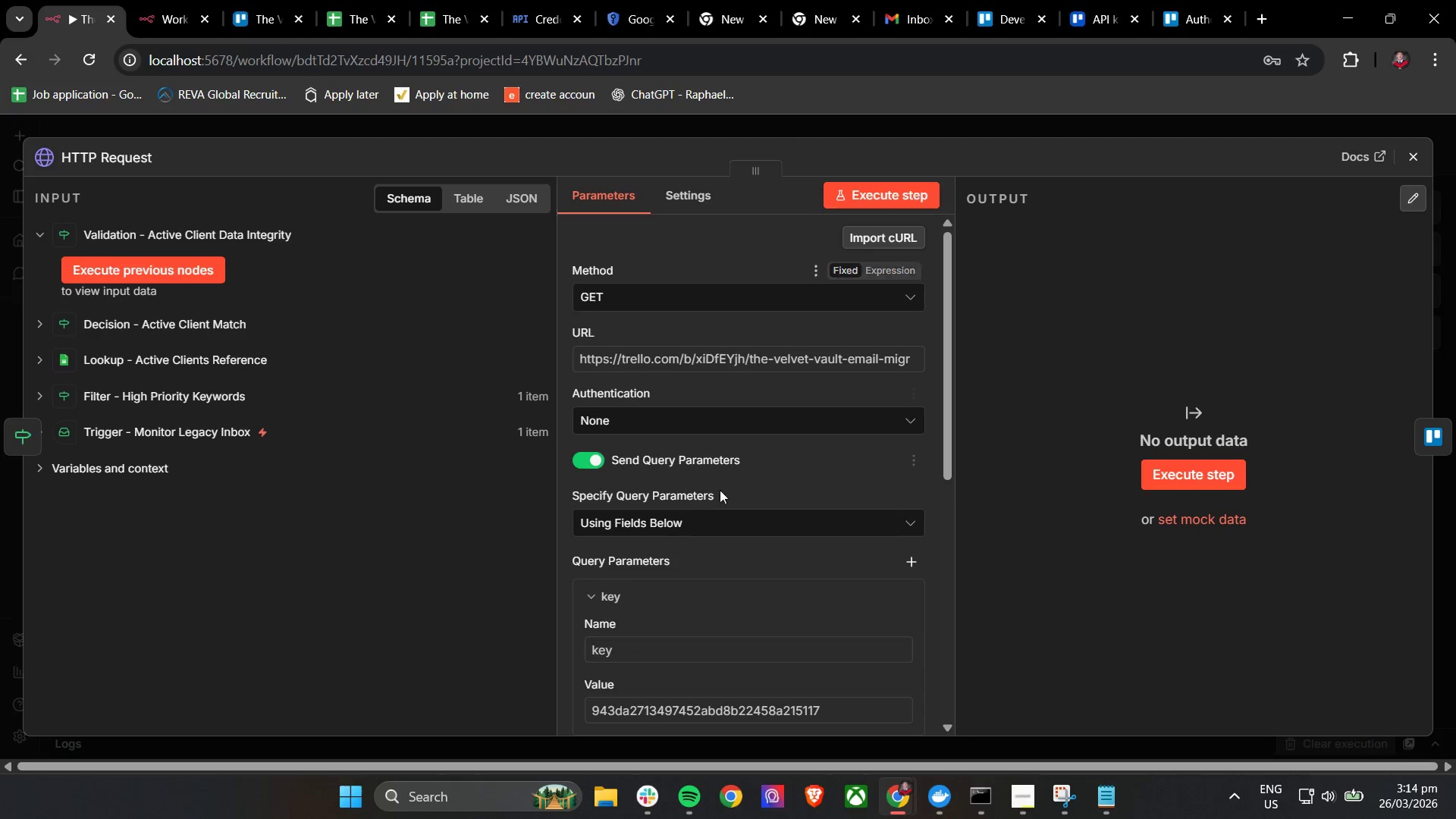 
scroll: coordinate [661, 548], scroll_direction: down, amount: 3.0
 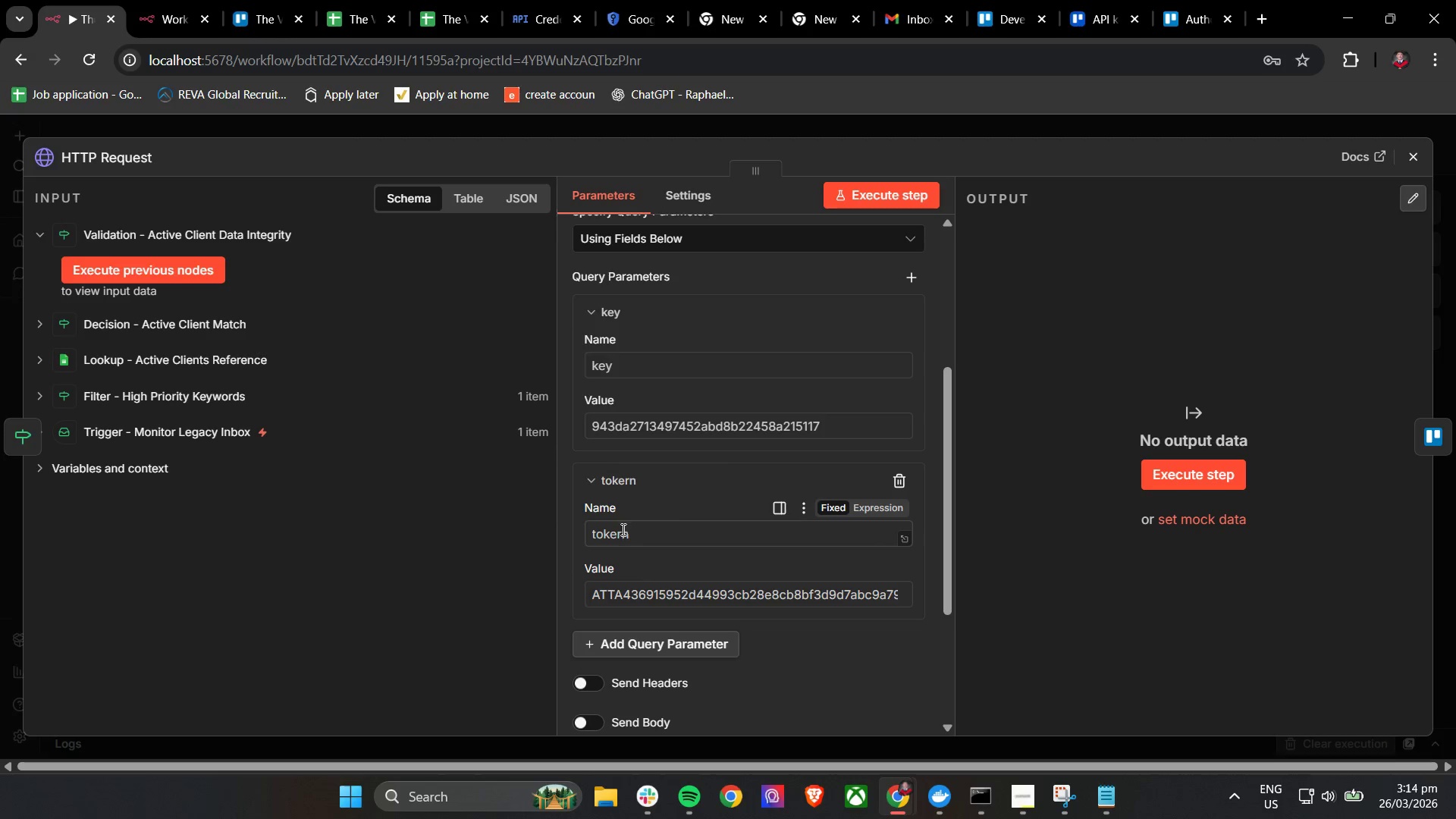 
left_click([623, 535])
 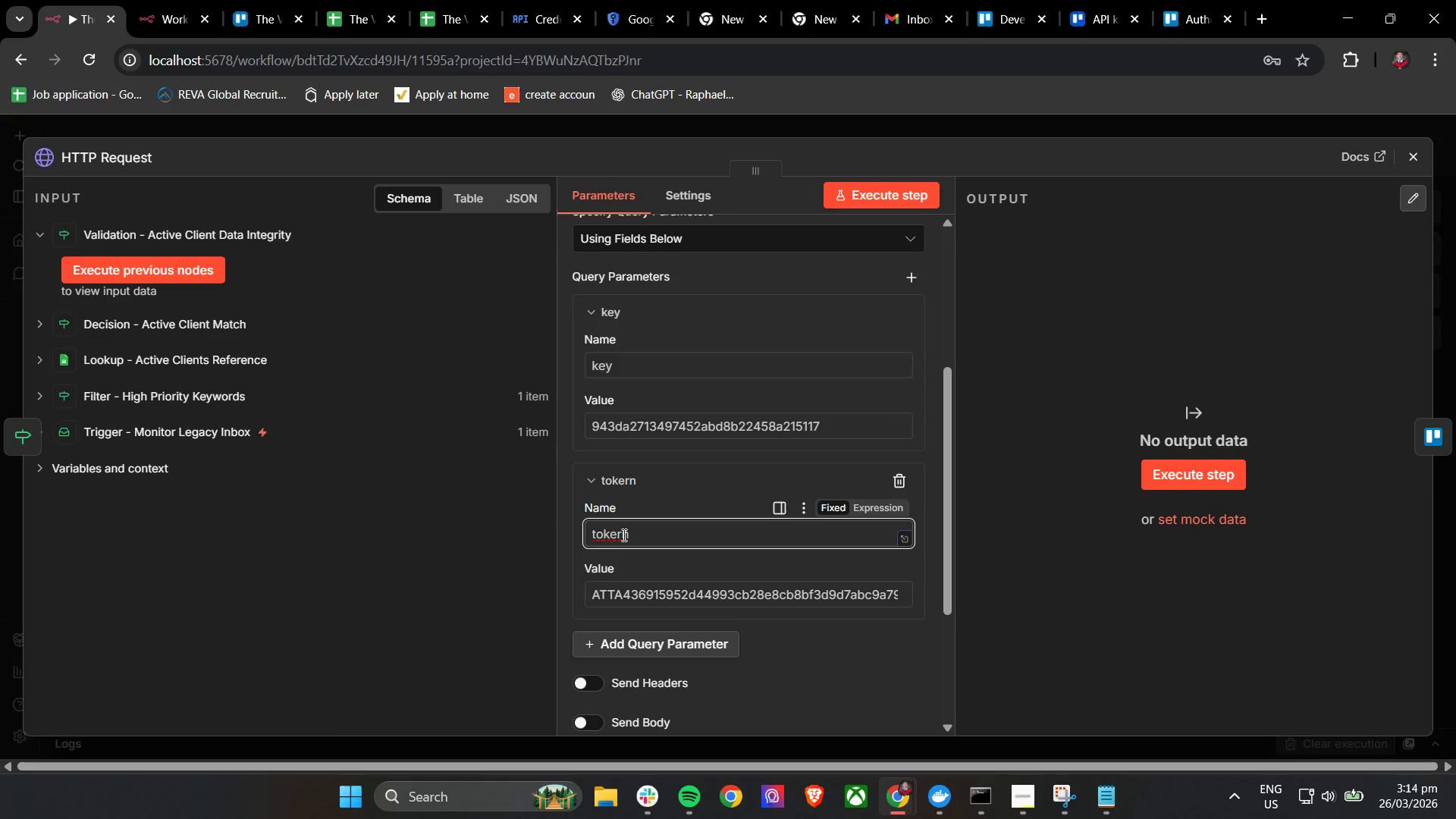 
key(Backspace)
 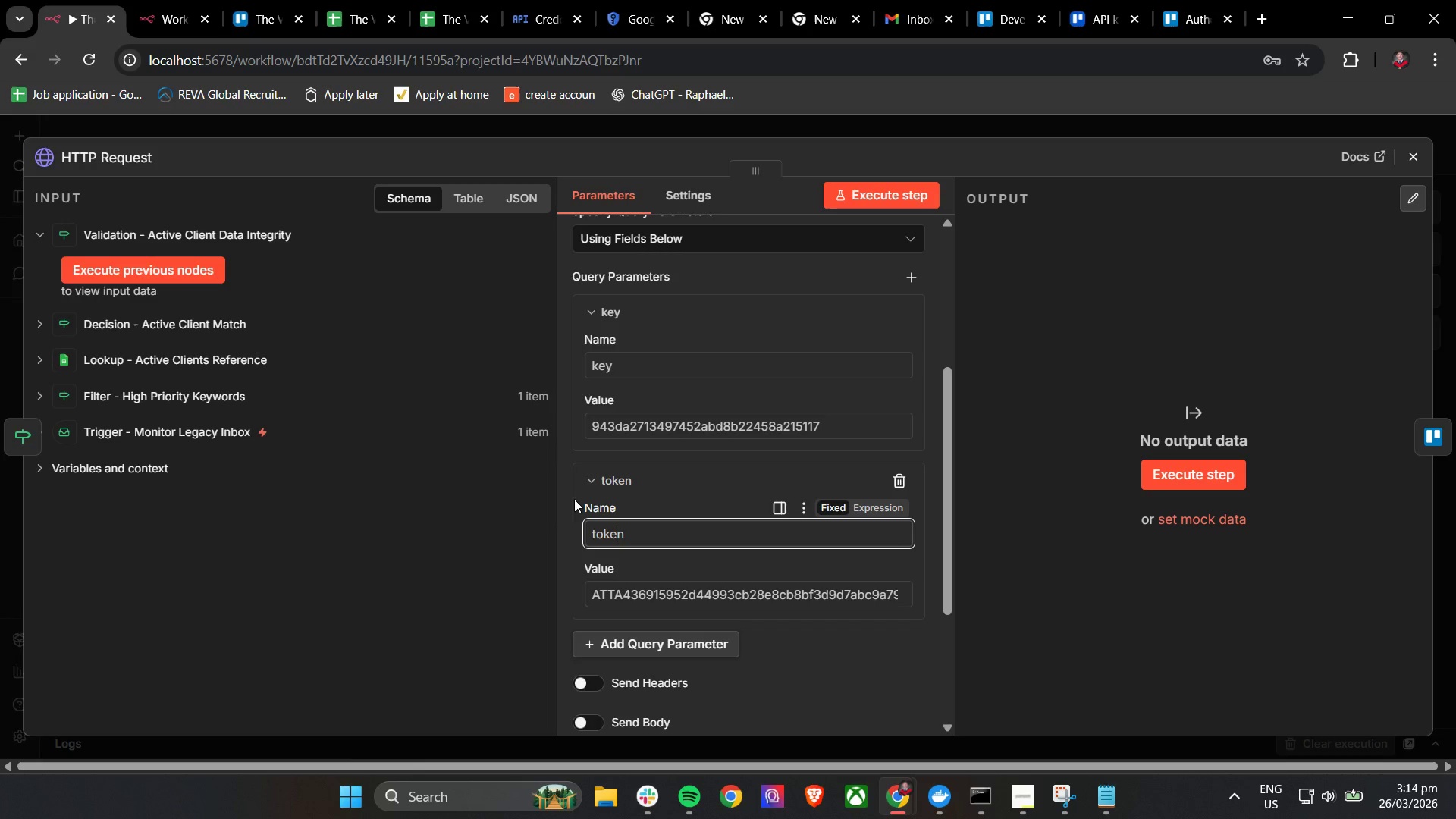 
left_click([570, 499])
 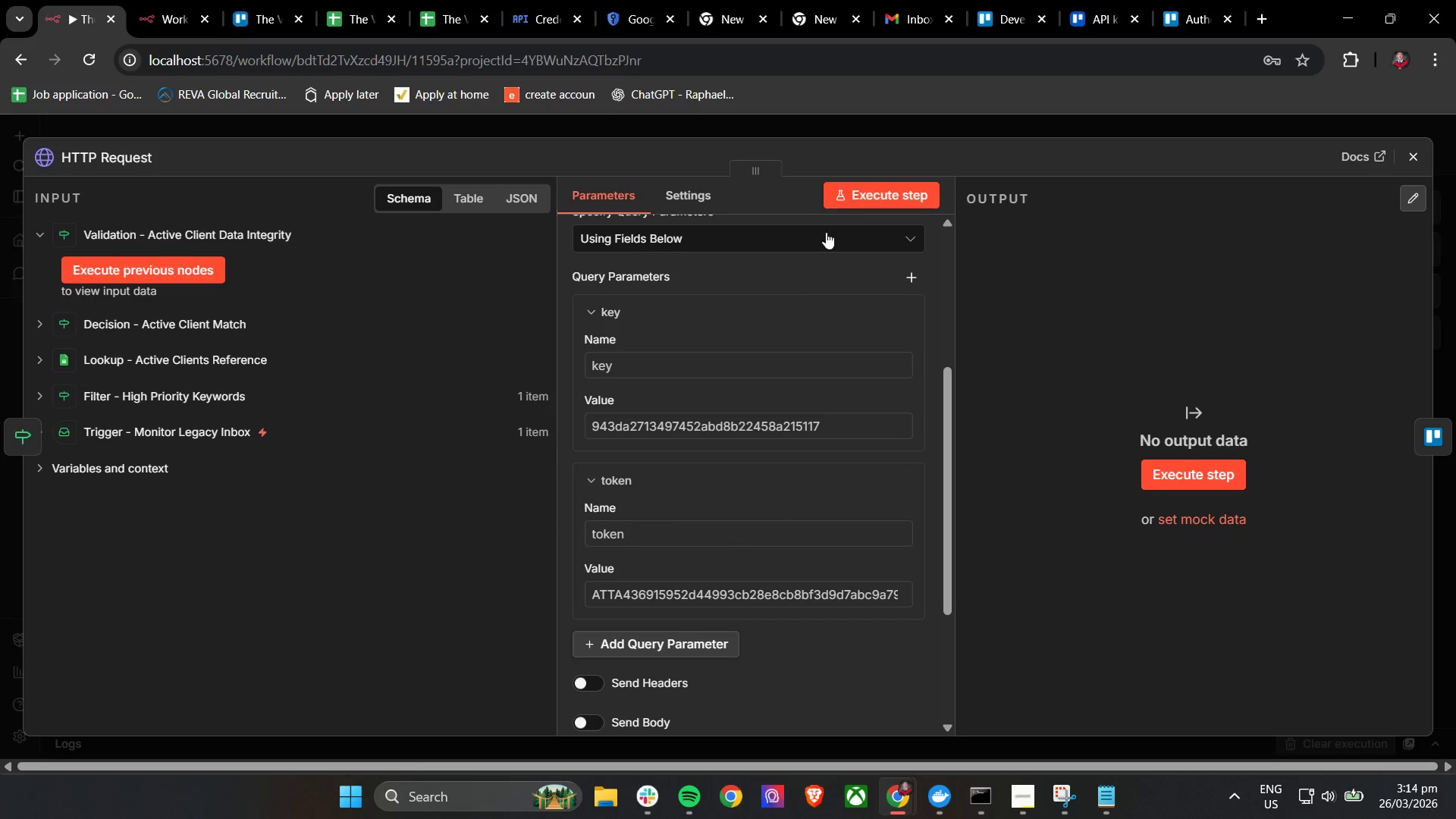 
left_click([842, 203])
 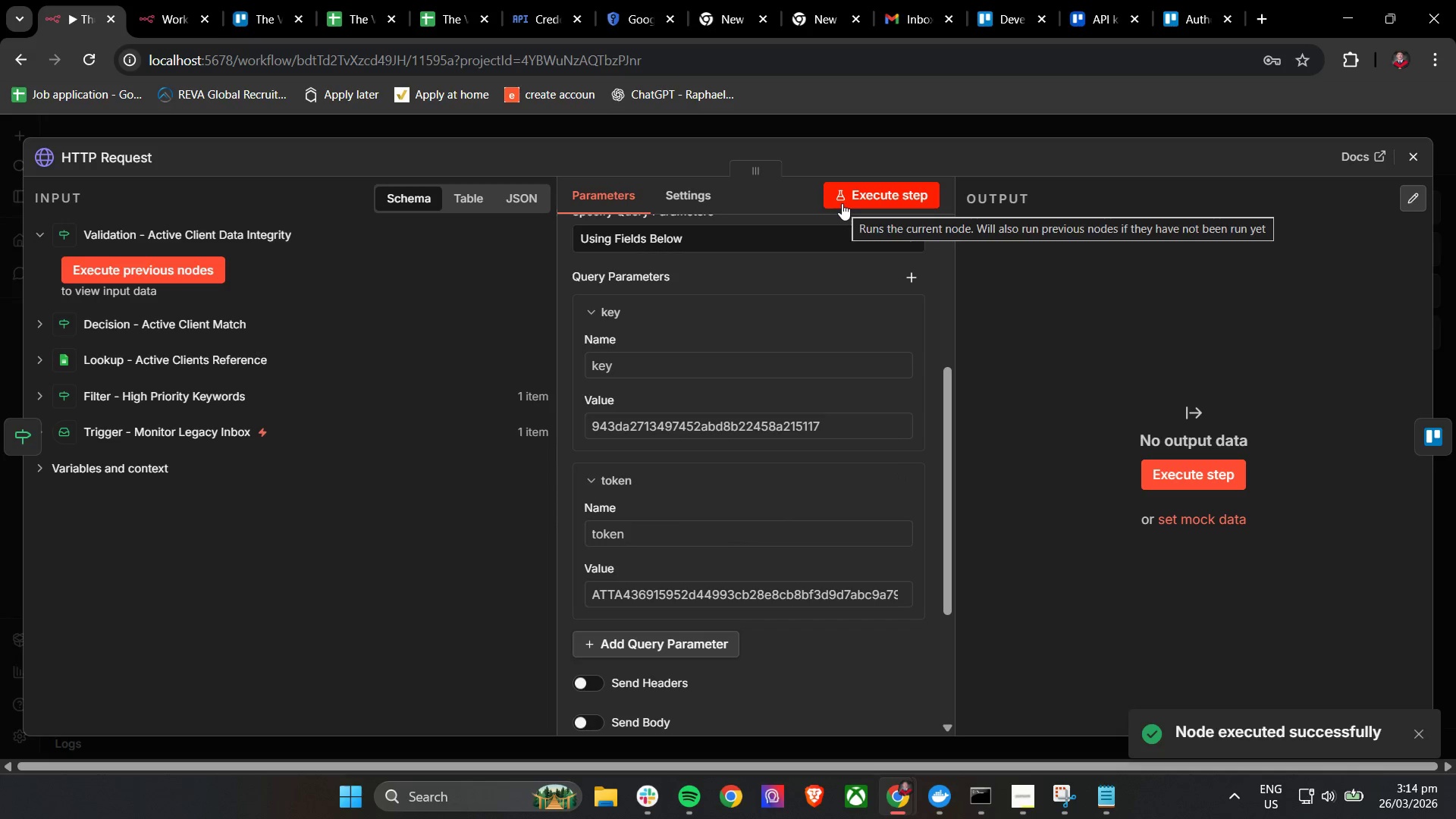 
scroll: coordinate [768, 519], scroll_direction: up, amount: 3.0
 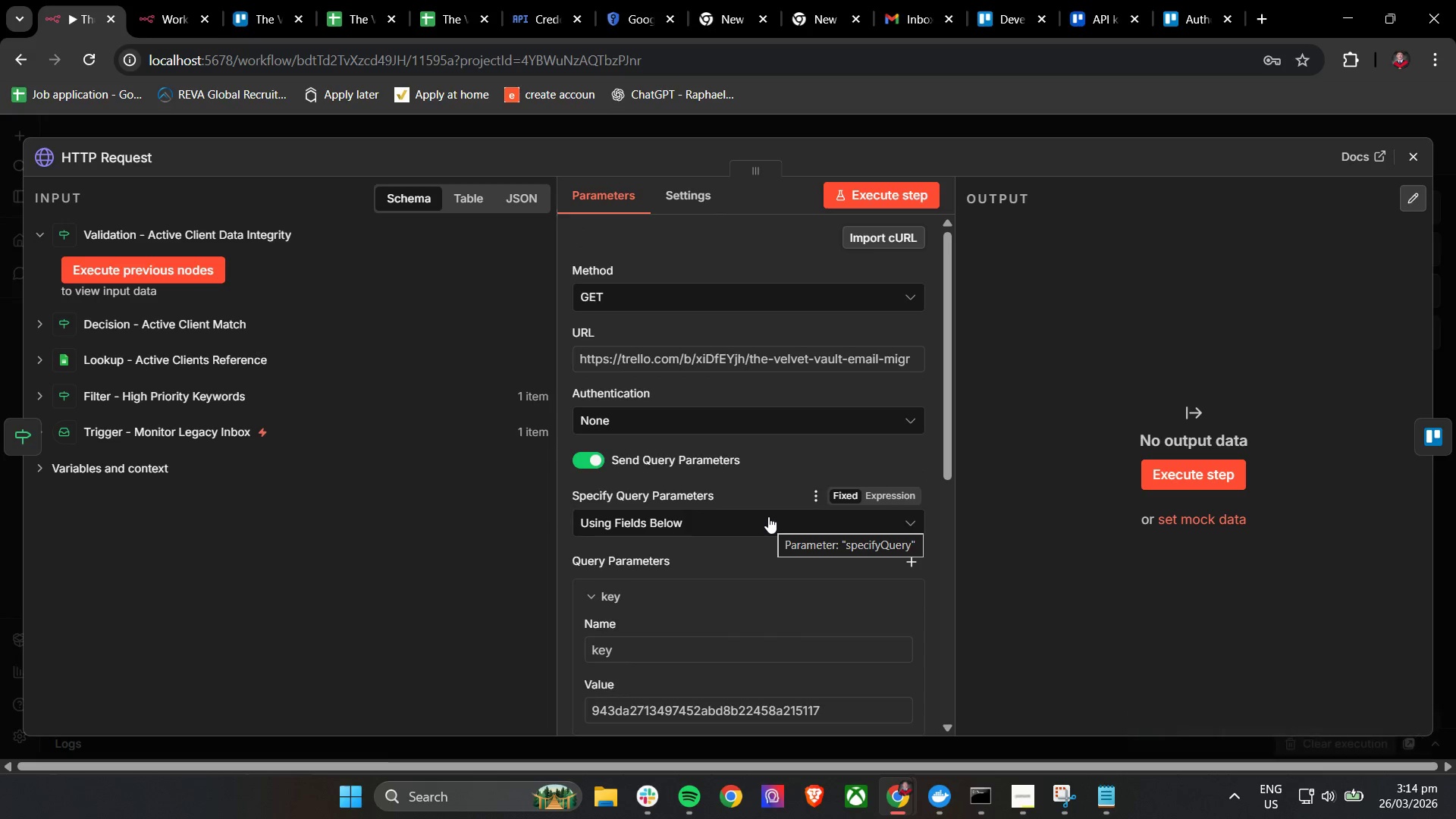 
wait(8.1)
 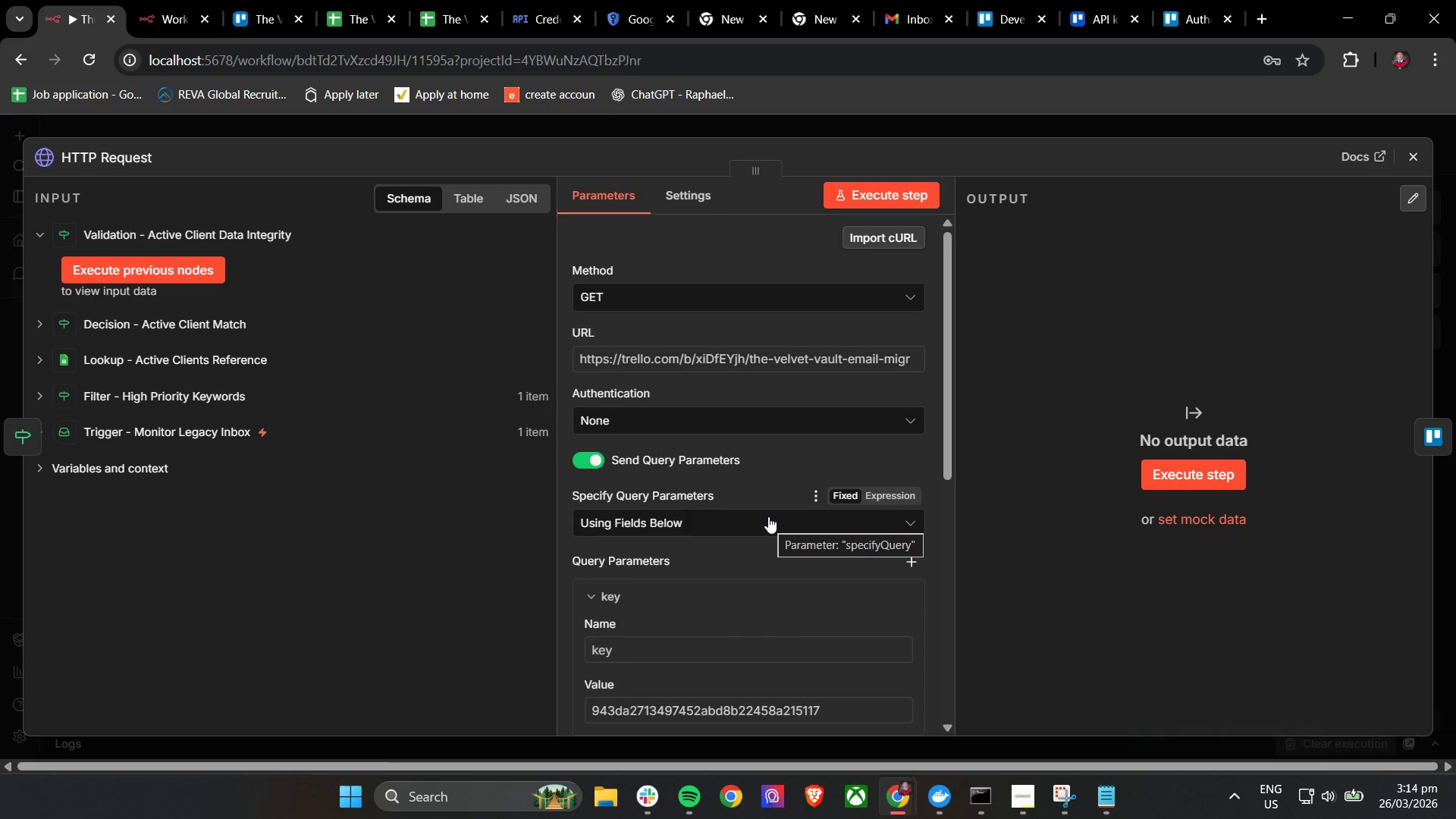 
scroll: coordinate [643, 579], scroll_direction: up, amount: 2.0
 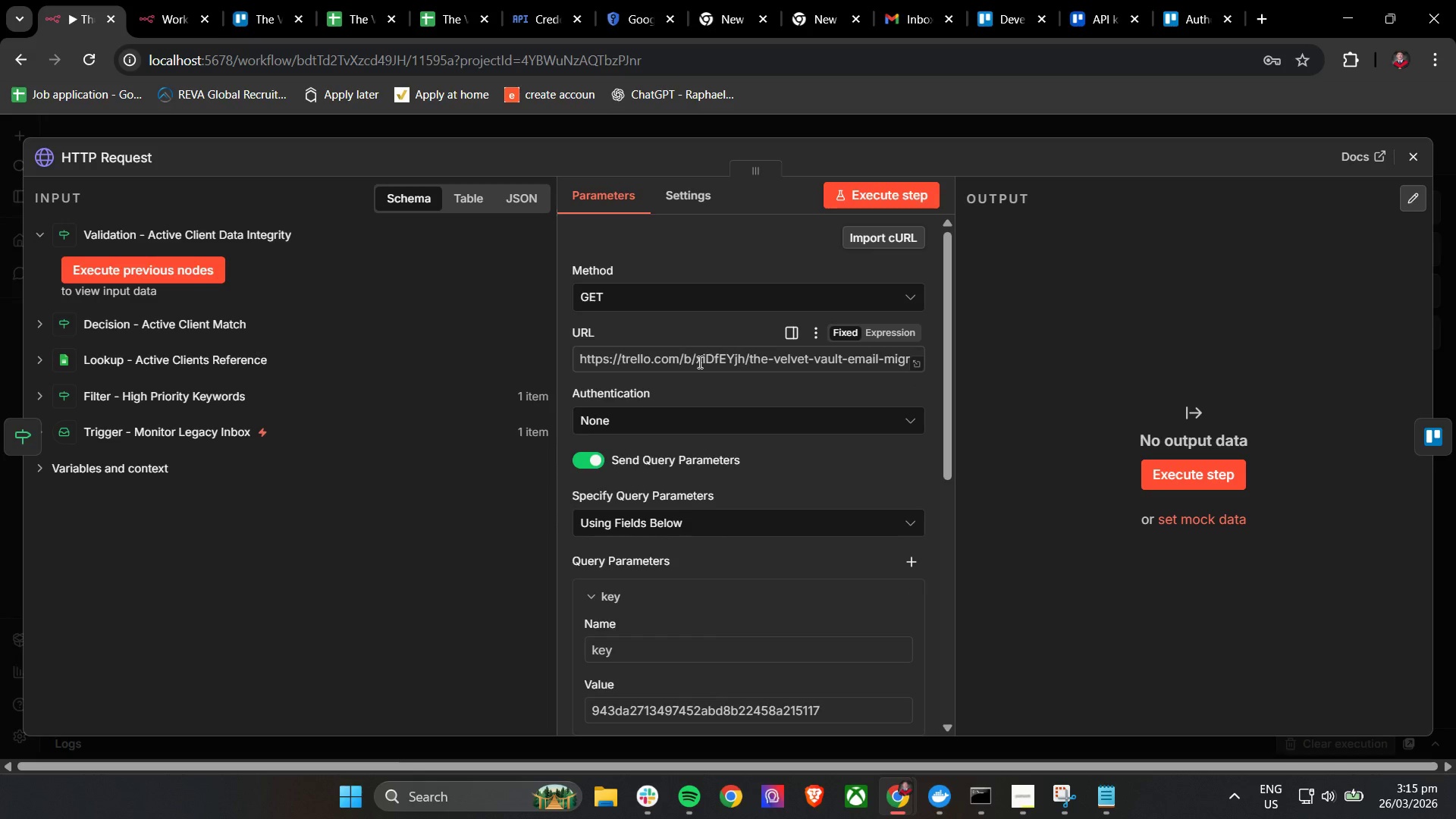 
left_click_drag(start_coordinate=[697, 360], to_coordinate=[744, 388])
 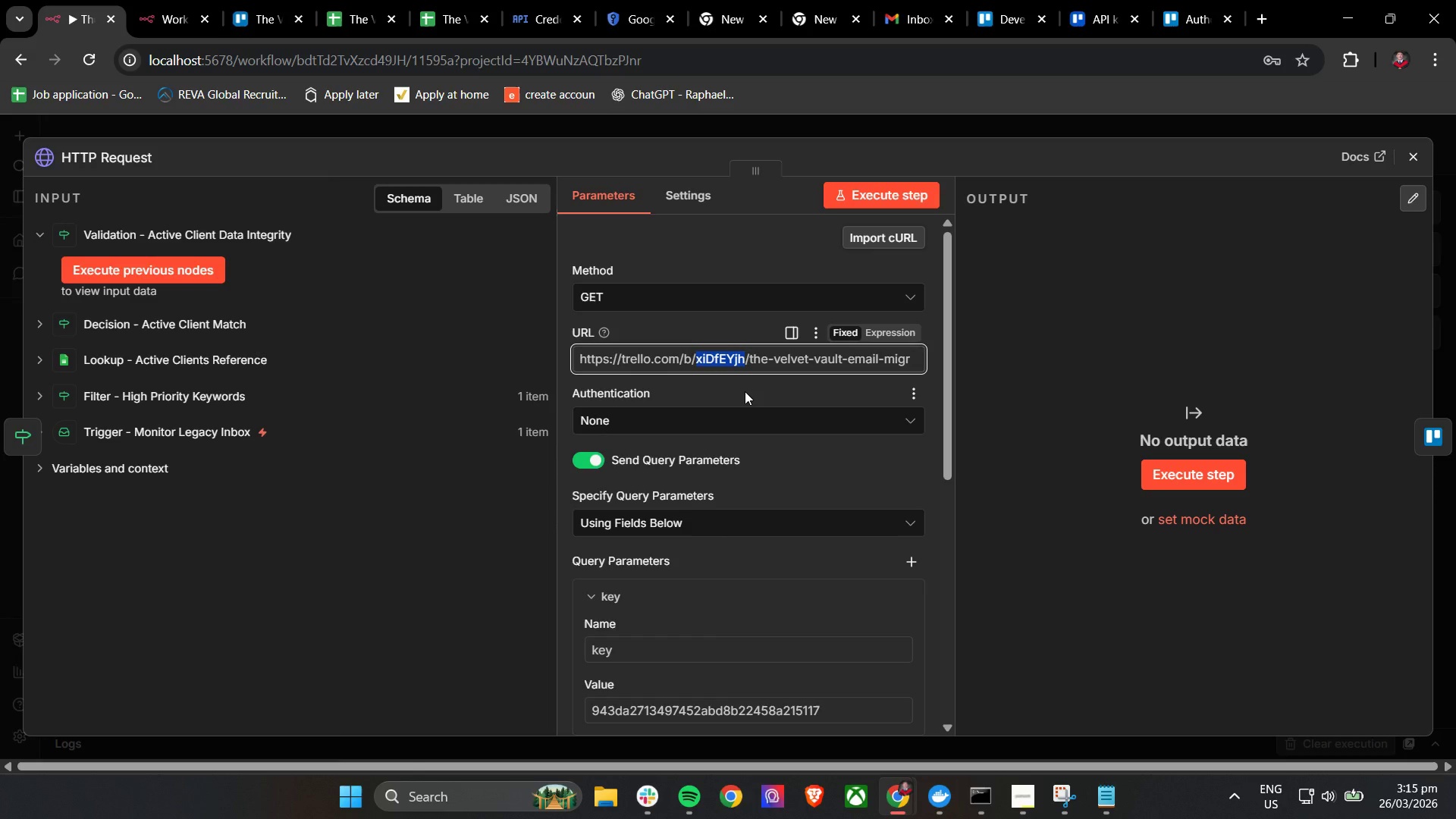 
key(Control+C)
 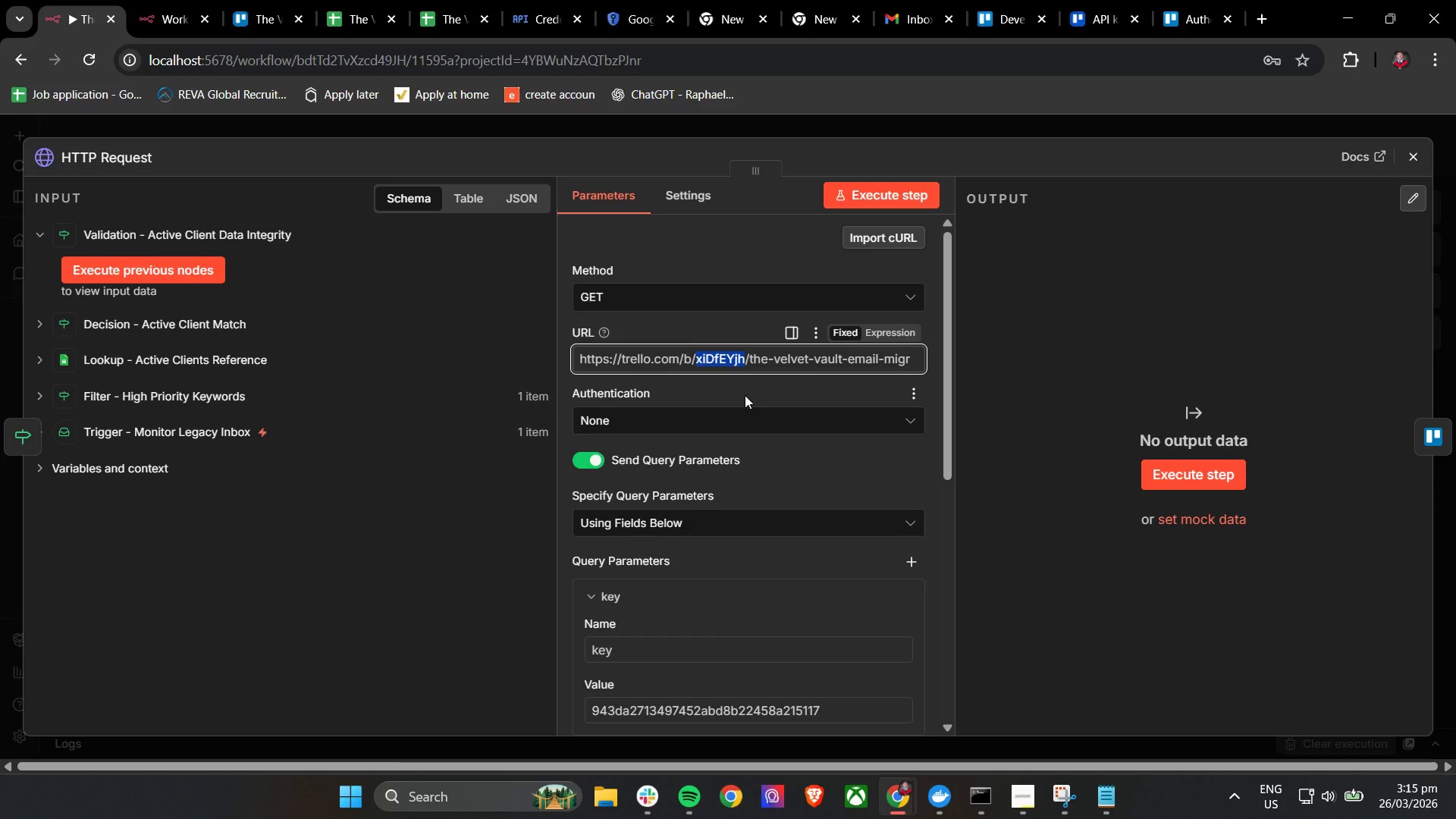 
key(Control+C)
 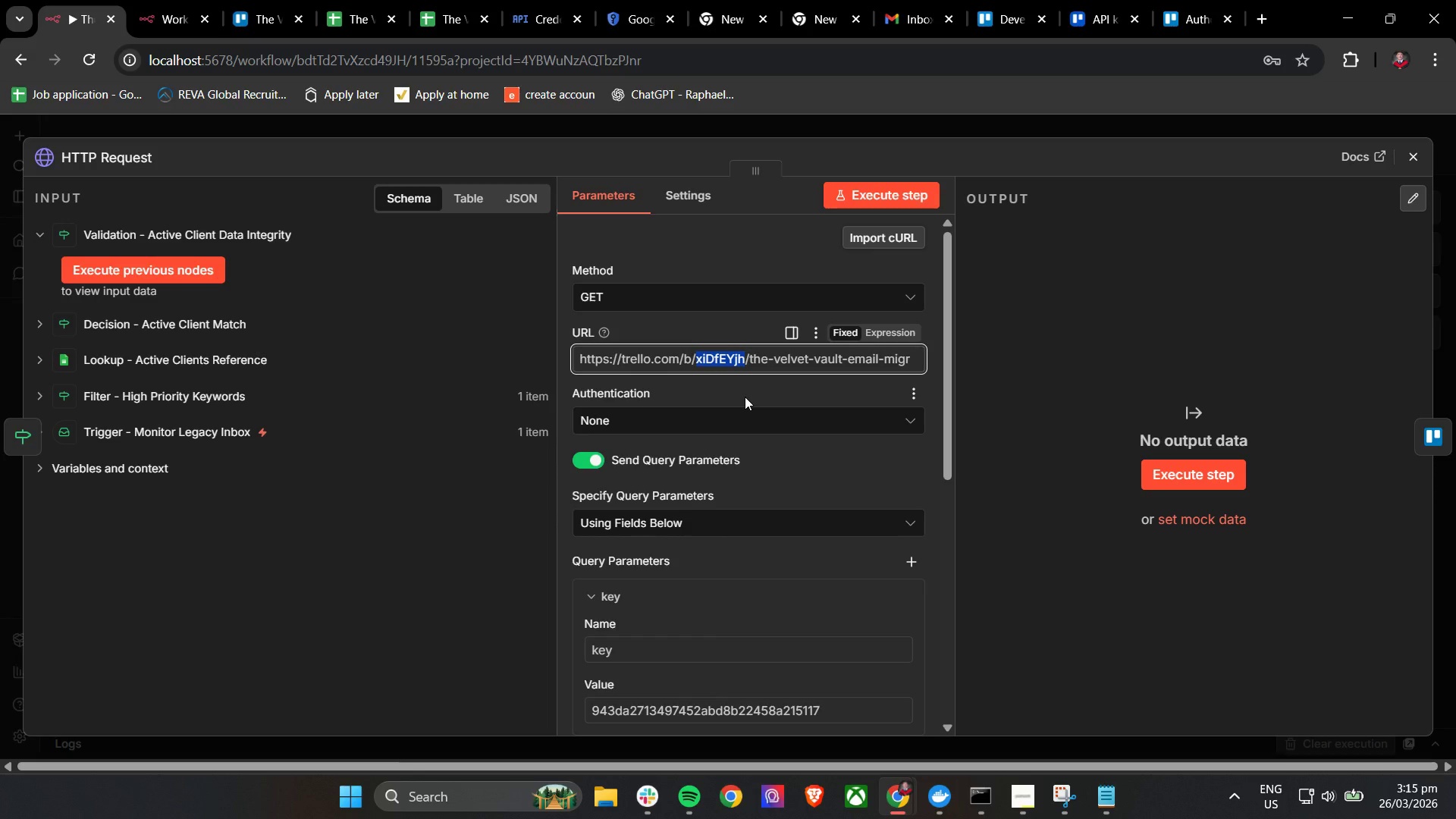 
key(Control+C)
 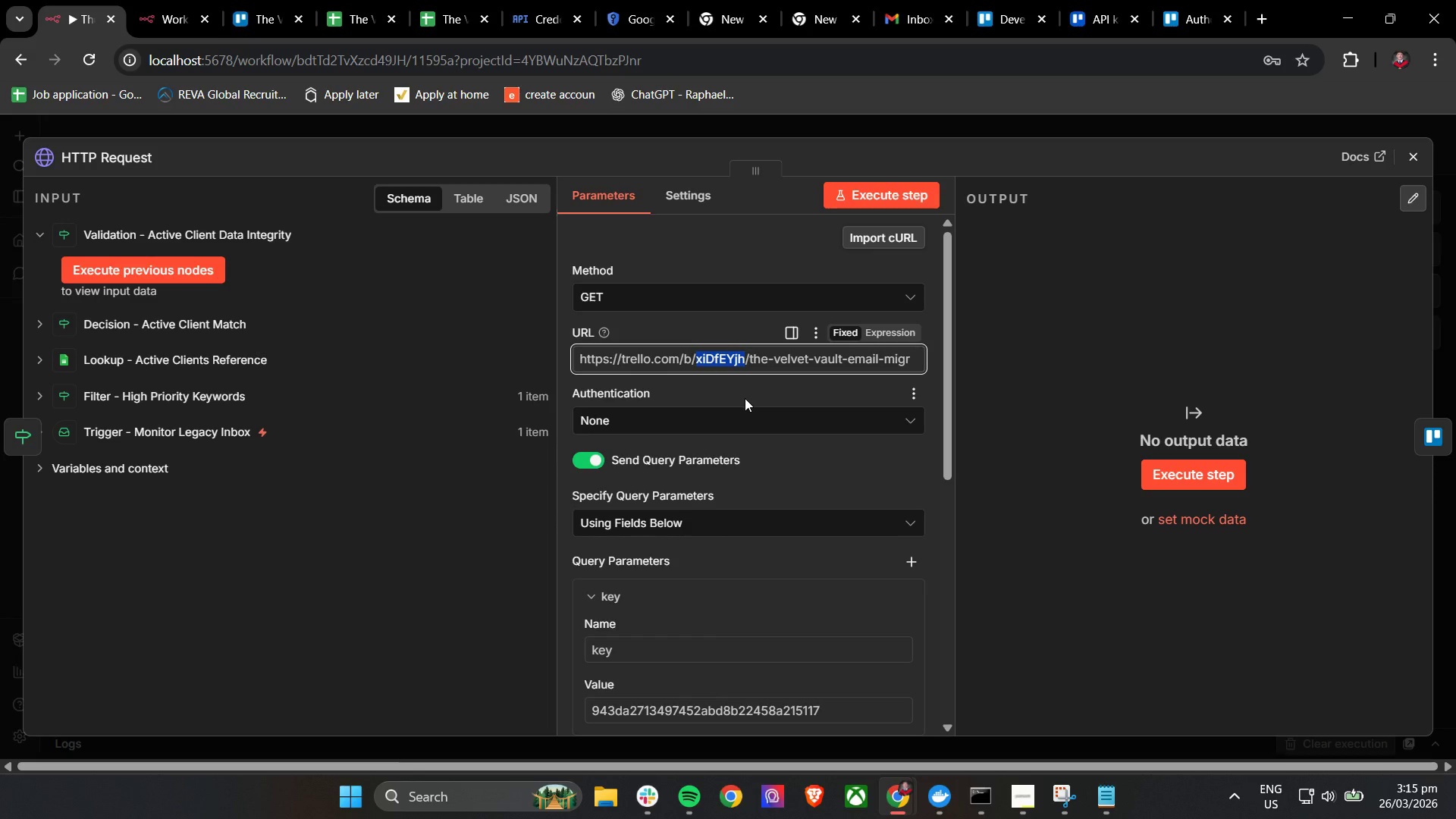 
key(Control+C)
 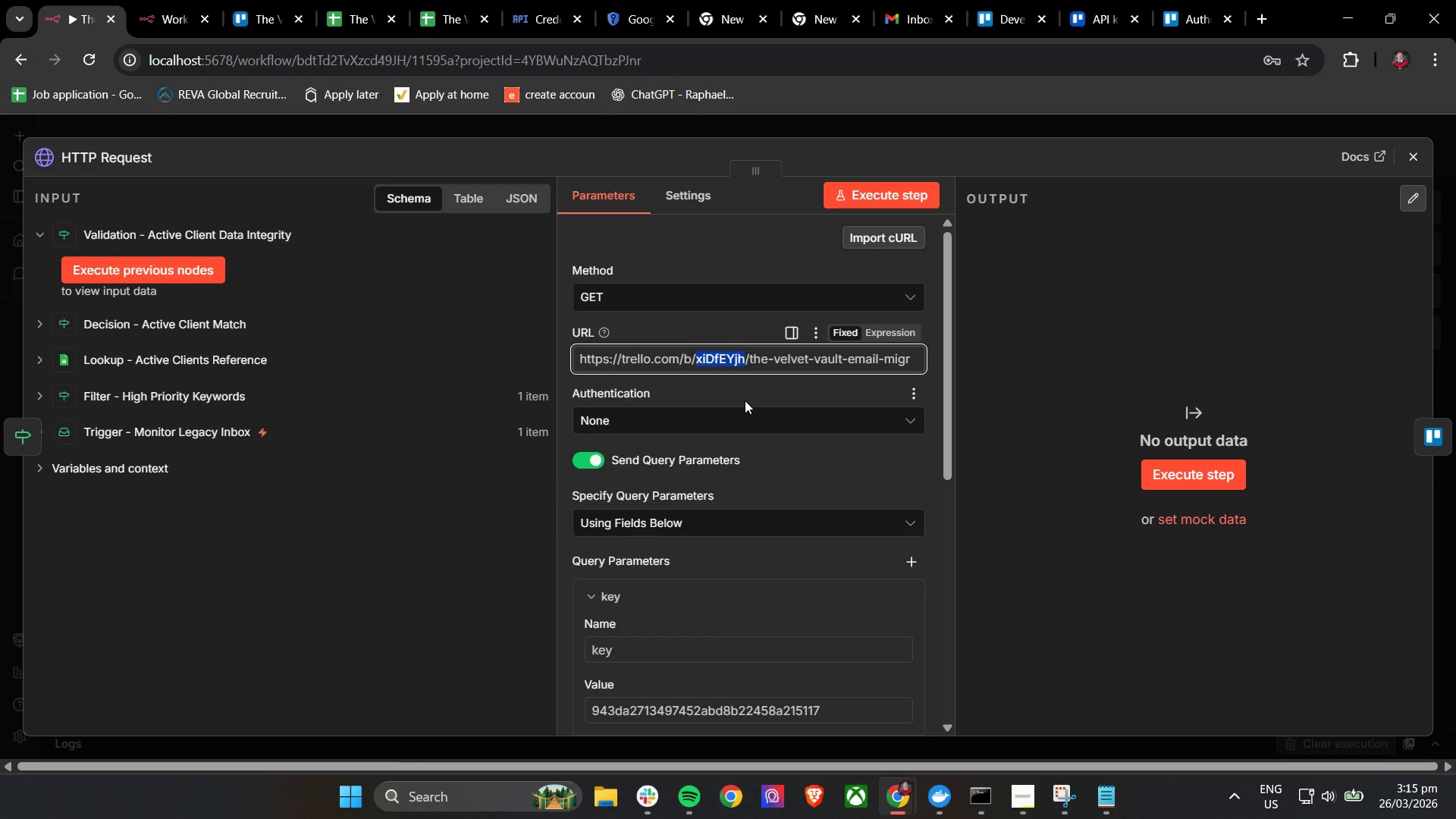 
key(Control+C)
 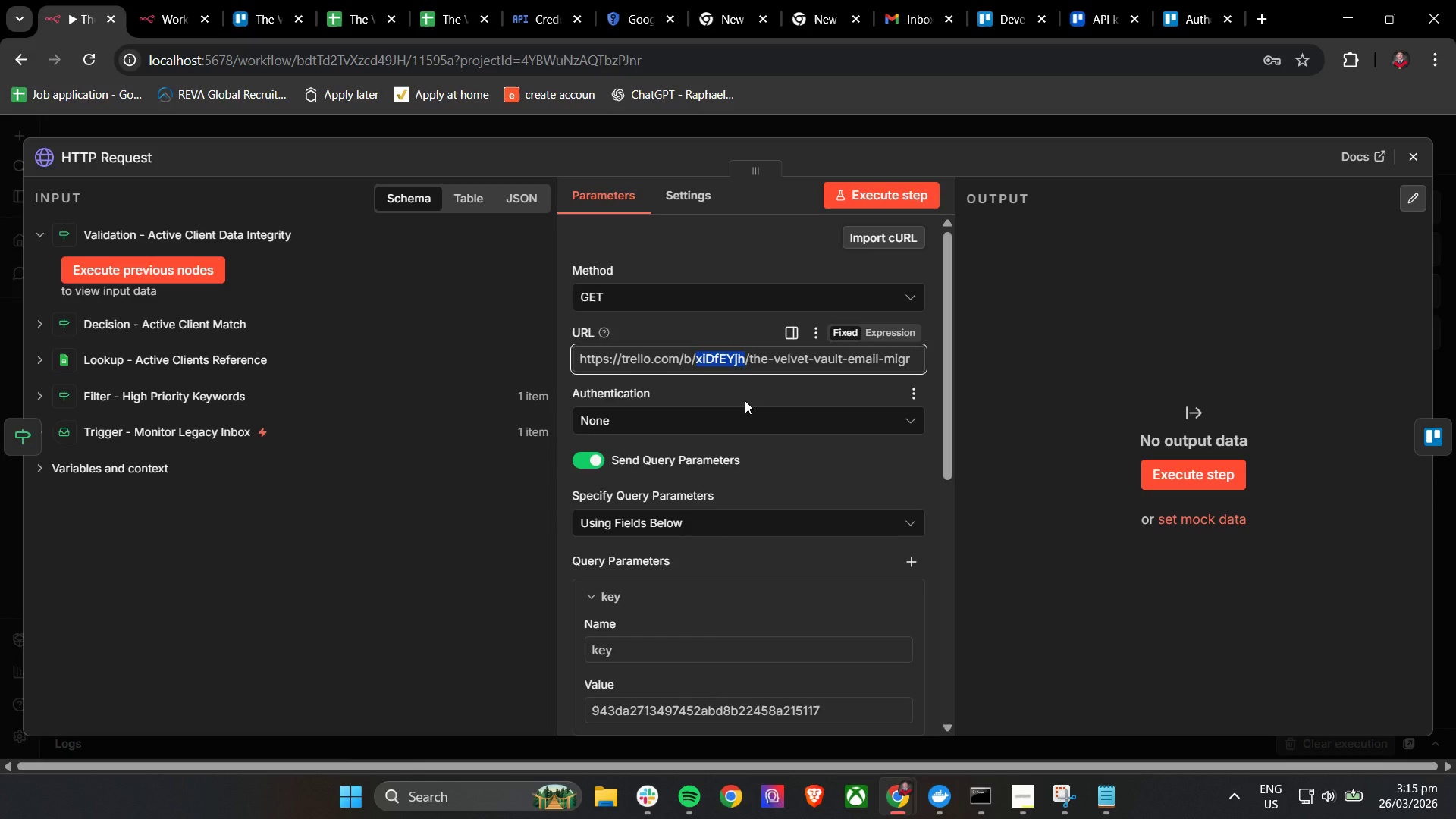 
key(Control+A)
 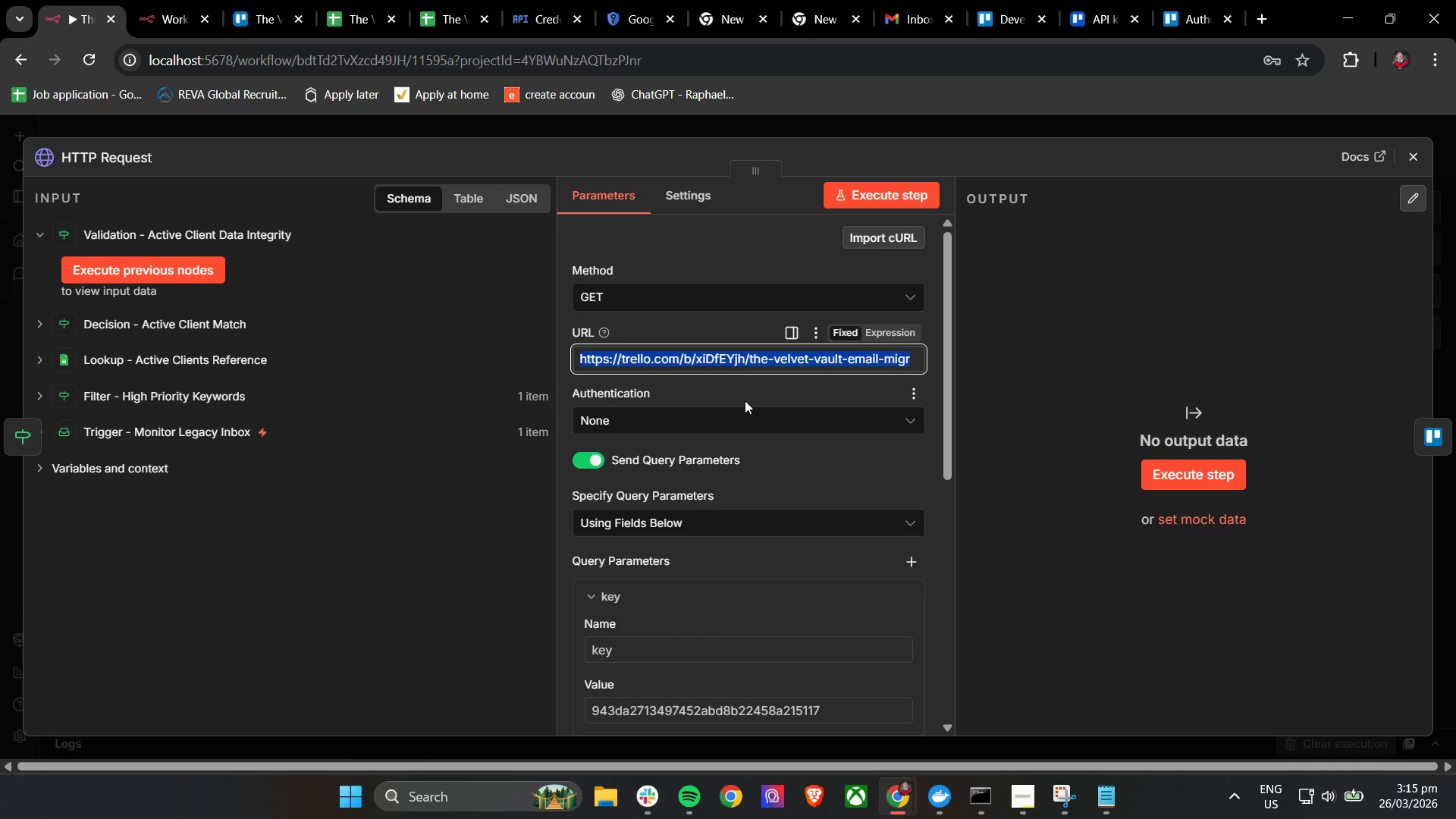 
key(Backspace)
type(https://api.re)
key(Backspace)
key(Backspace)
type(trello.com/1/boards/)
 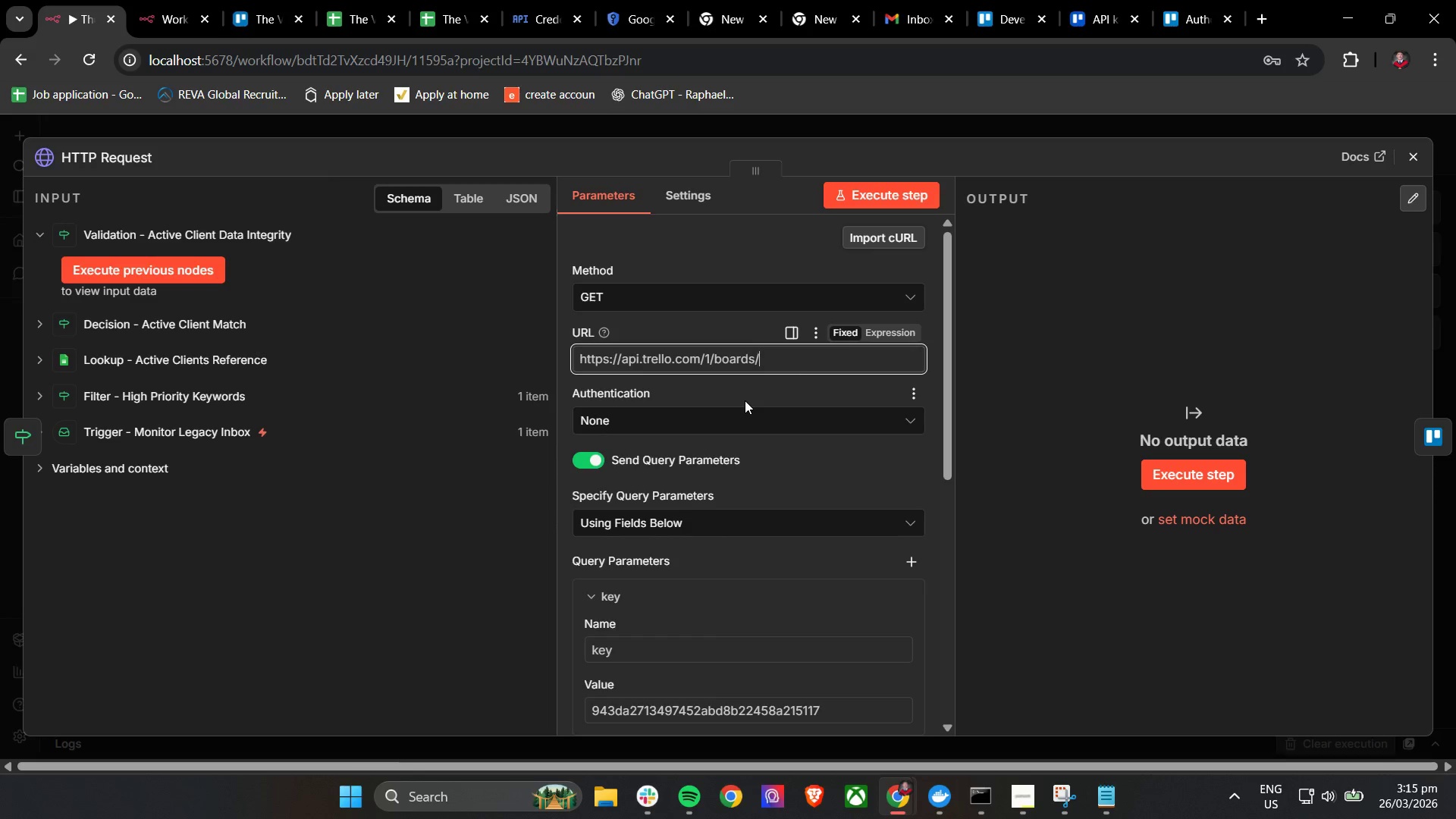 
key(Control+V)
 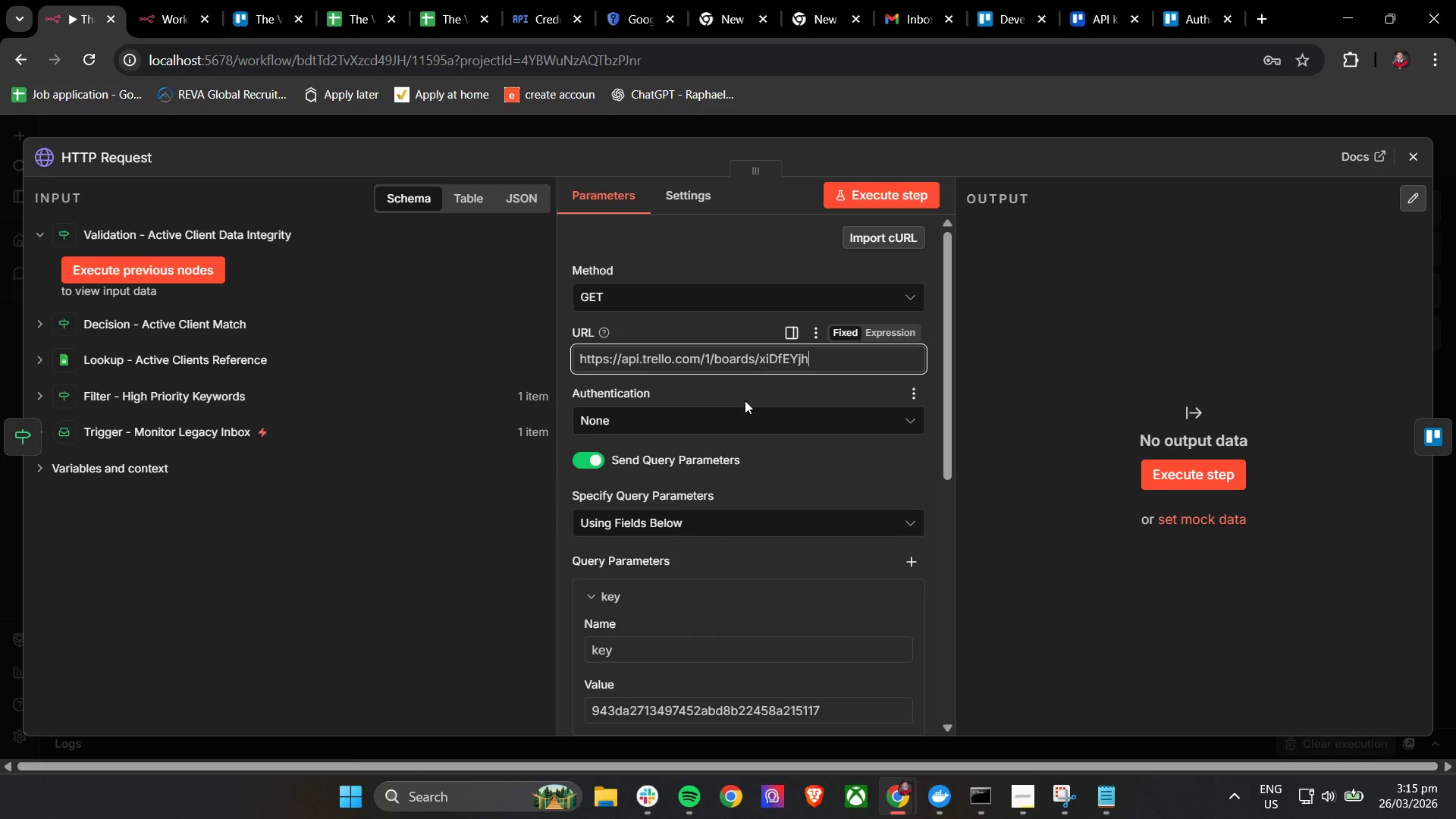 
type(/list)
 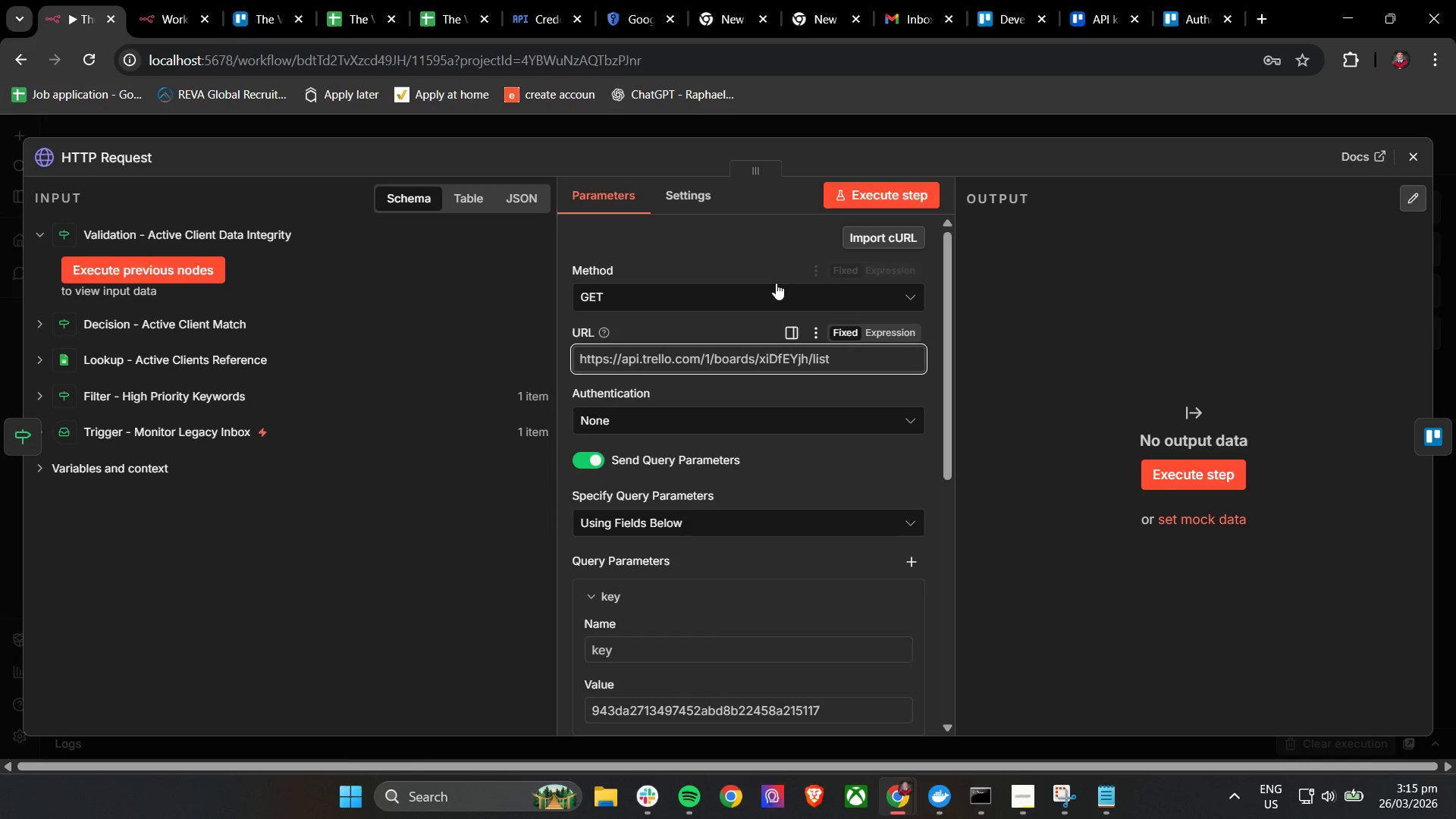 
left_click([766, 246])
 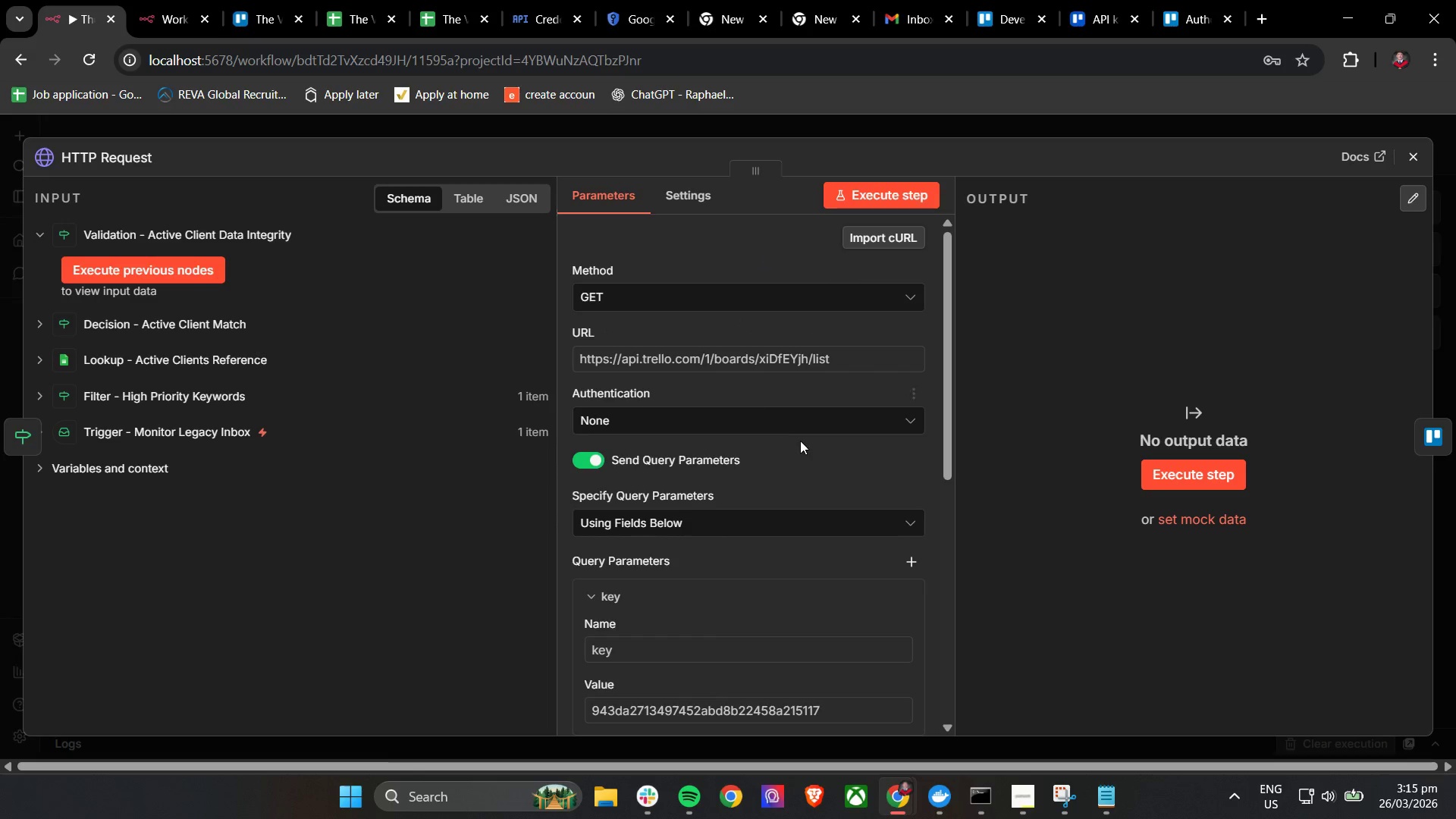 
scroll: coordinate [814, 463], scroll_direction: down, amount: 2.0
 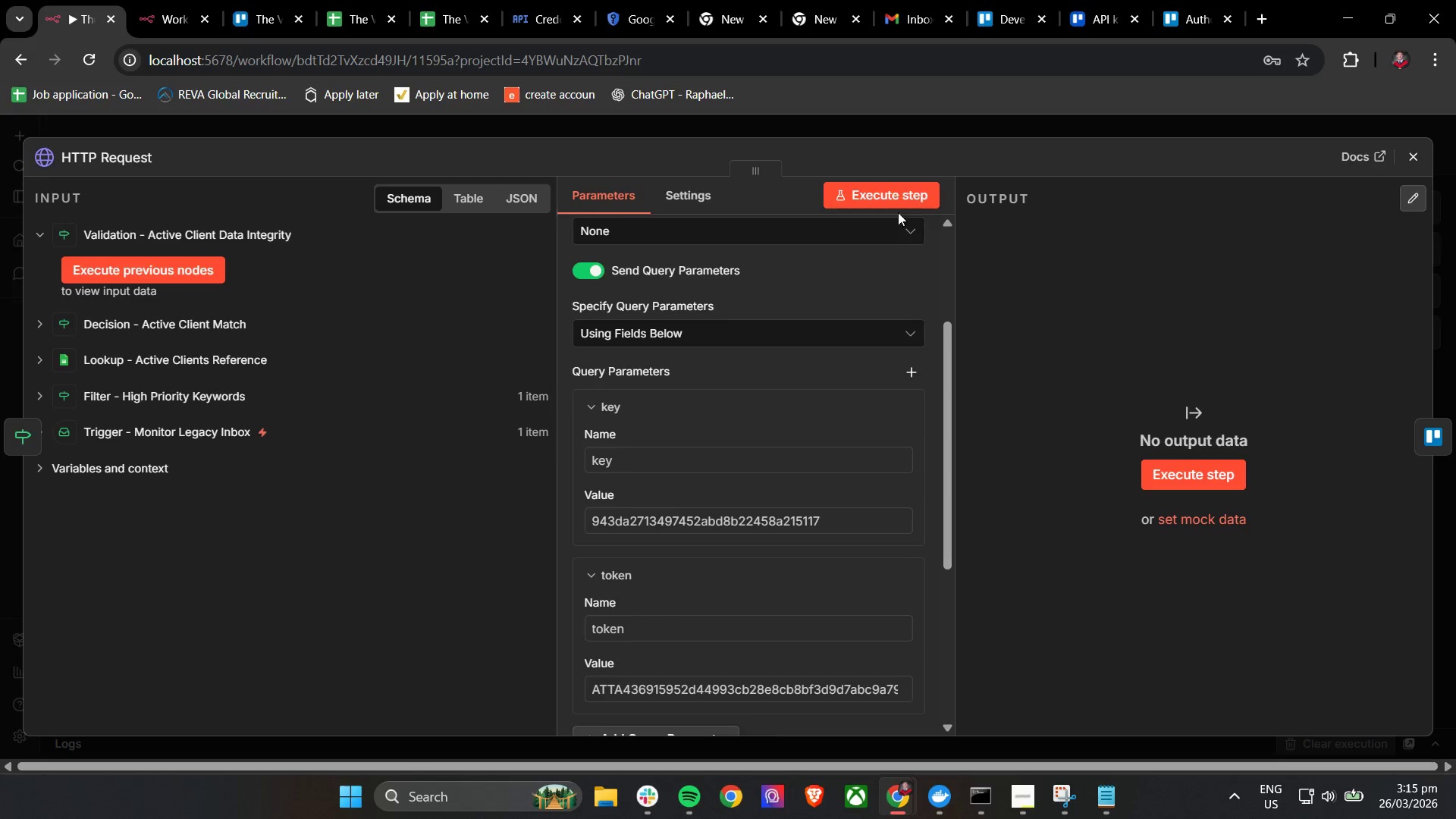 
left_click([897, 186])
 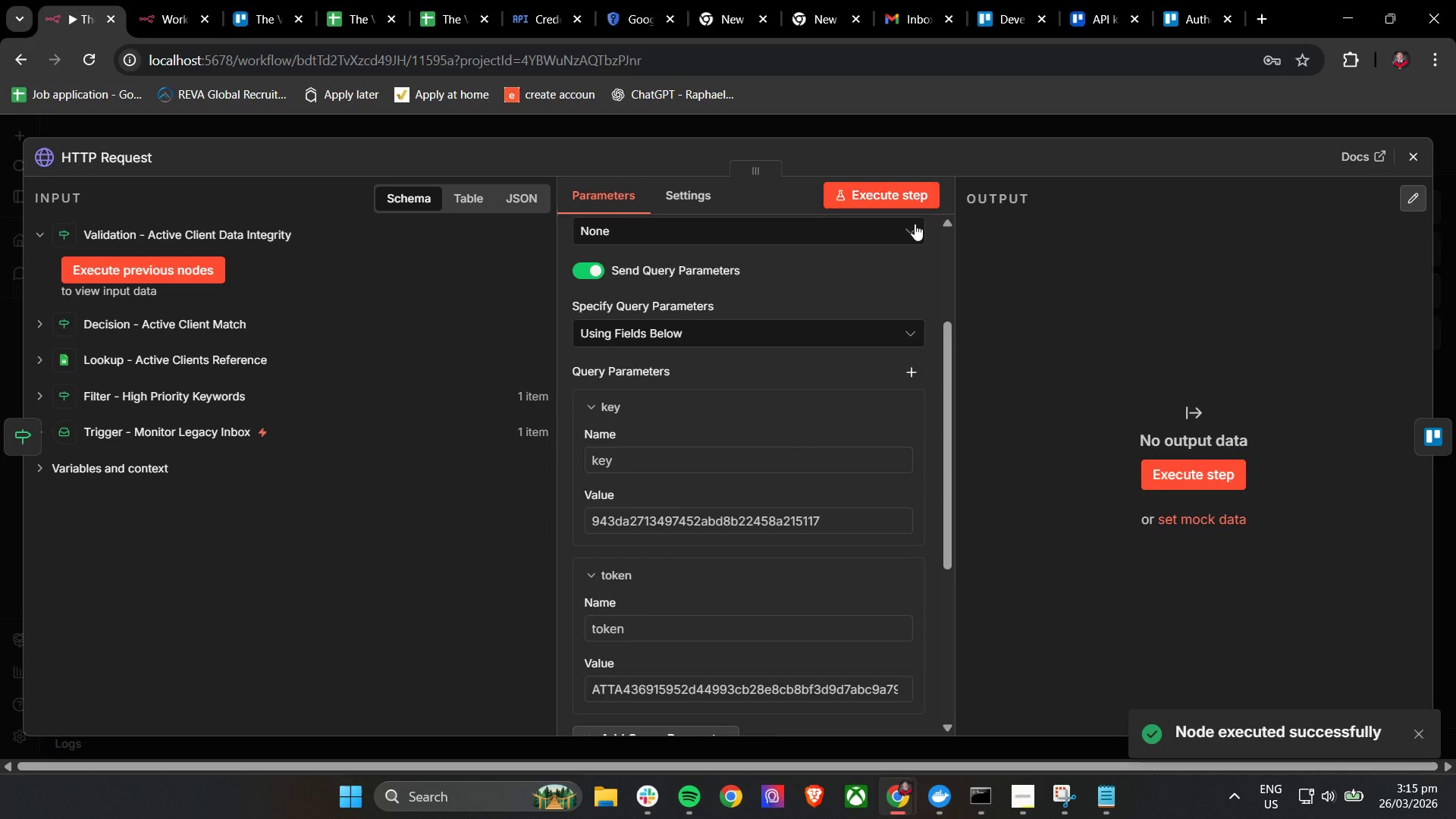 
scroll: coordinate [858, 492], scroll_direction: down, amount: 4.0
 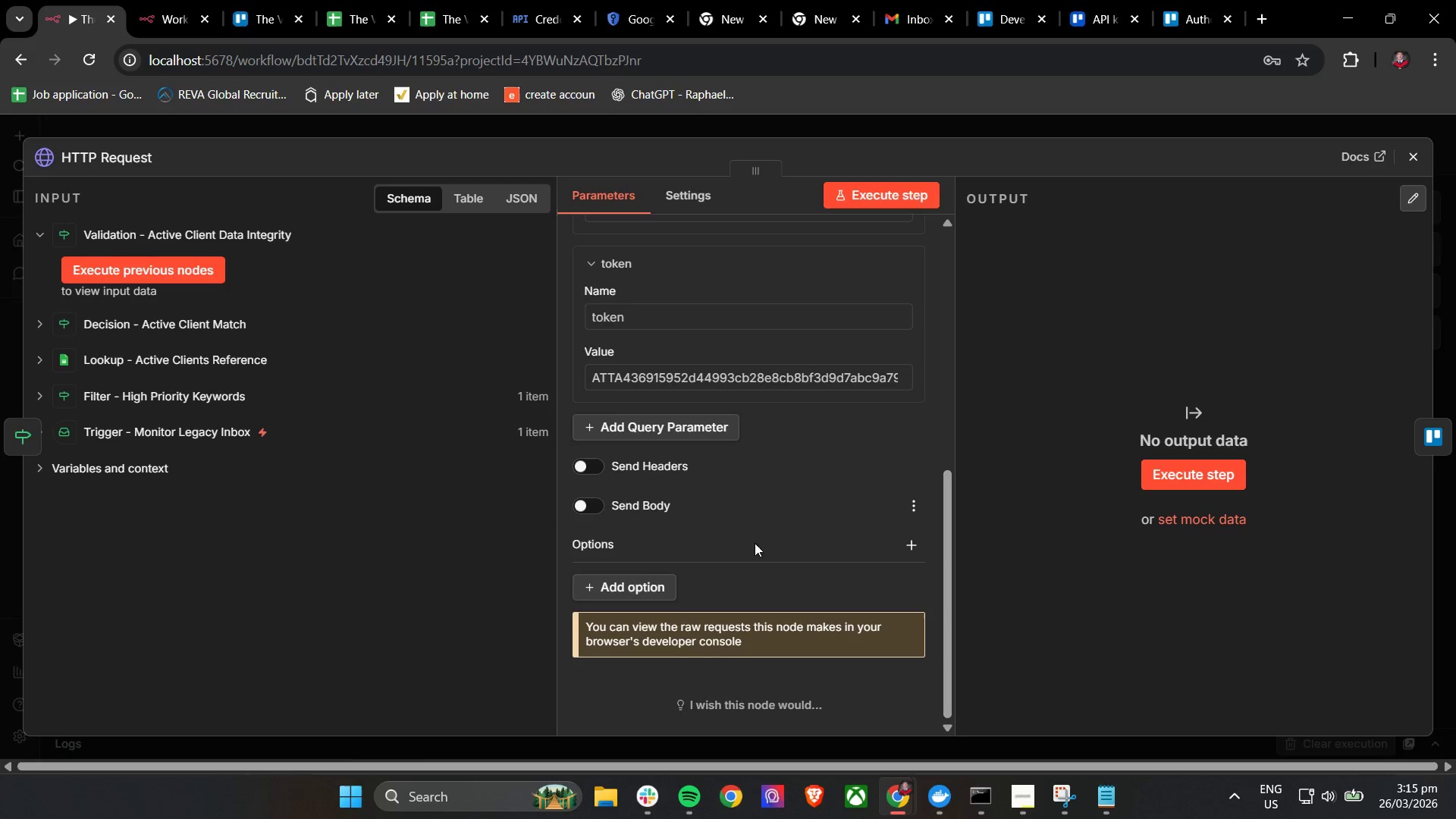 
mouse_move([617, 575])
 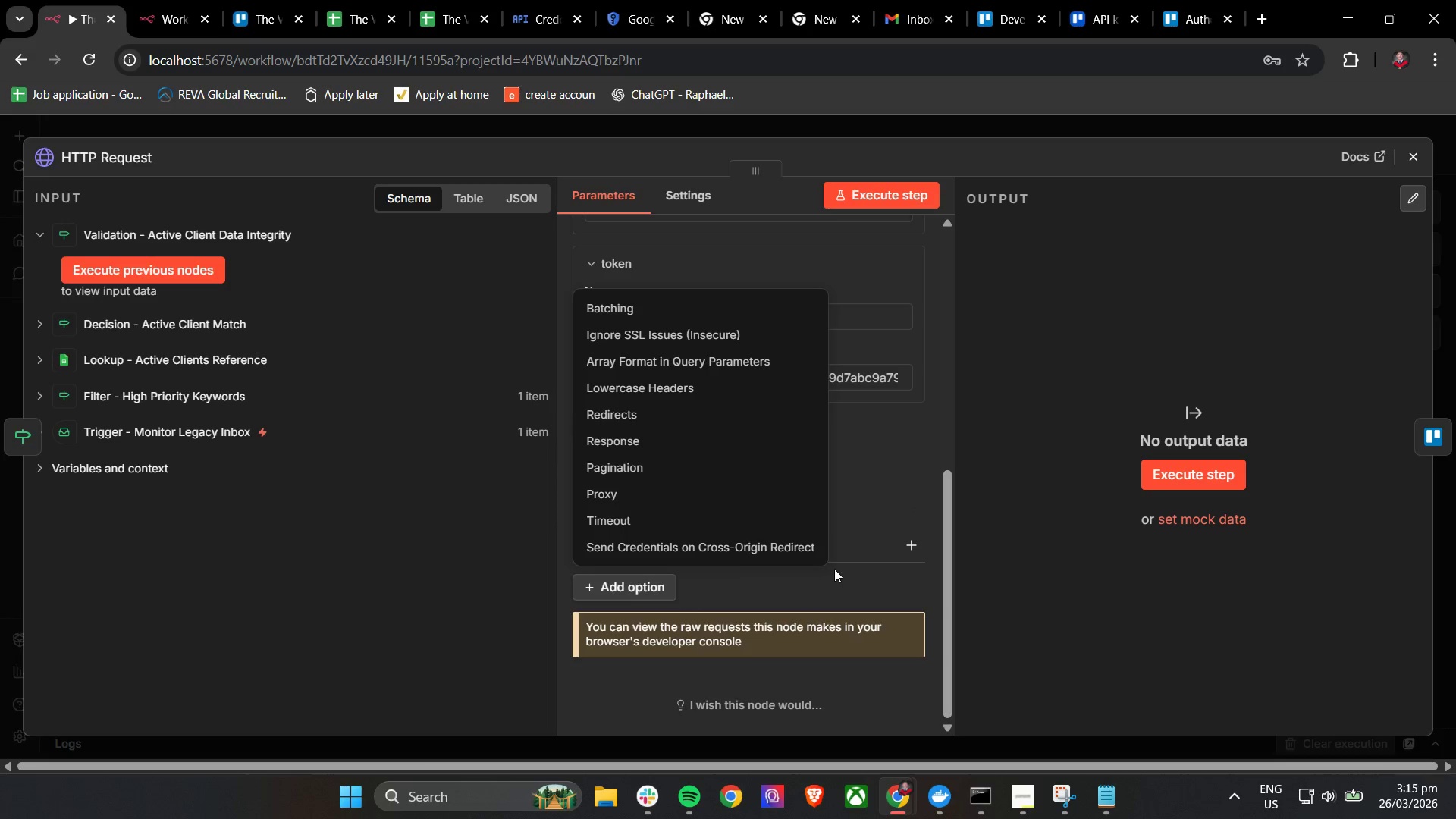 
left_click([846, 568])
 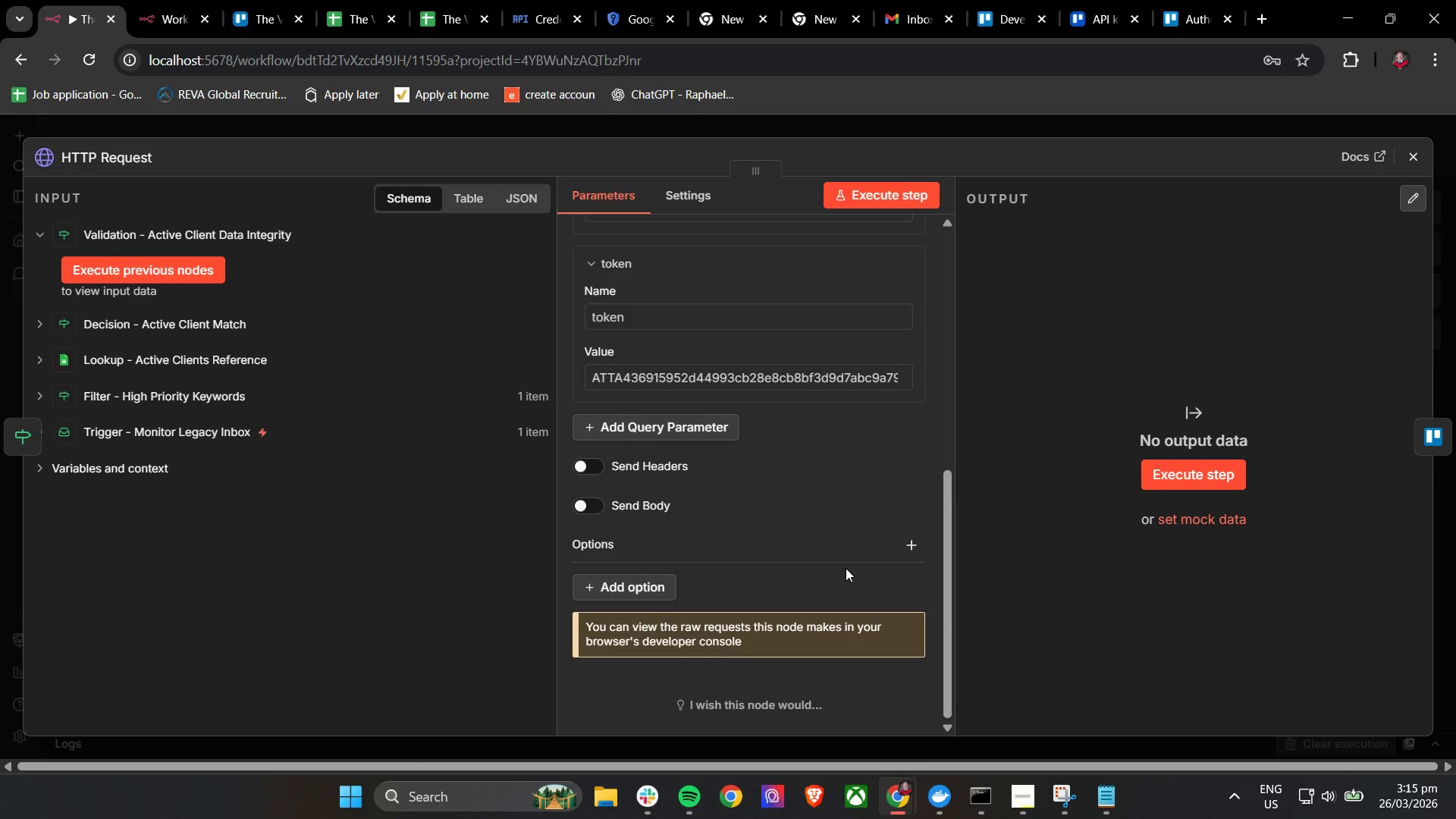 
scroll: coordinate [846, 568], scroll_direction: down, amount: 5.0
 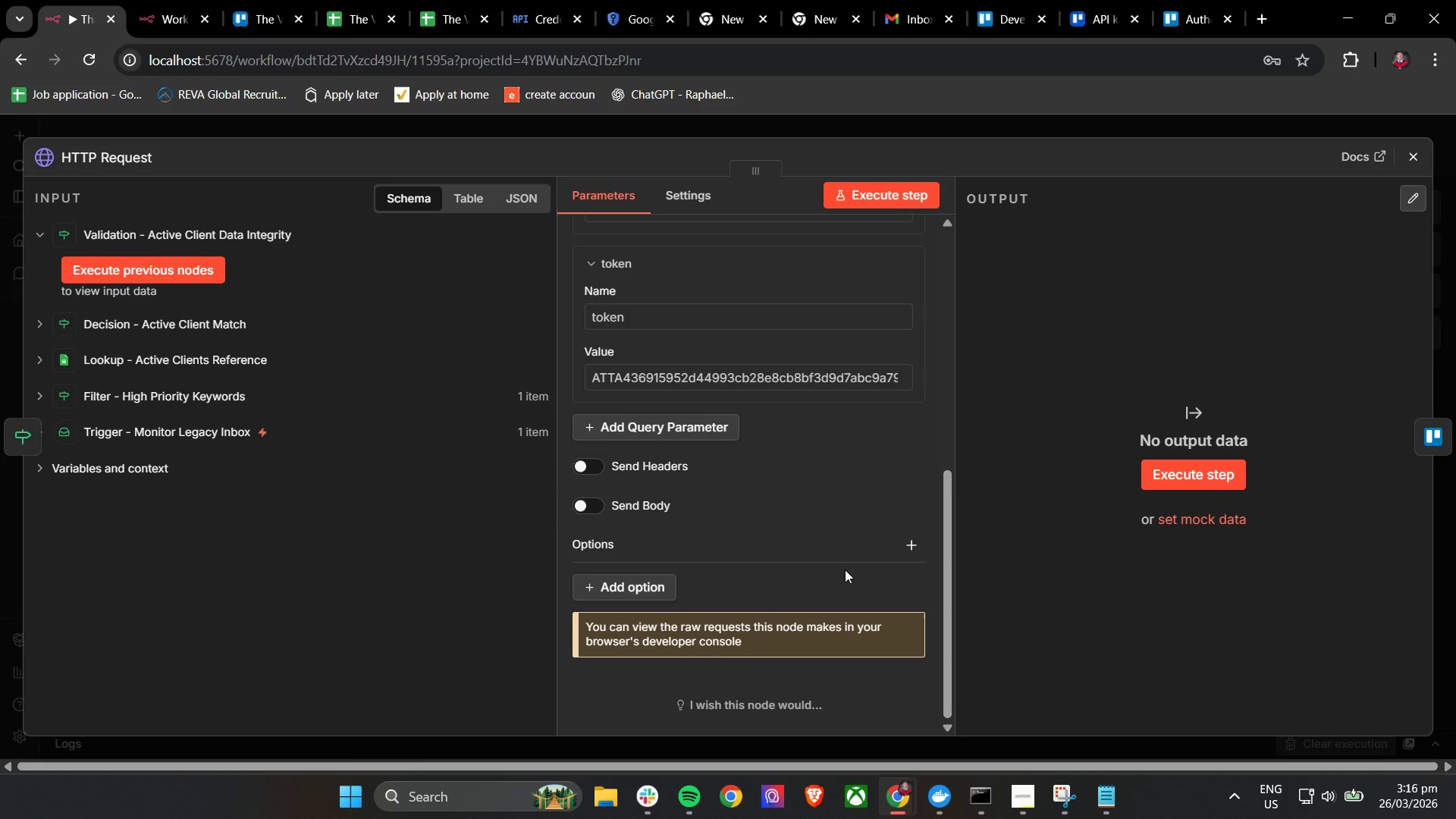 
wait(22.01)
 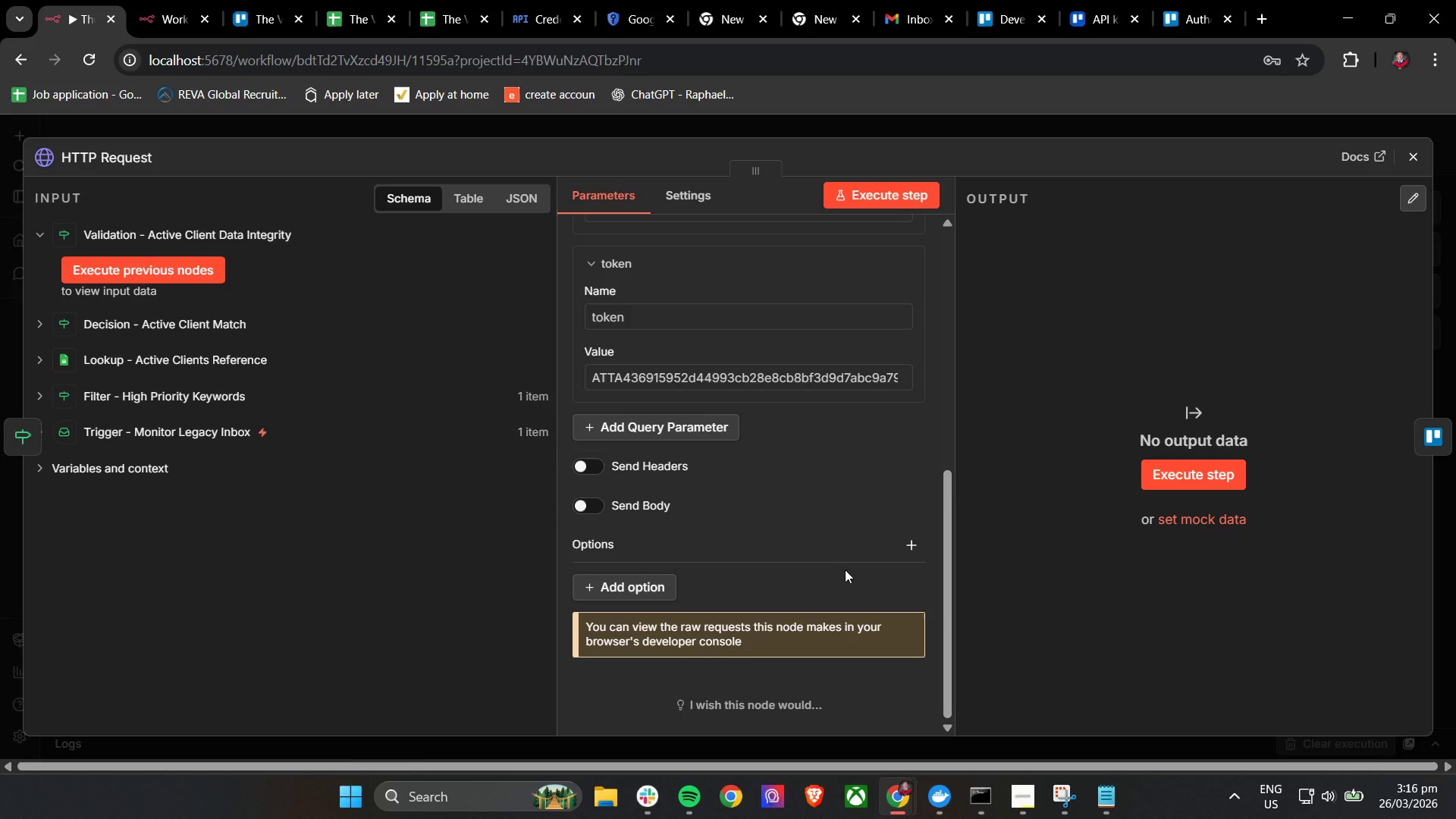 
left_click([905, 202])
 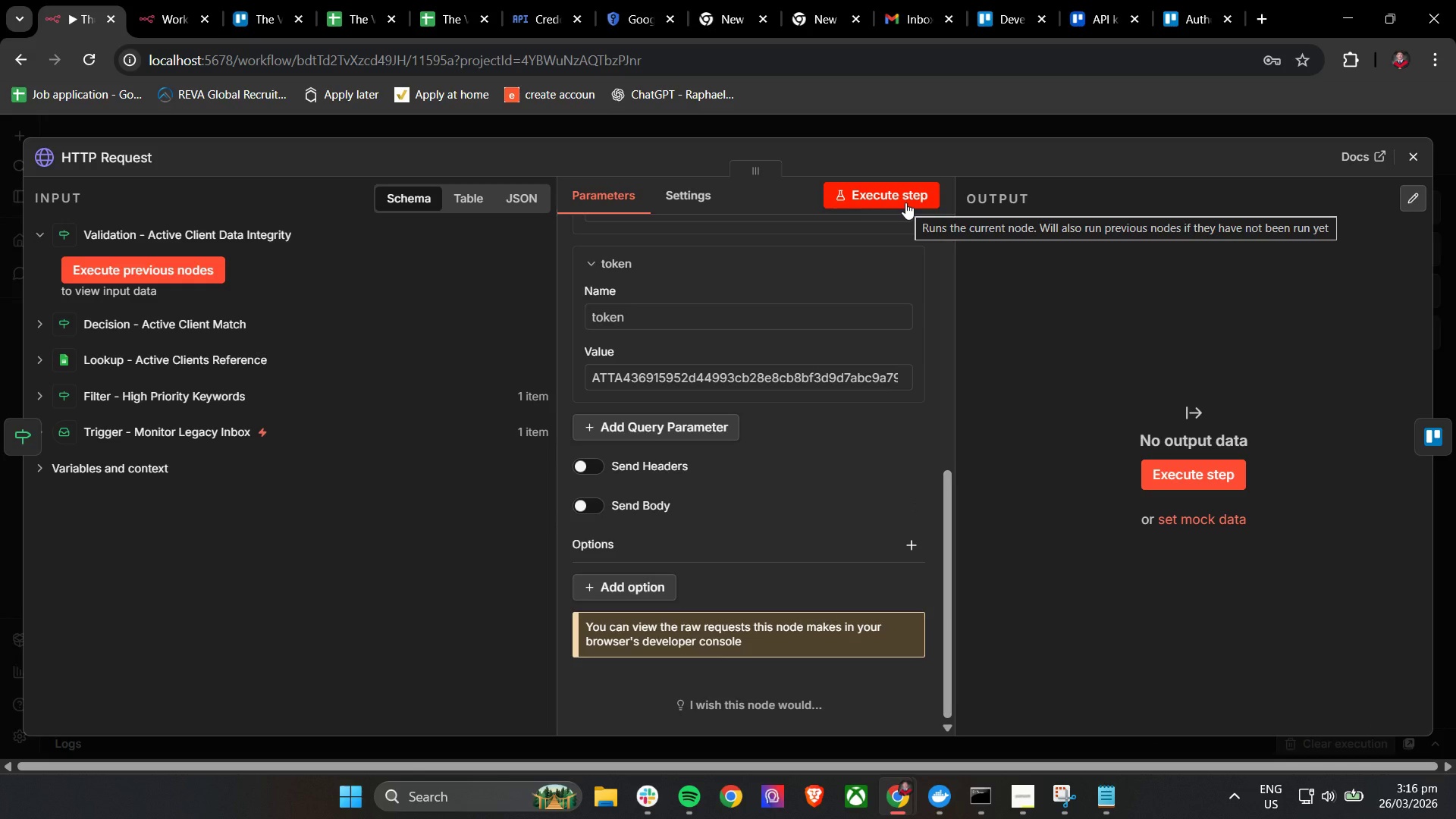 
wait(11.98)
 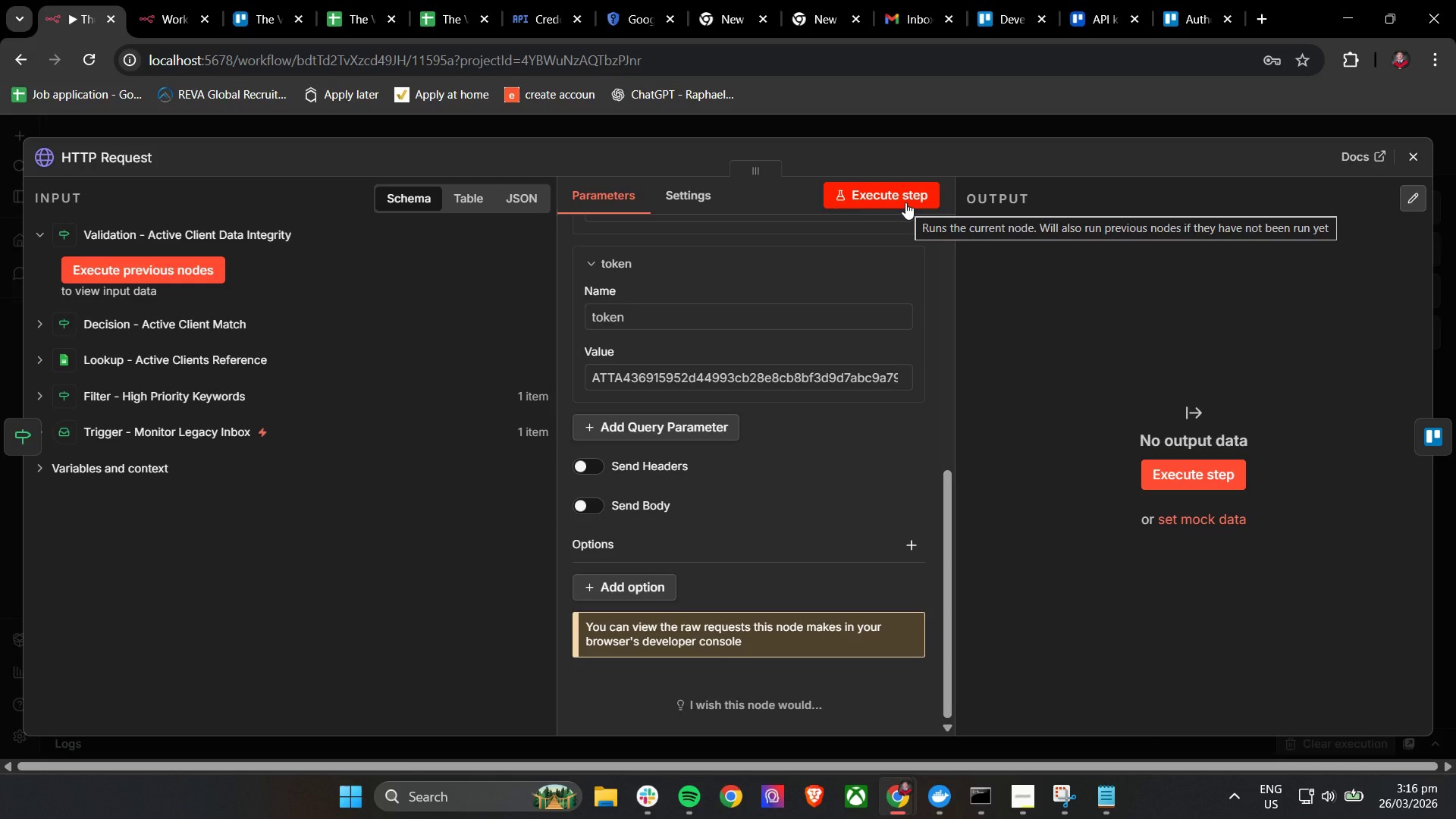 
left_click_drag(start_coordinate=[1404, 154], to_coordinate=[1410, 155])
 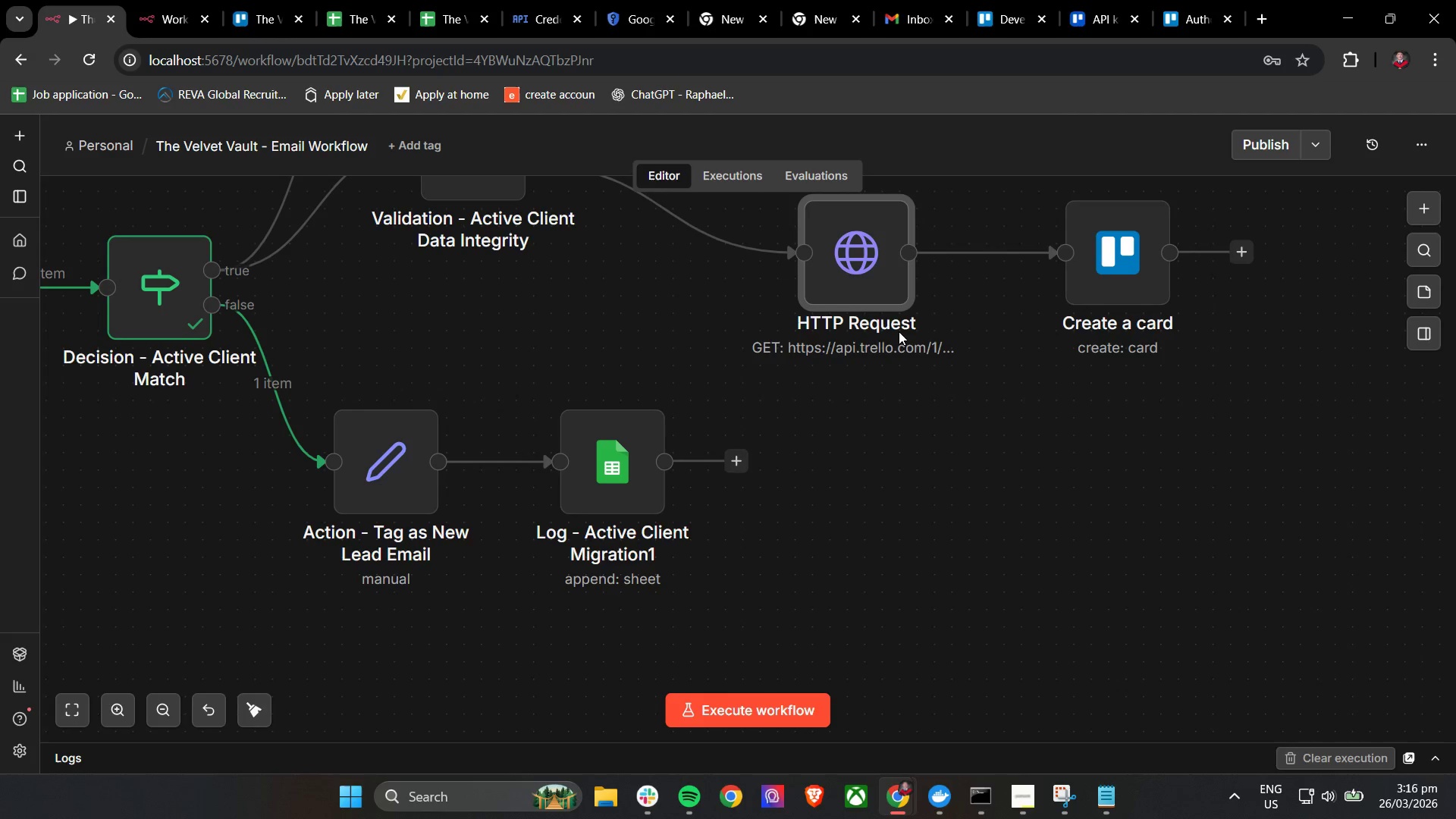 
left_click_drag(start_coordinate=[849, 274], to_coordinate=[678, 290])
 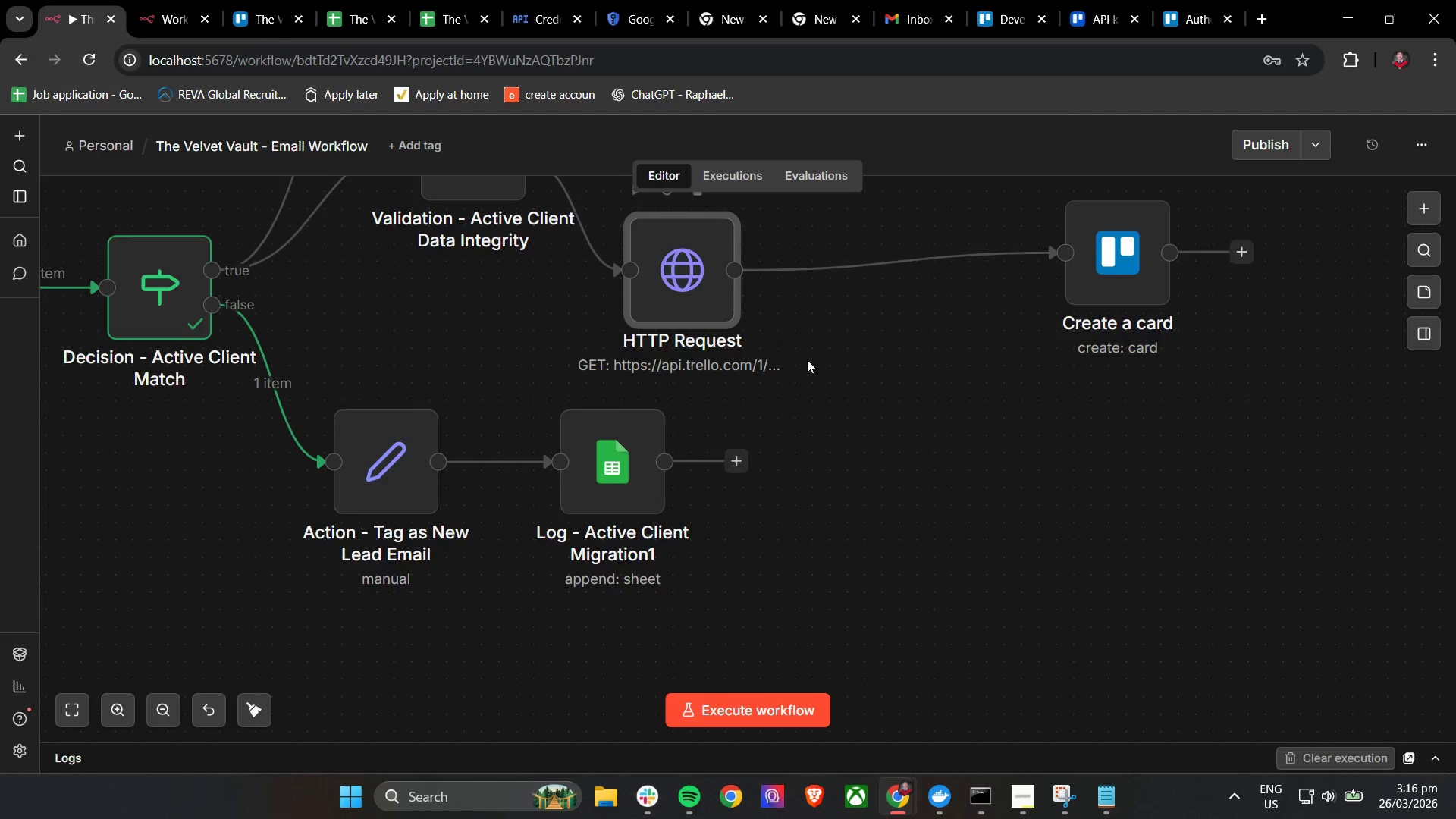 
scroll: coordinate [833, 367], scroll_direction: up, amount: 3.0
 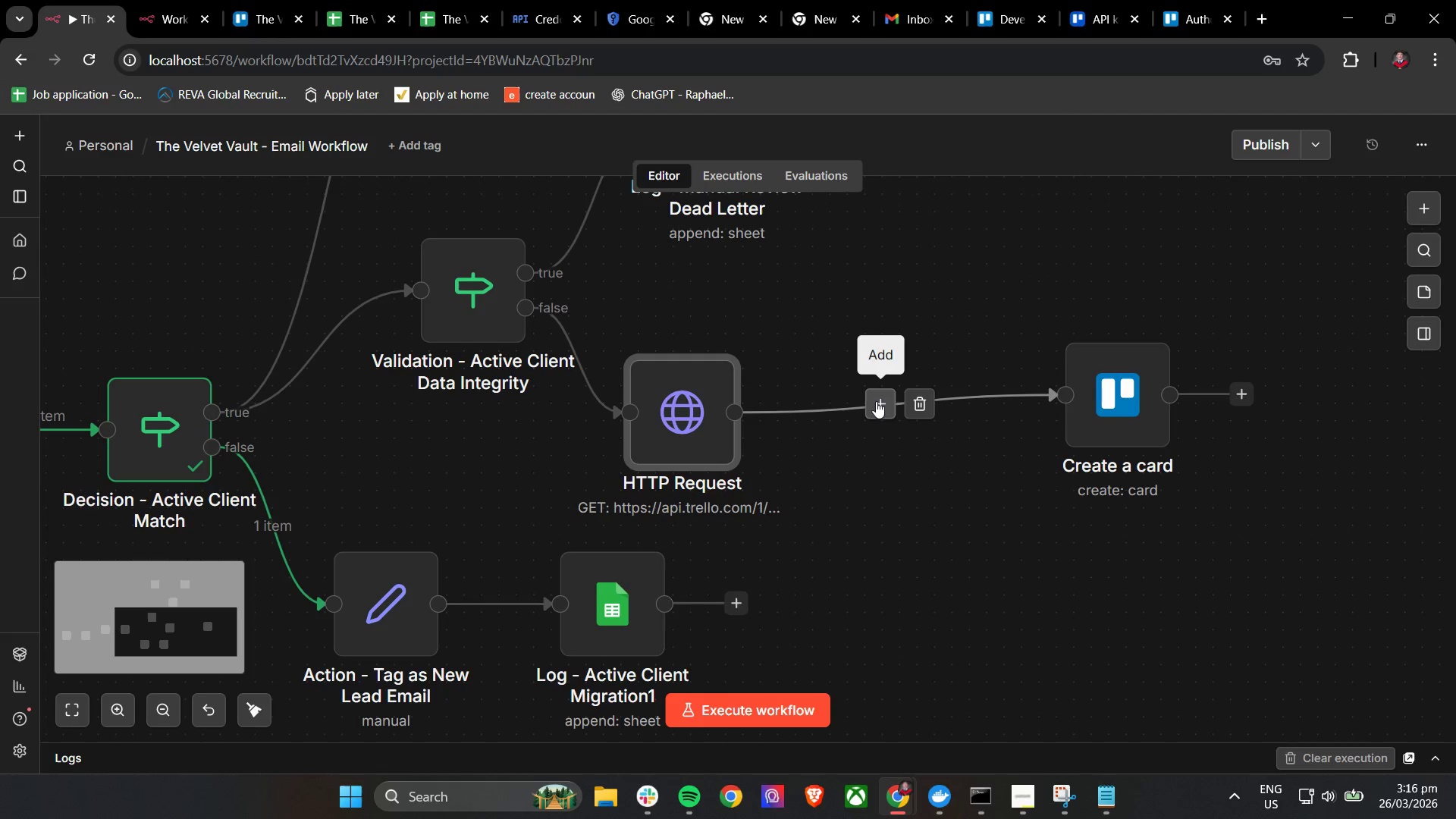 
left_click([880, 397])
 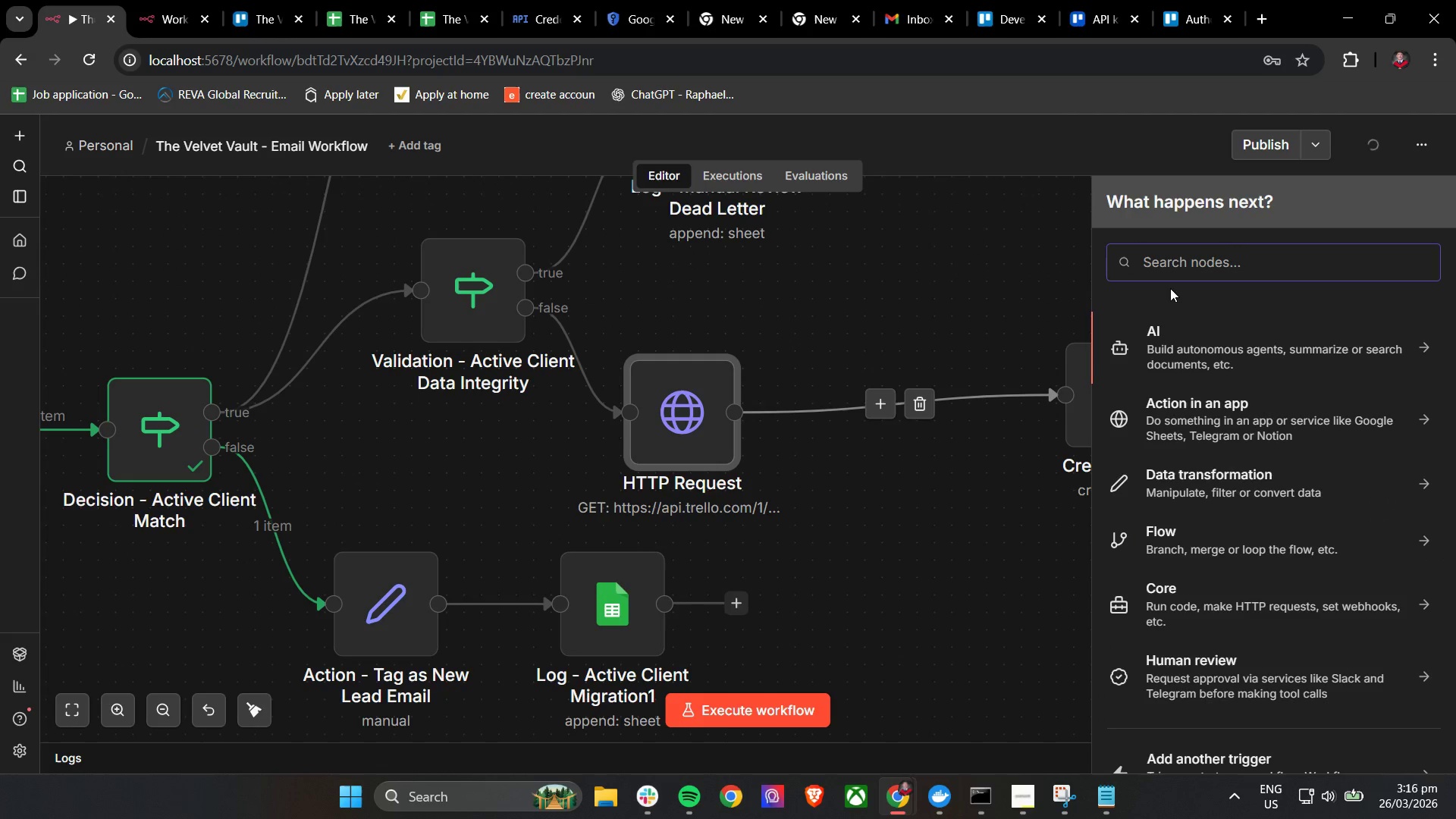 
double_click([1178, 271])
 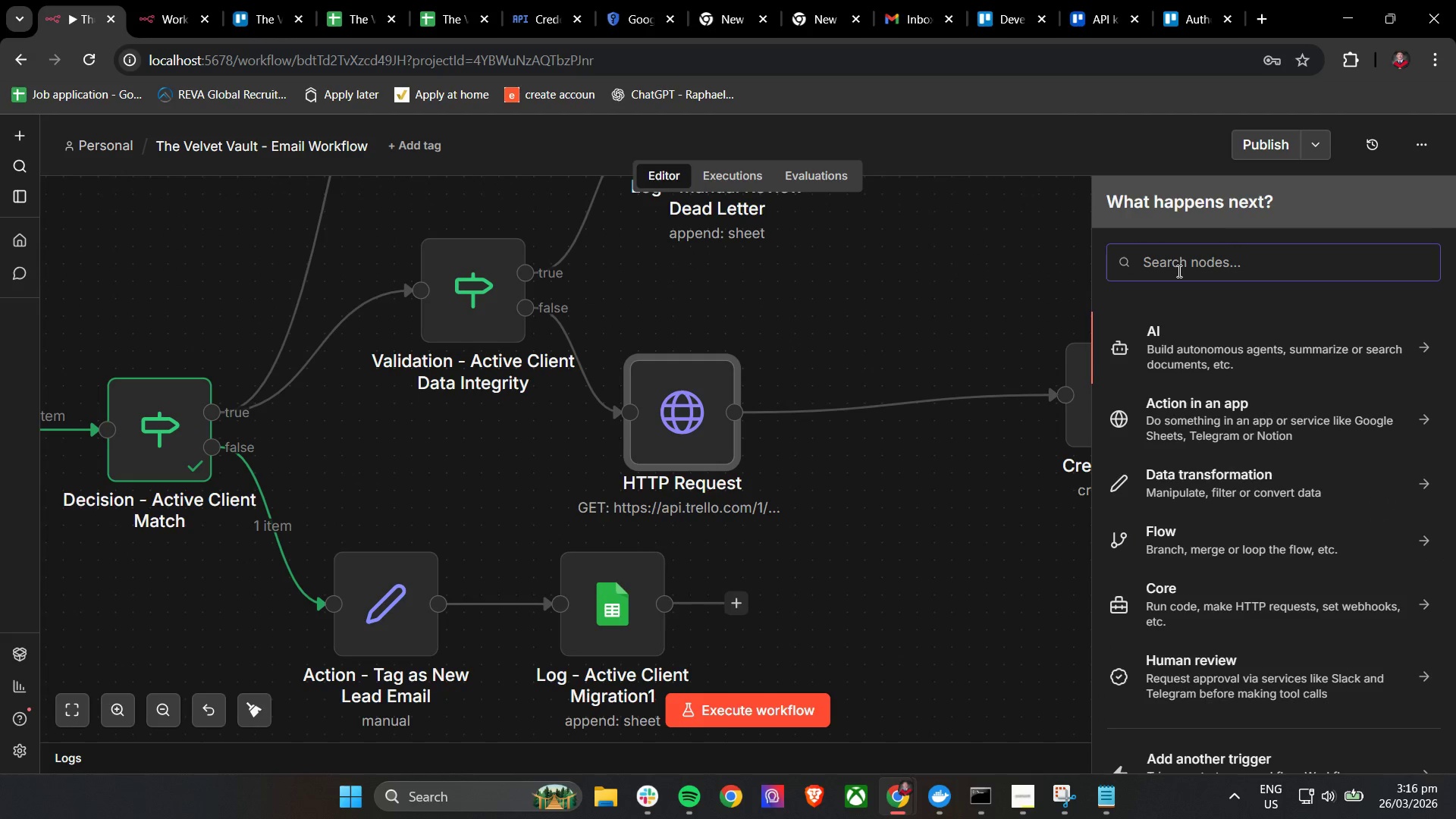 
type(get)
key(Backspace)
key(Backspace)
key(Backspace)
key(Backspace)
type(tre)
 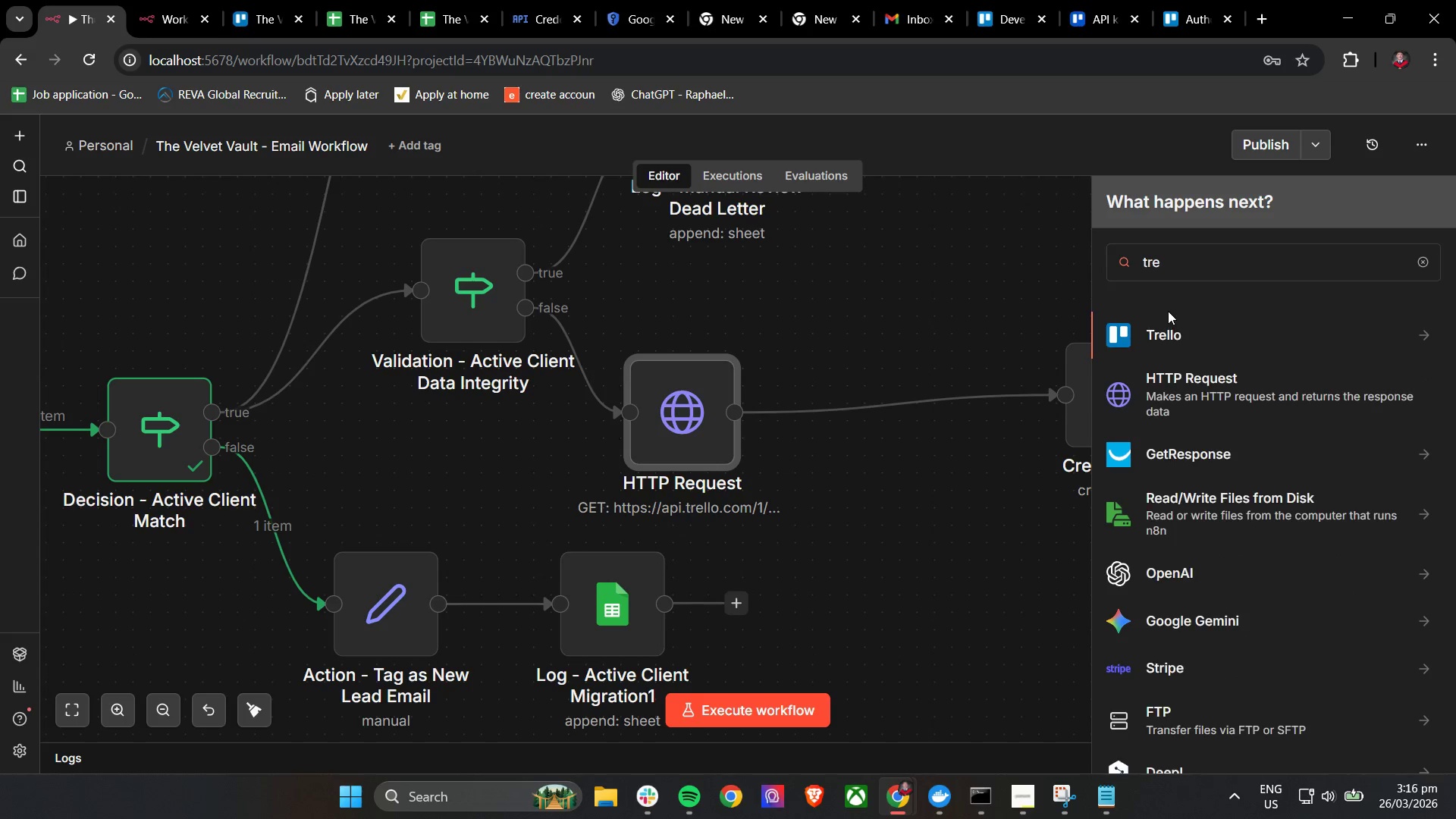 
double_click([1173, 328])
 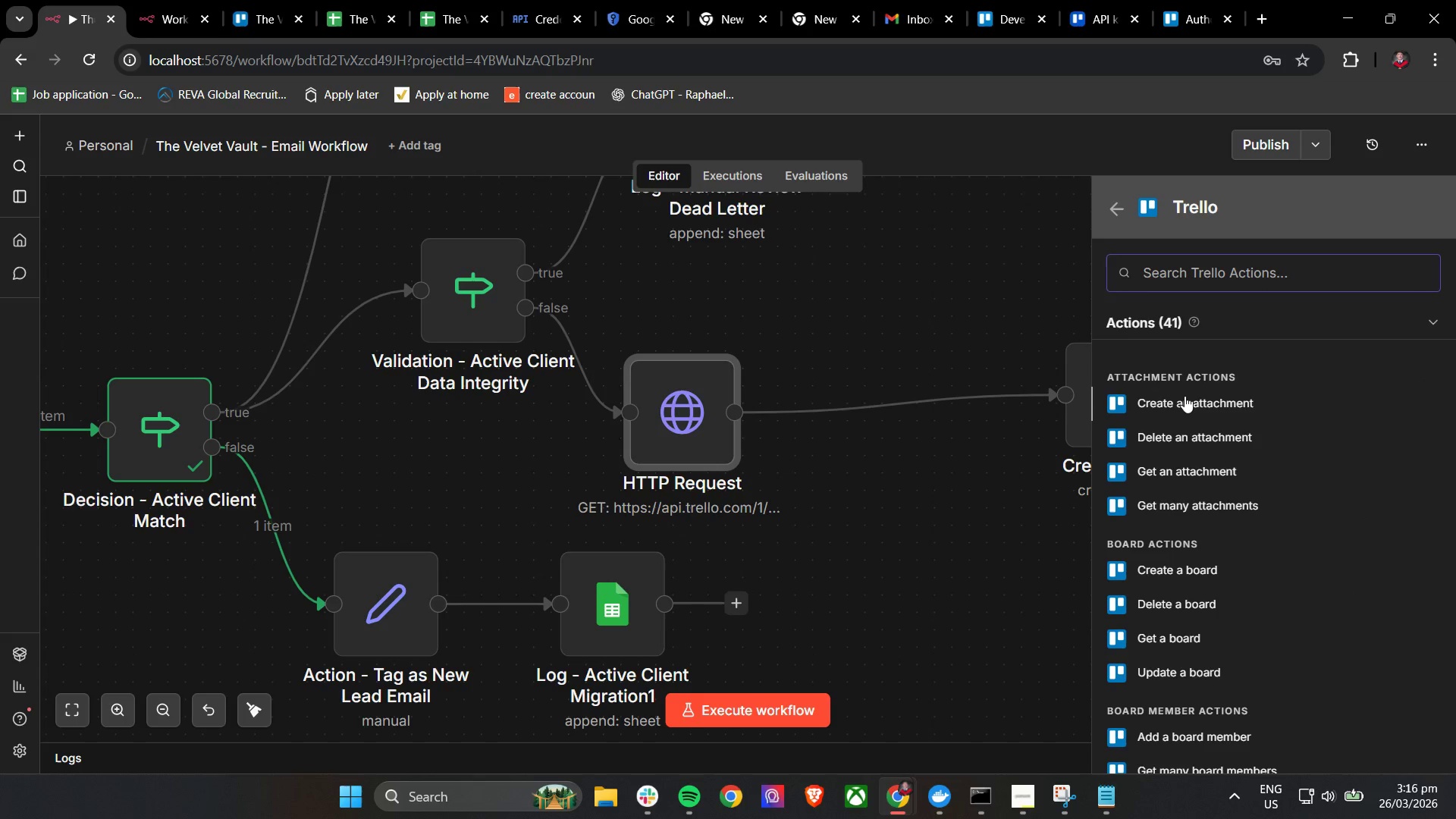 
type(get)
 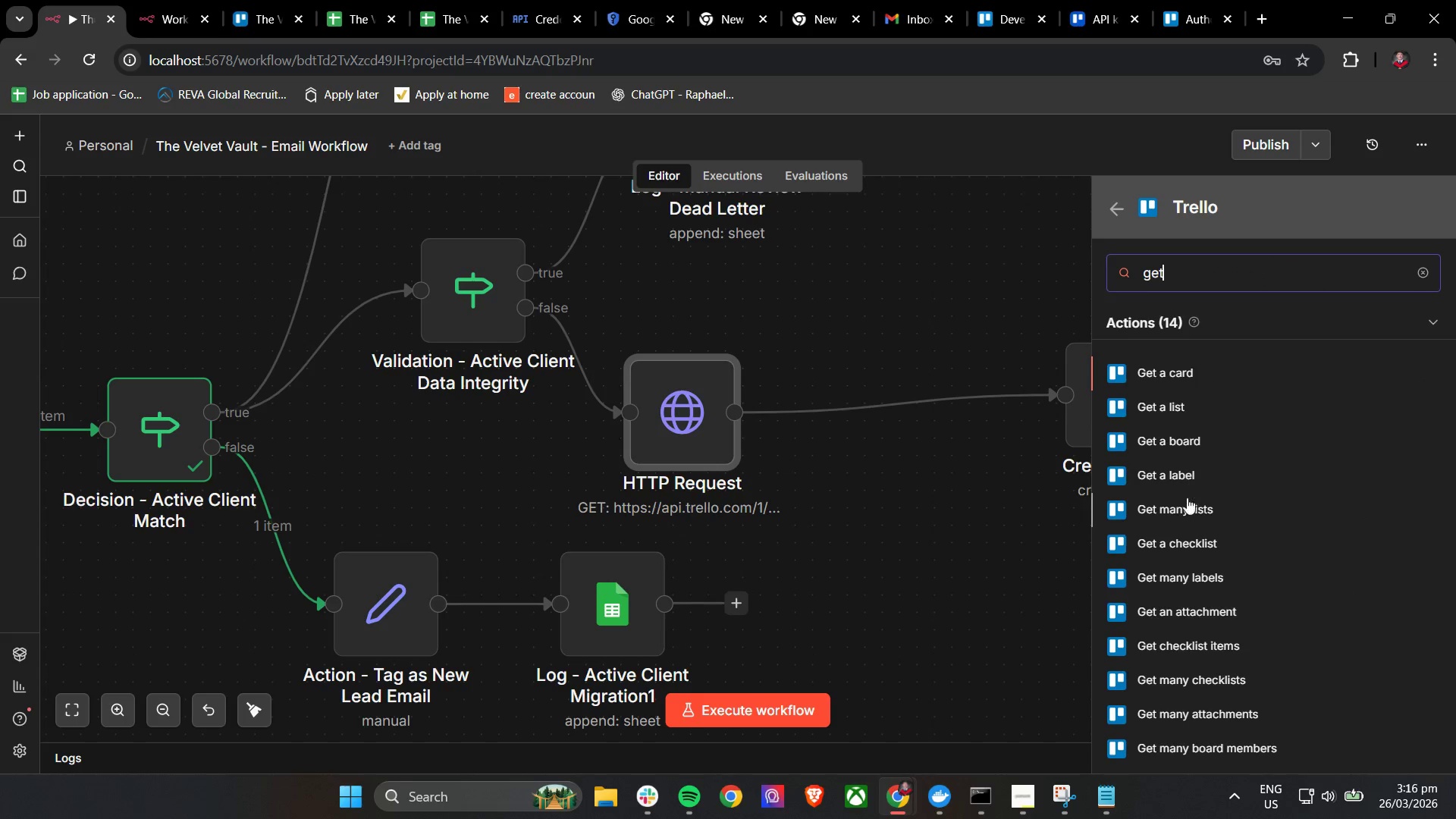 
left_click([1188, 503])
 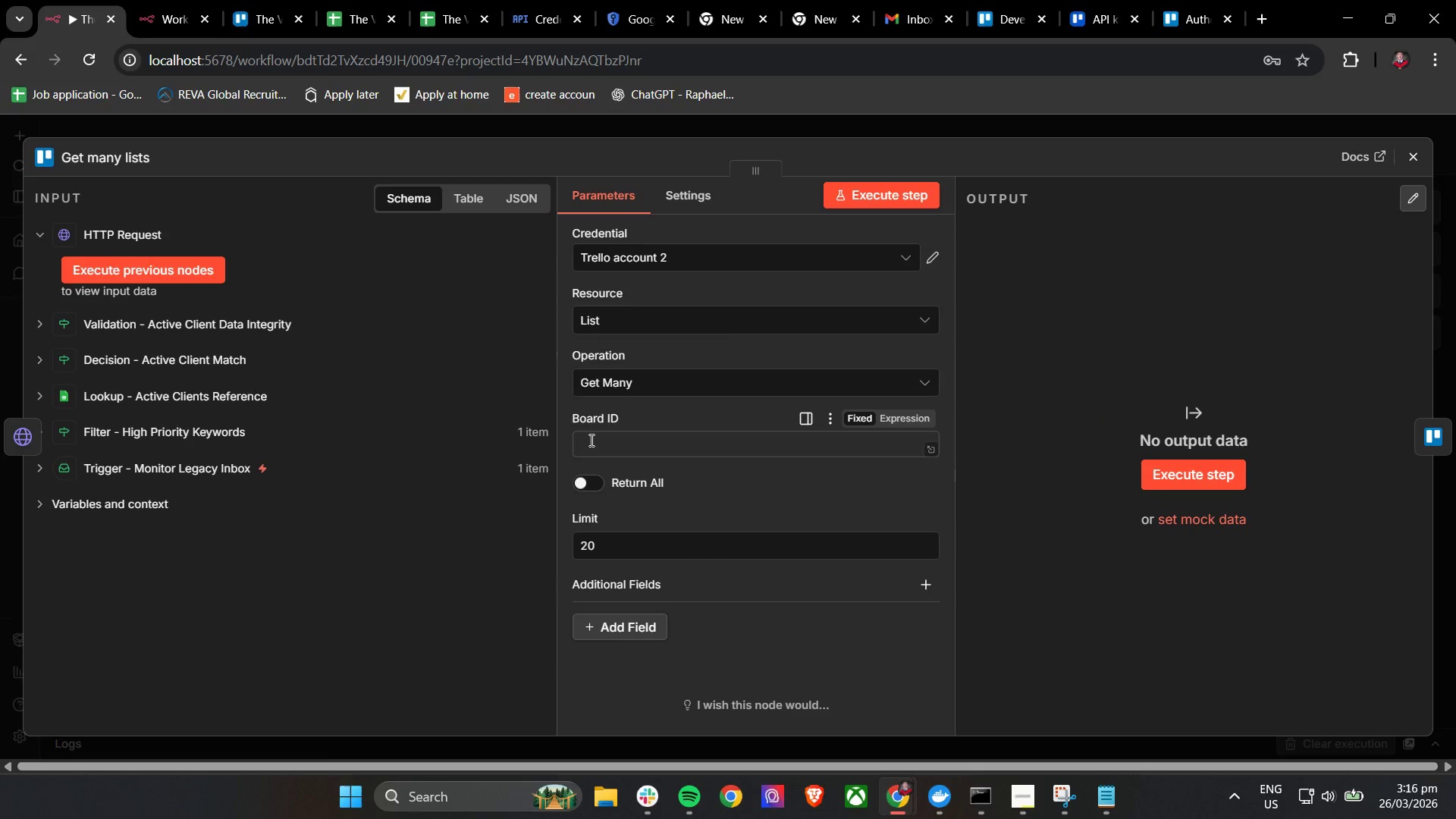 
left_click([613, 447])
 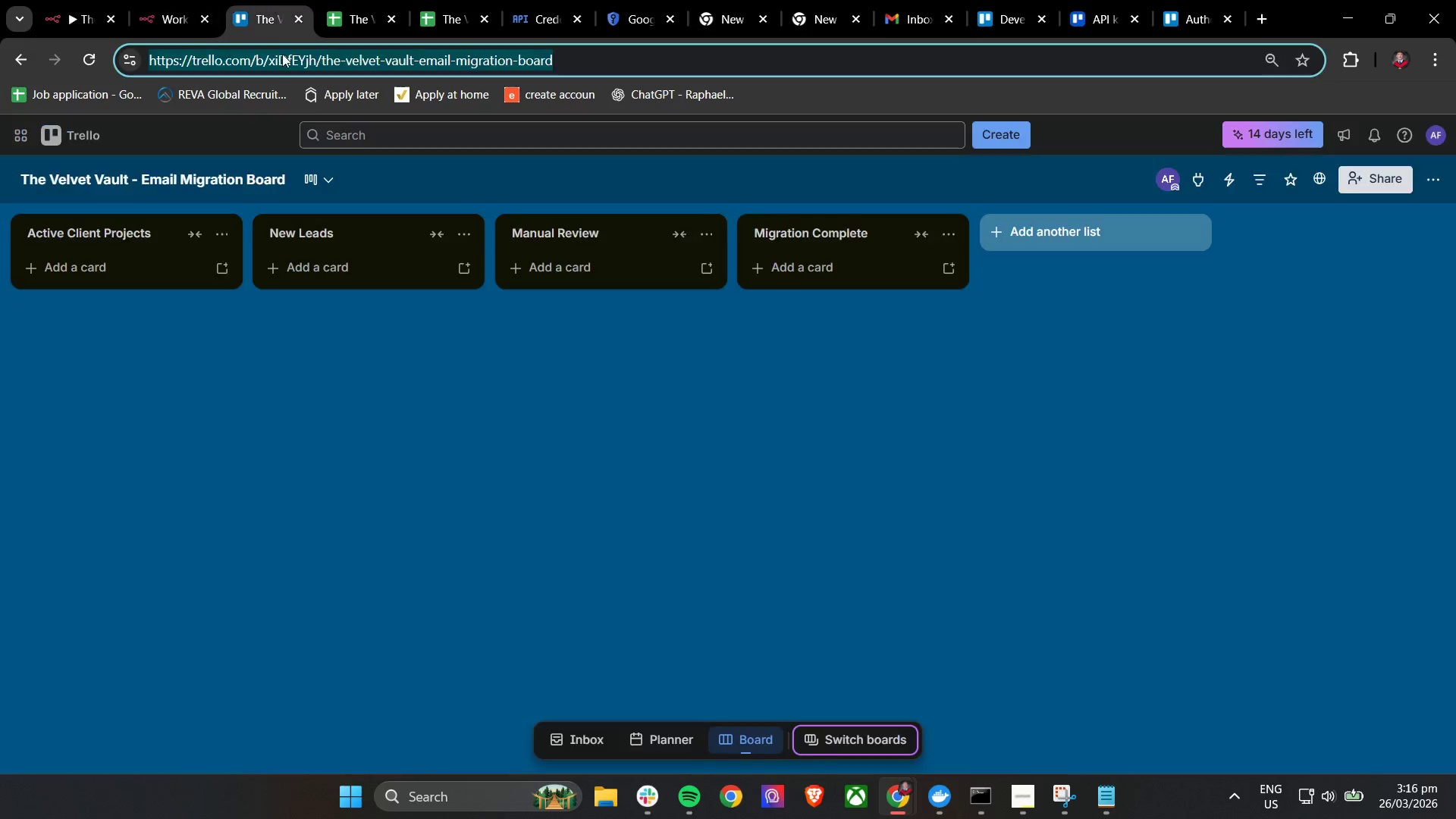 
left_click([356, 71])
 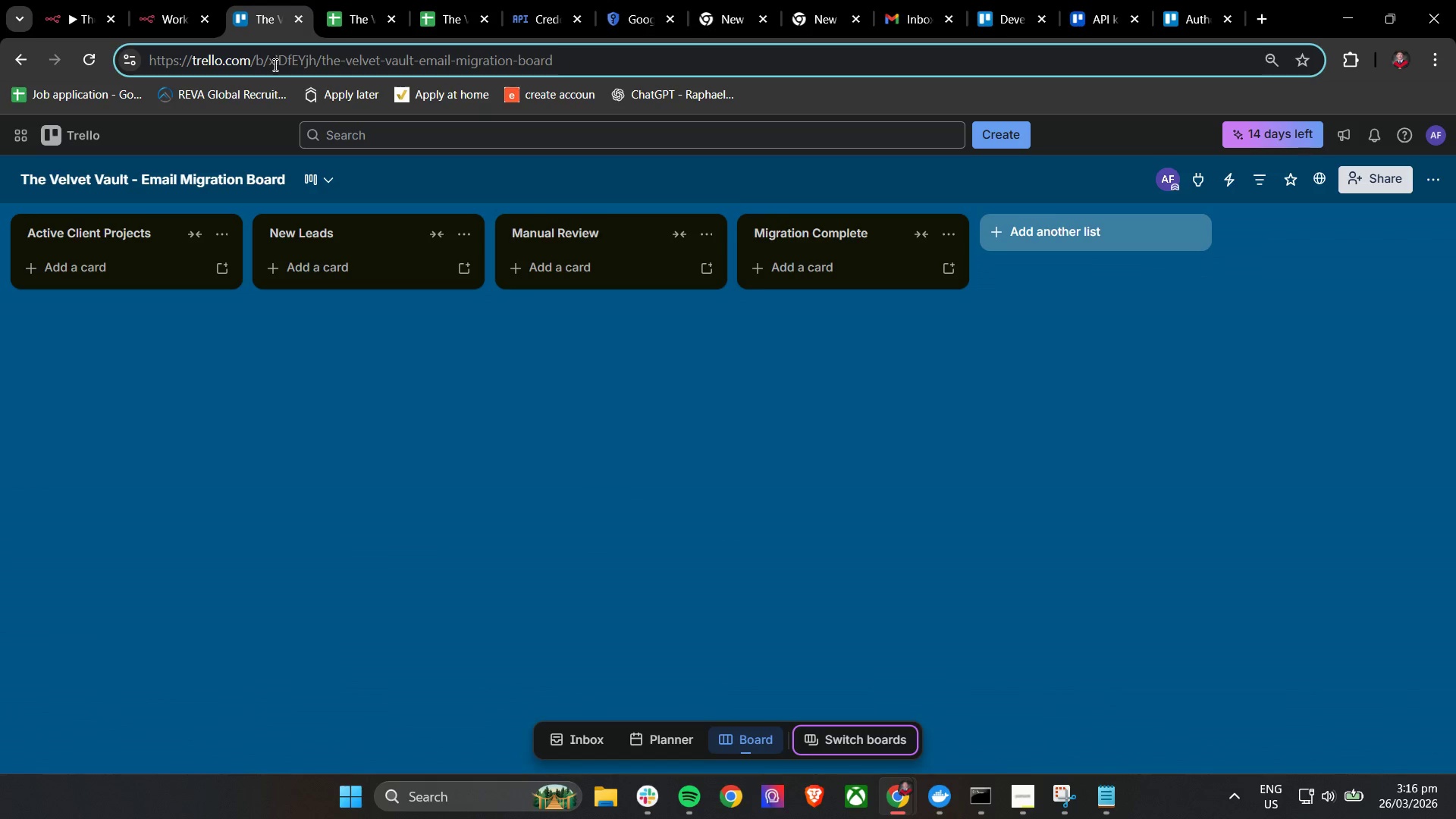 
left_click_drag(start_coordinate=[271, 64], to_coordinate=[304, 81])
 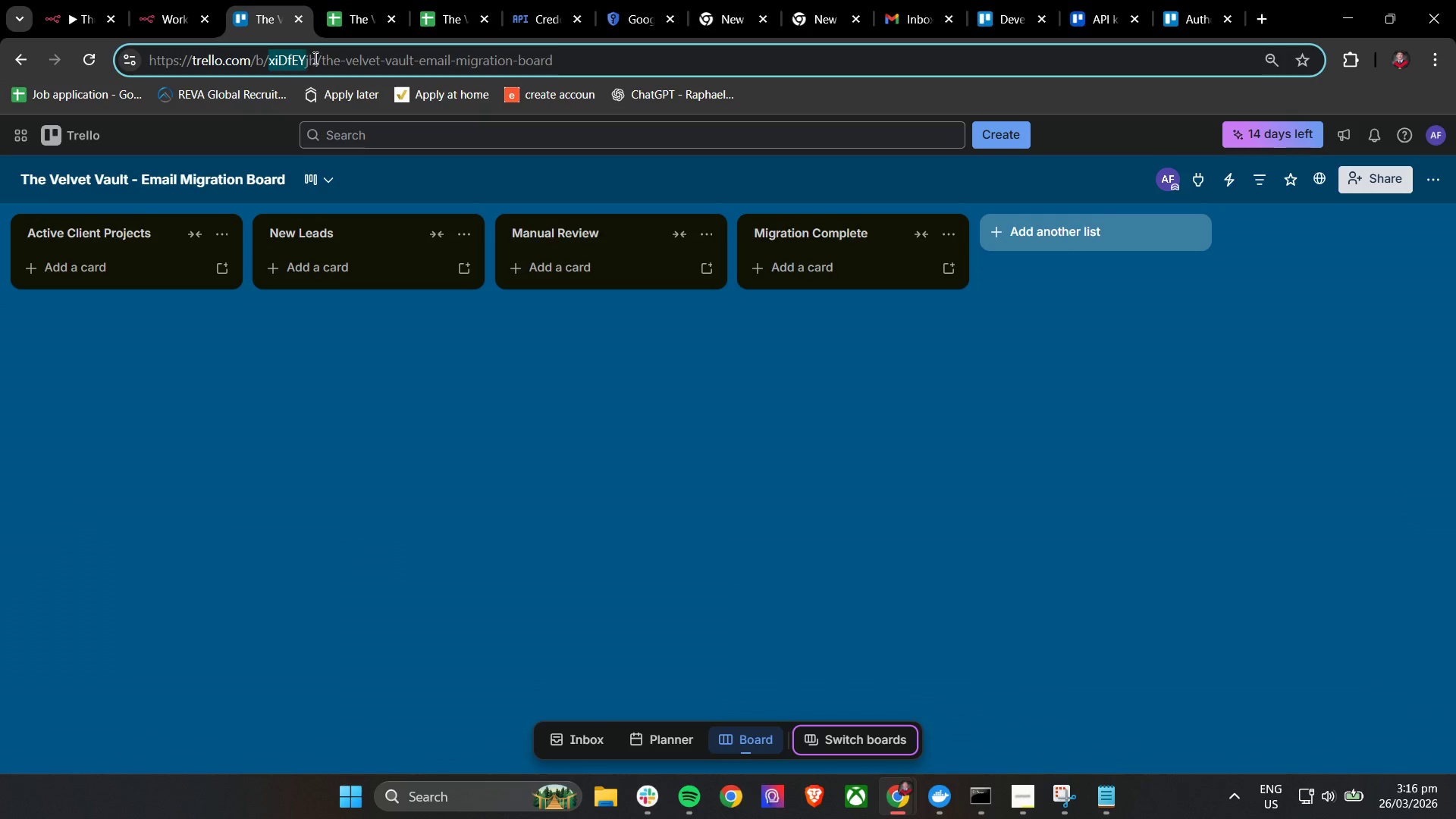 
left_click_drag(start_coordinate=[316, 56], to_coordinate=[268, 77])
 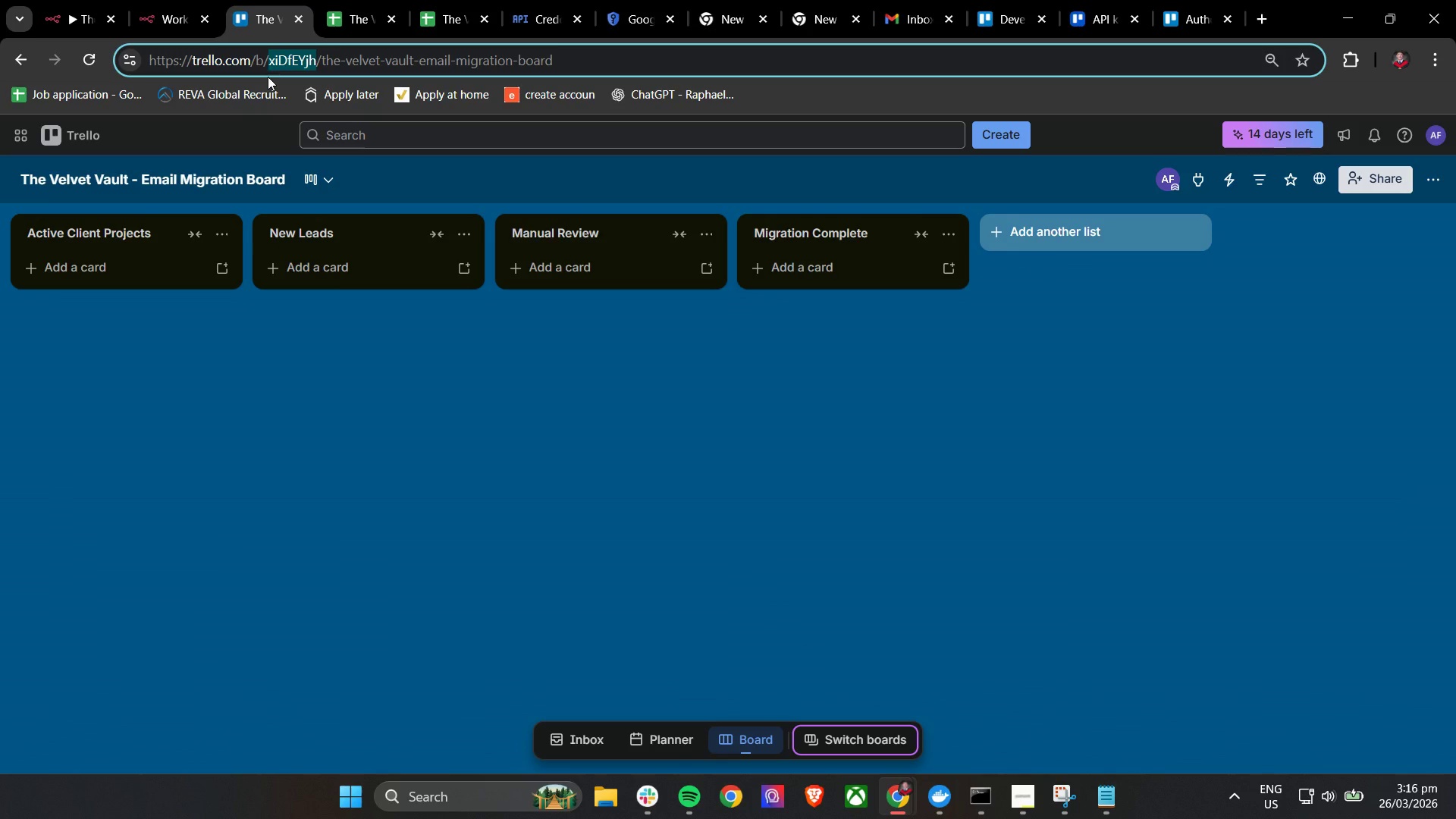 
key(Control+C)
 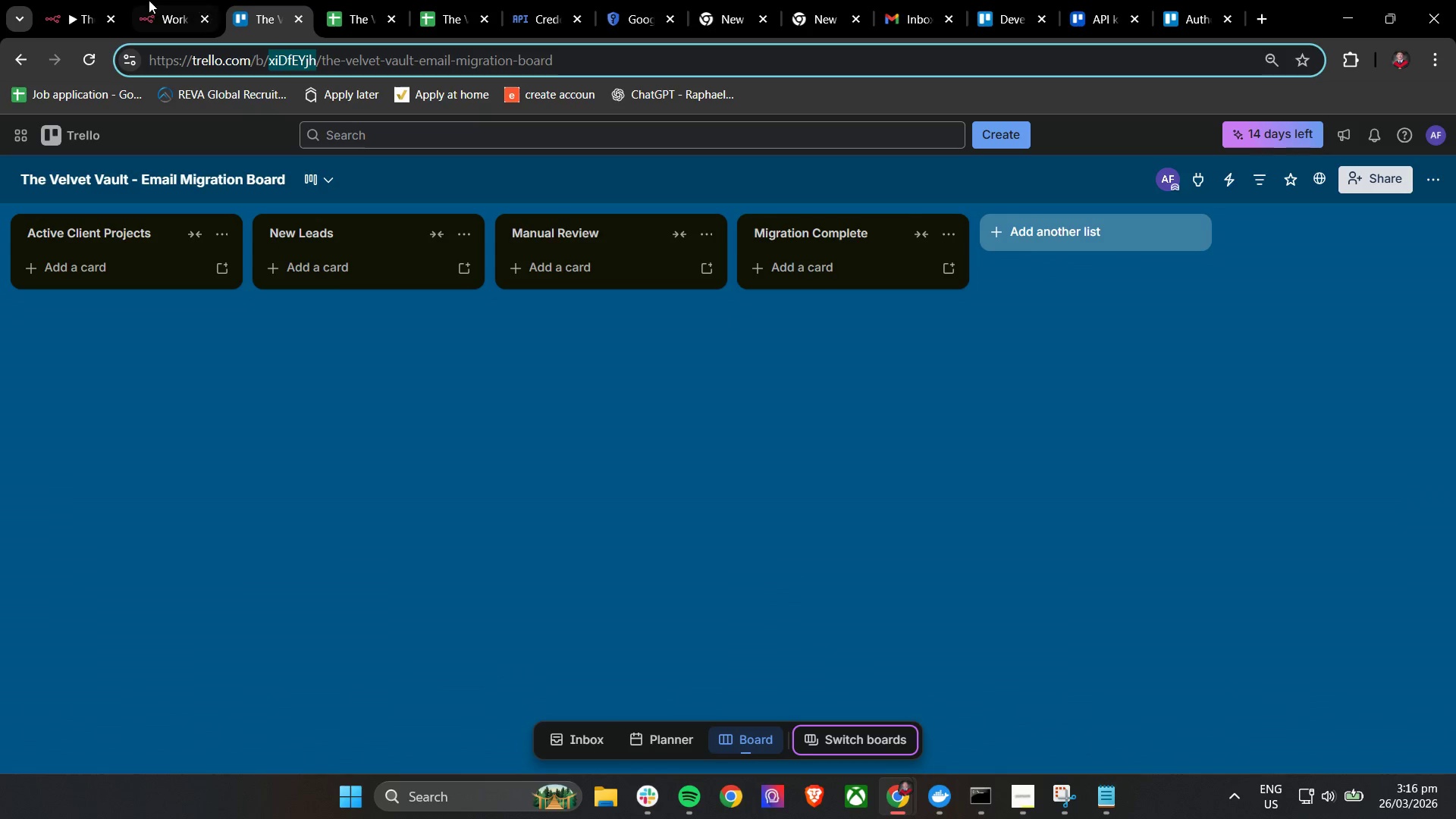 
key(Control+C)
 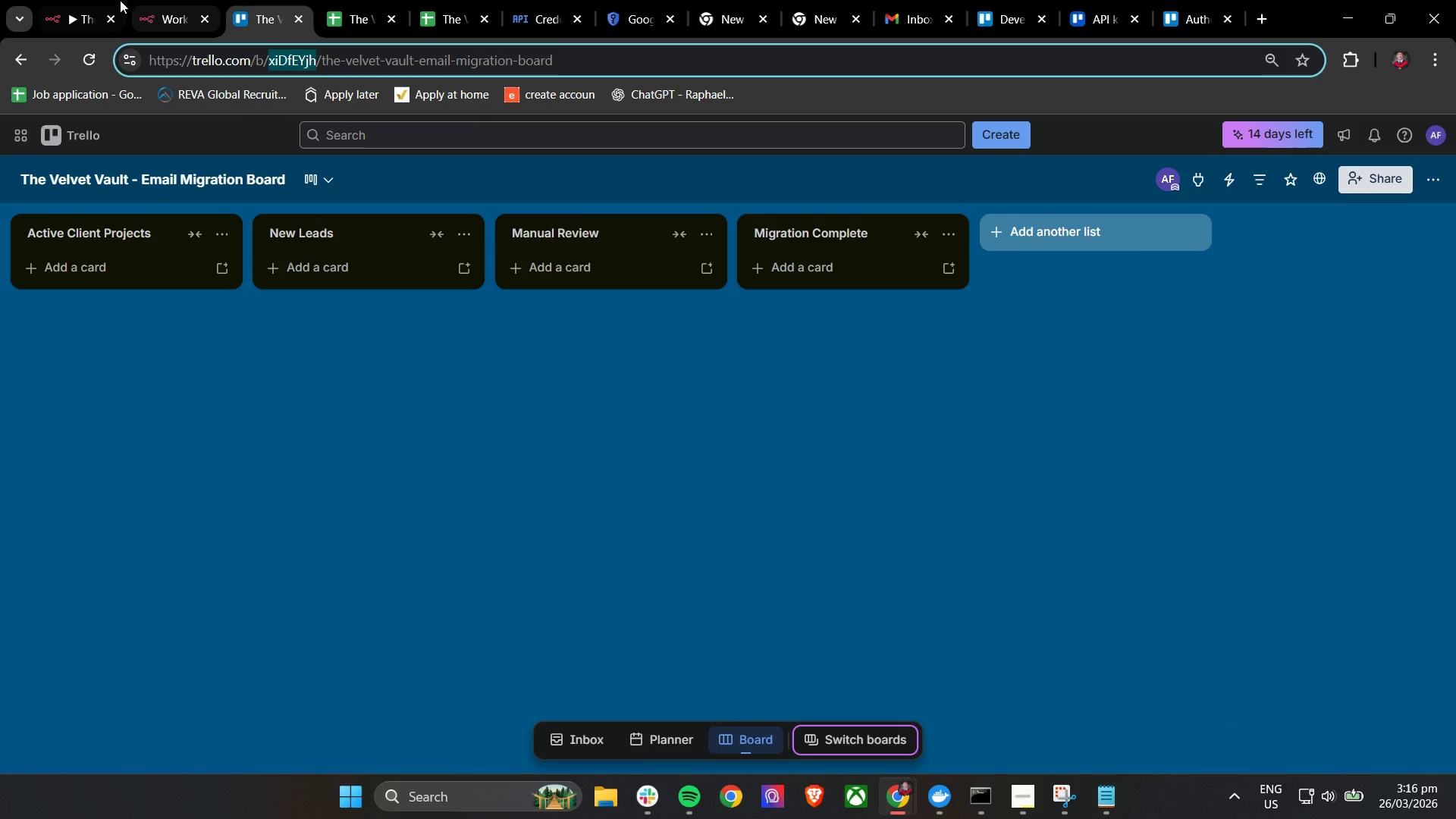 
key(Control+C)
 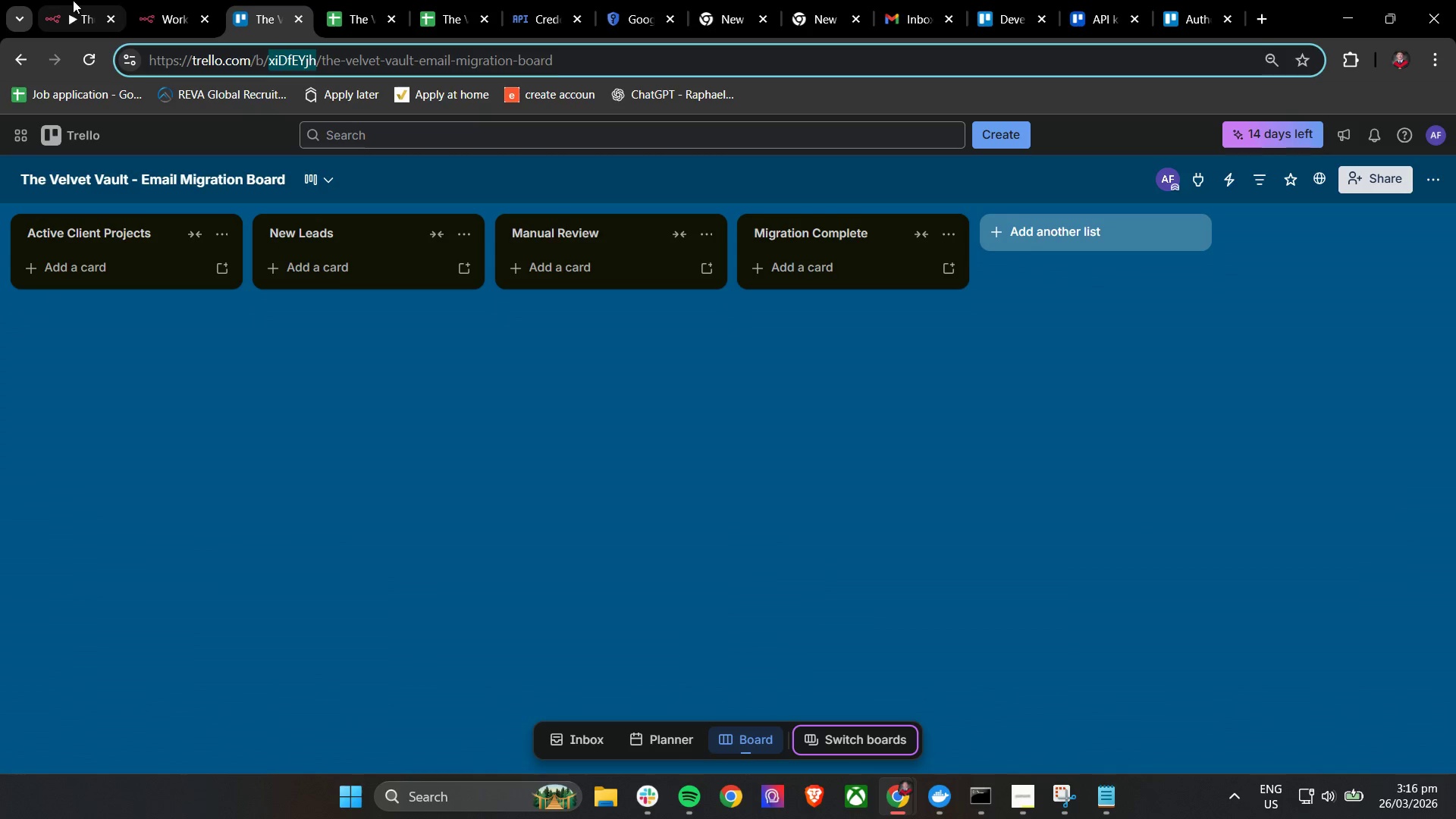 
left_click([67, 0])
 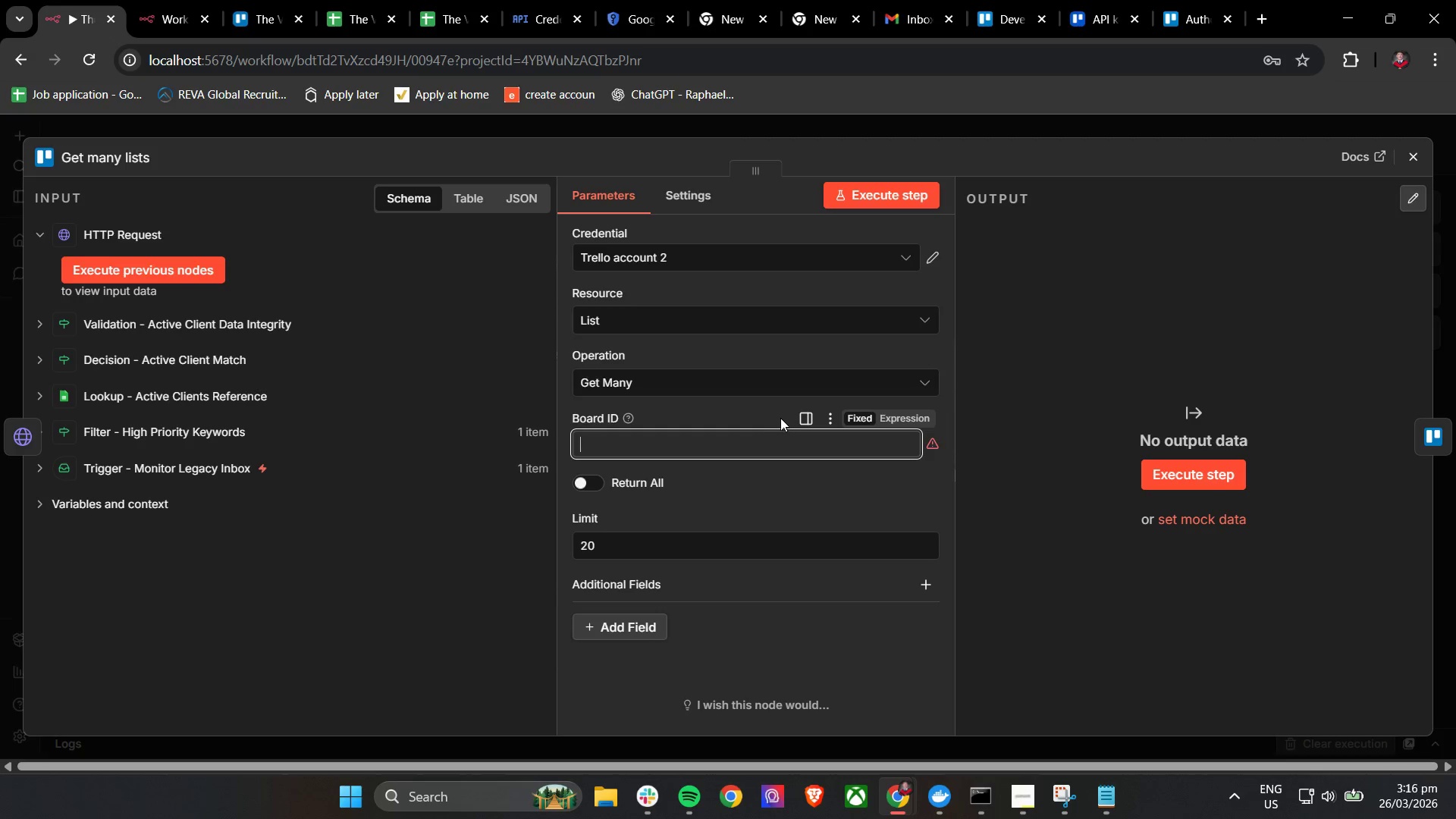 
key(Control+V)
 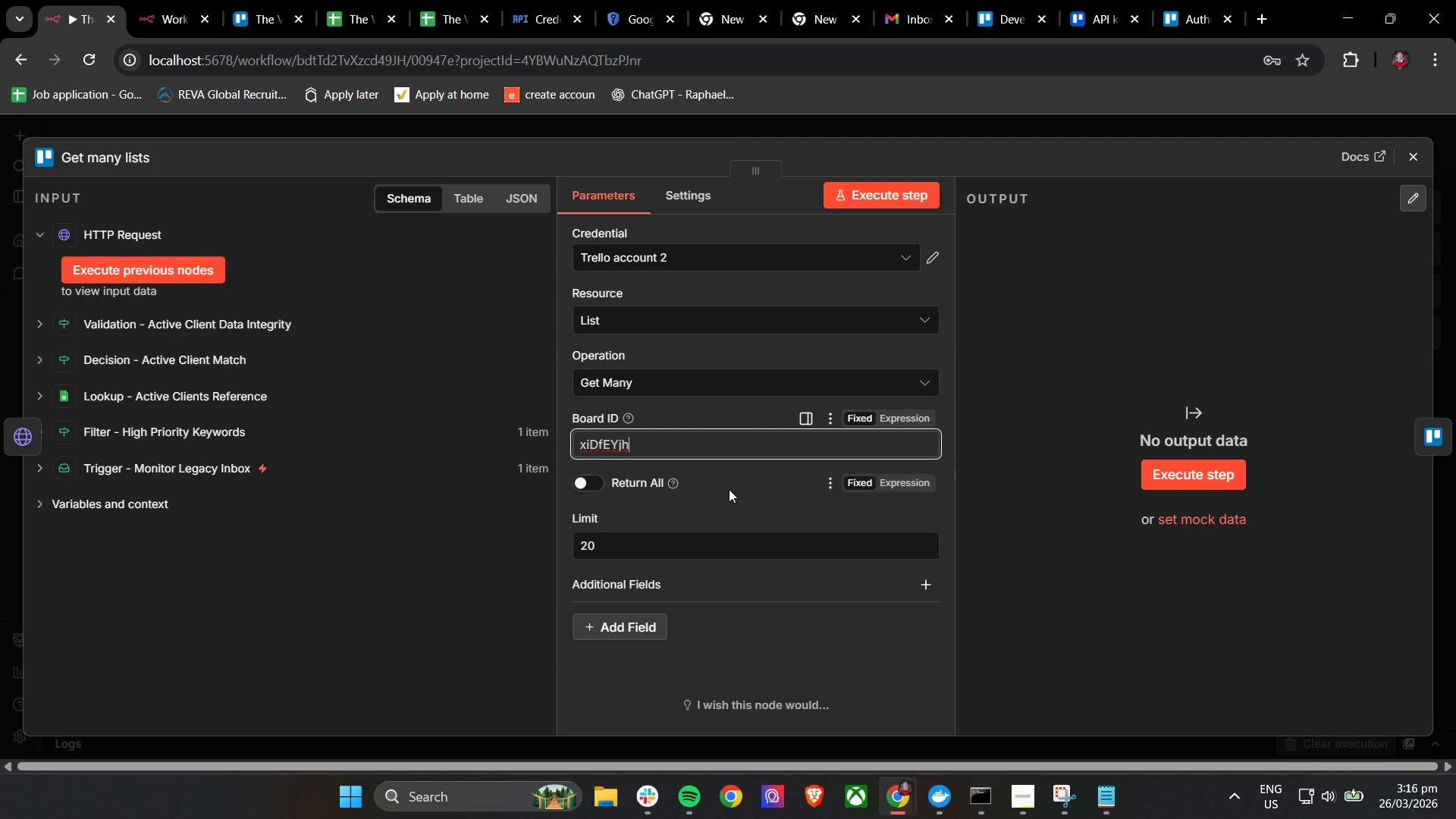 
left_click([741, 487])
 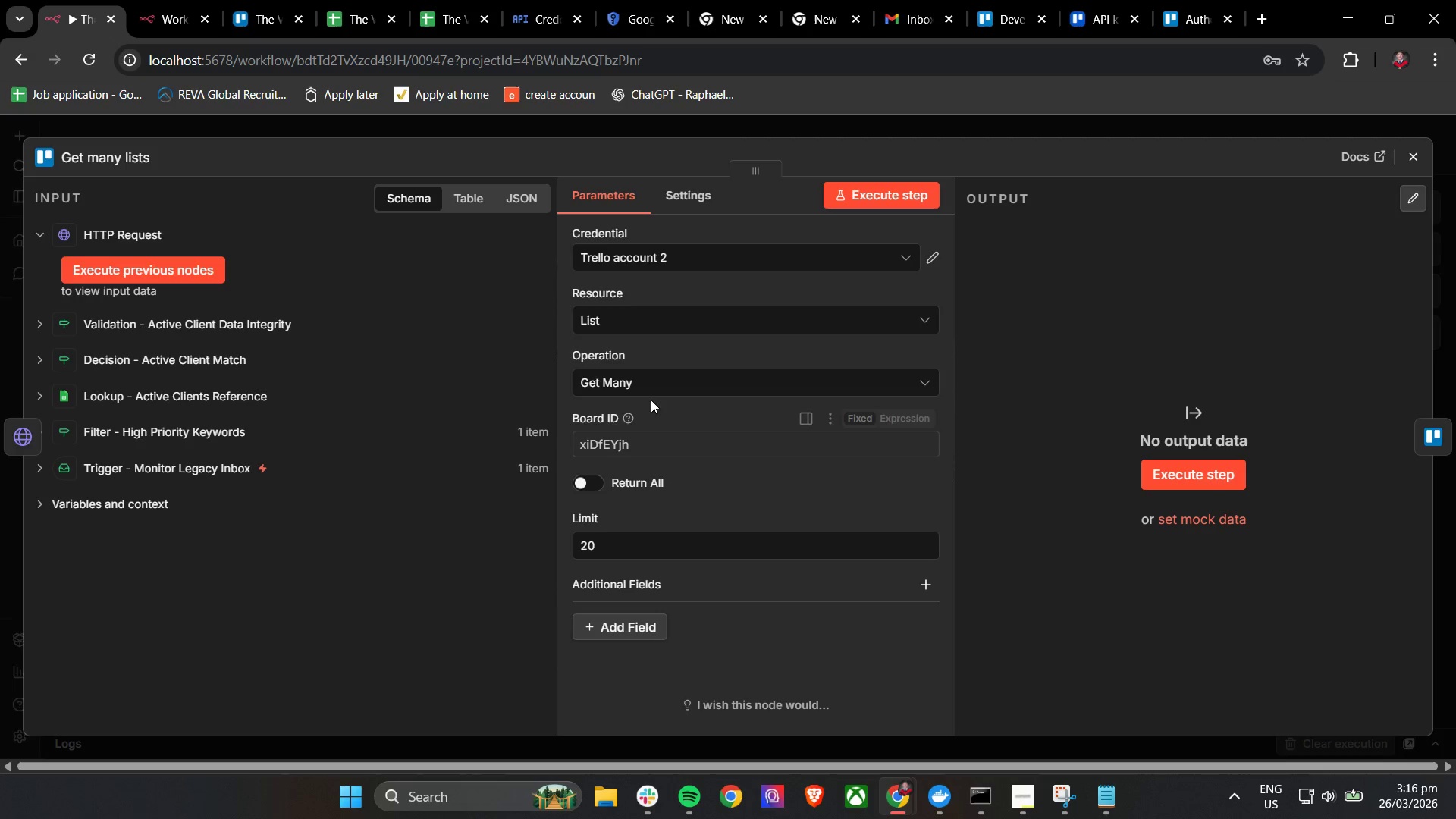 
left_click([647, 325])
 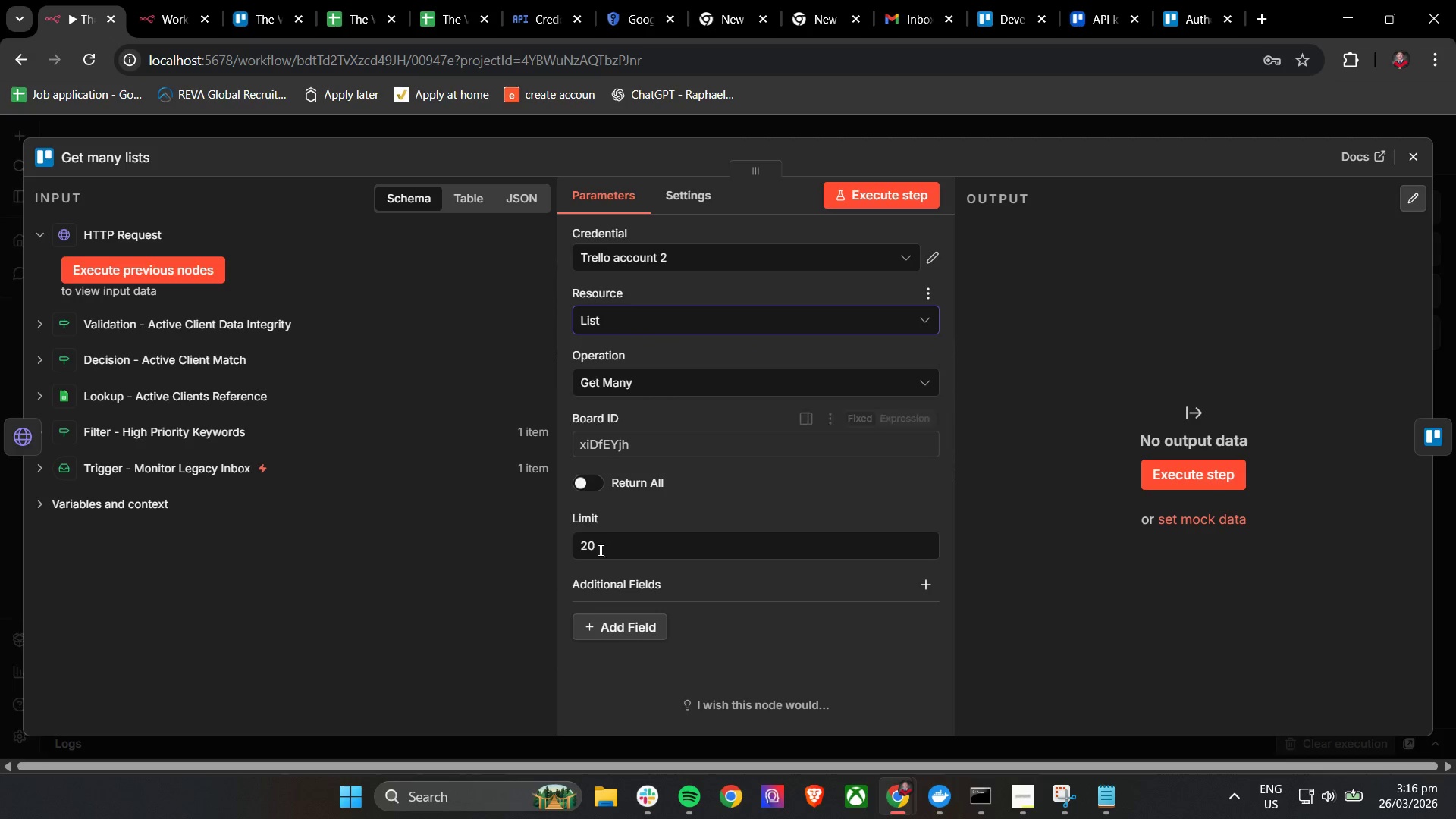 
left_click([838, 201])
 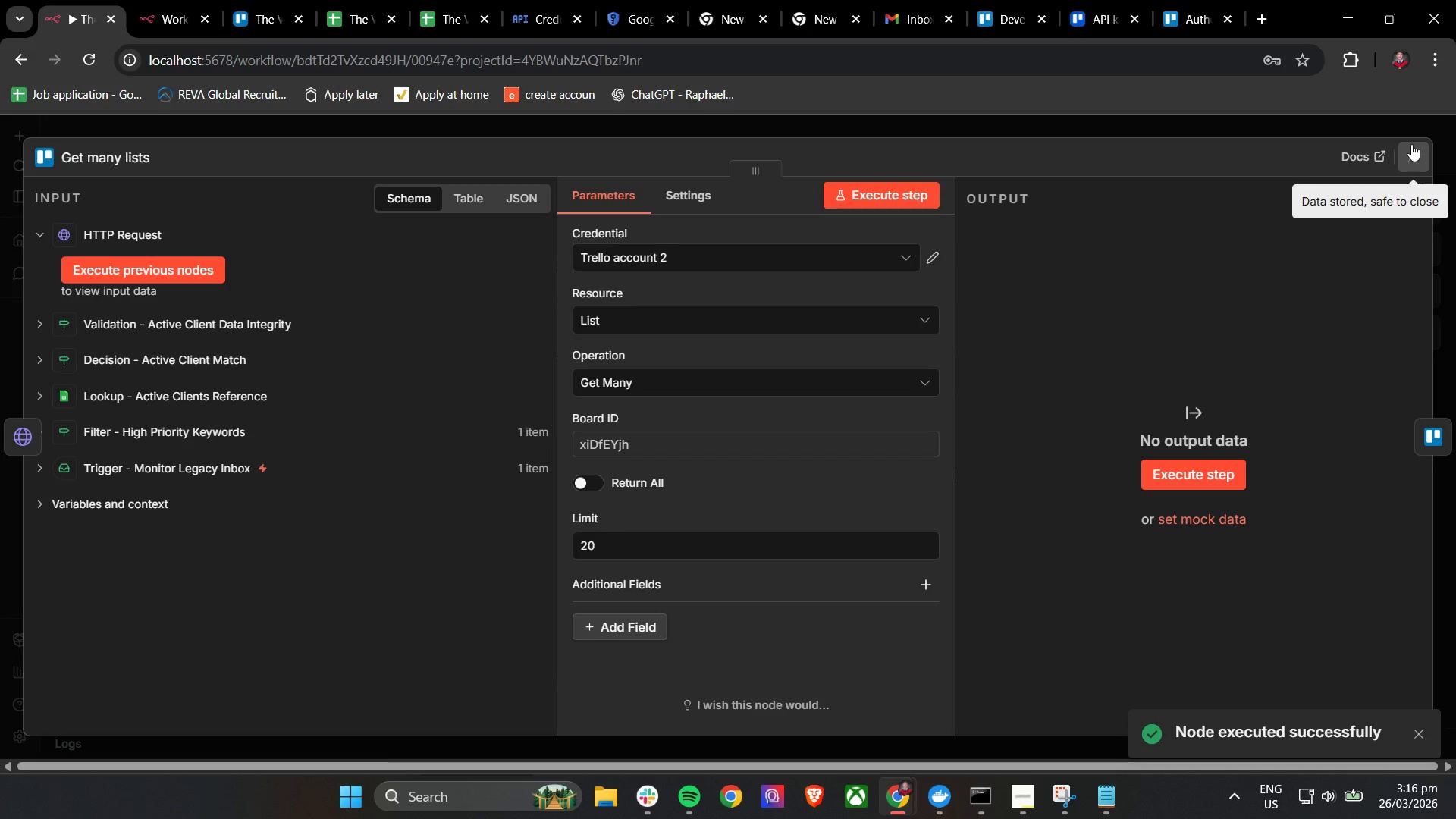 
left_click([1410, 149])
 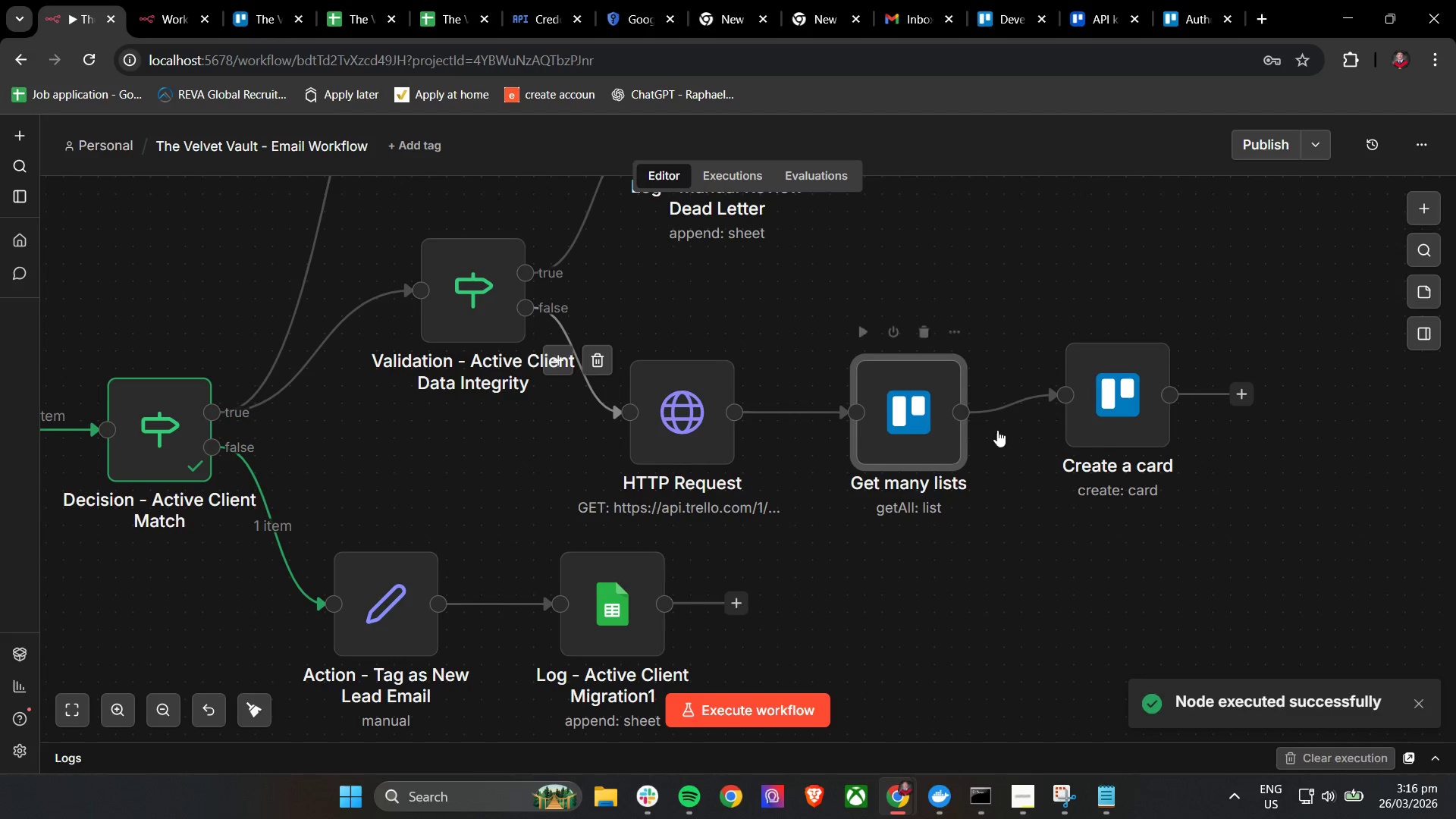 
double_click([1072, 413])
 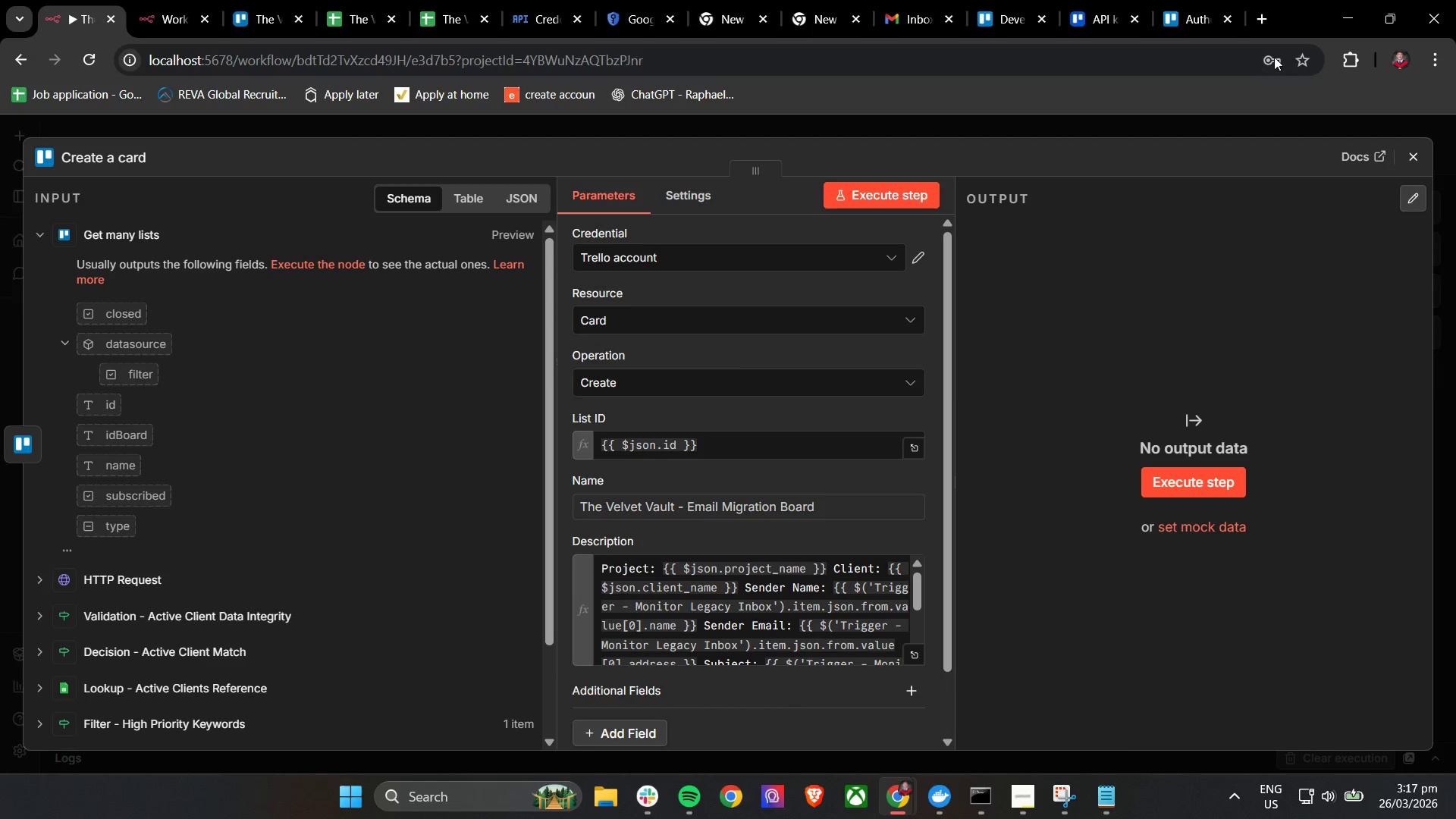 
wait(6.59)
 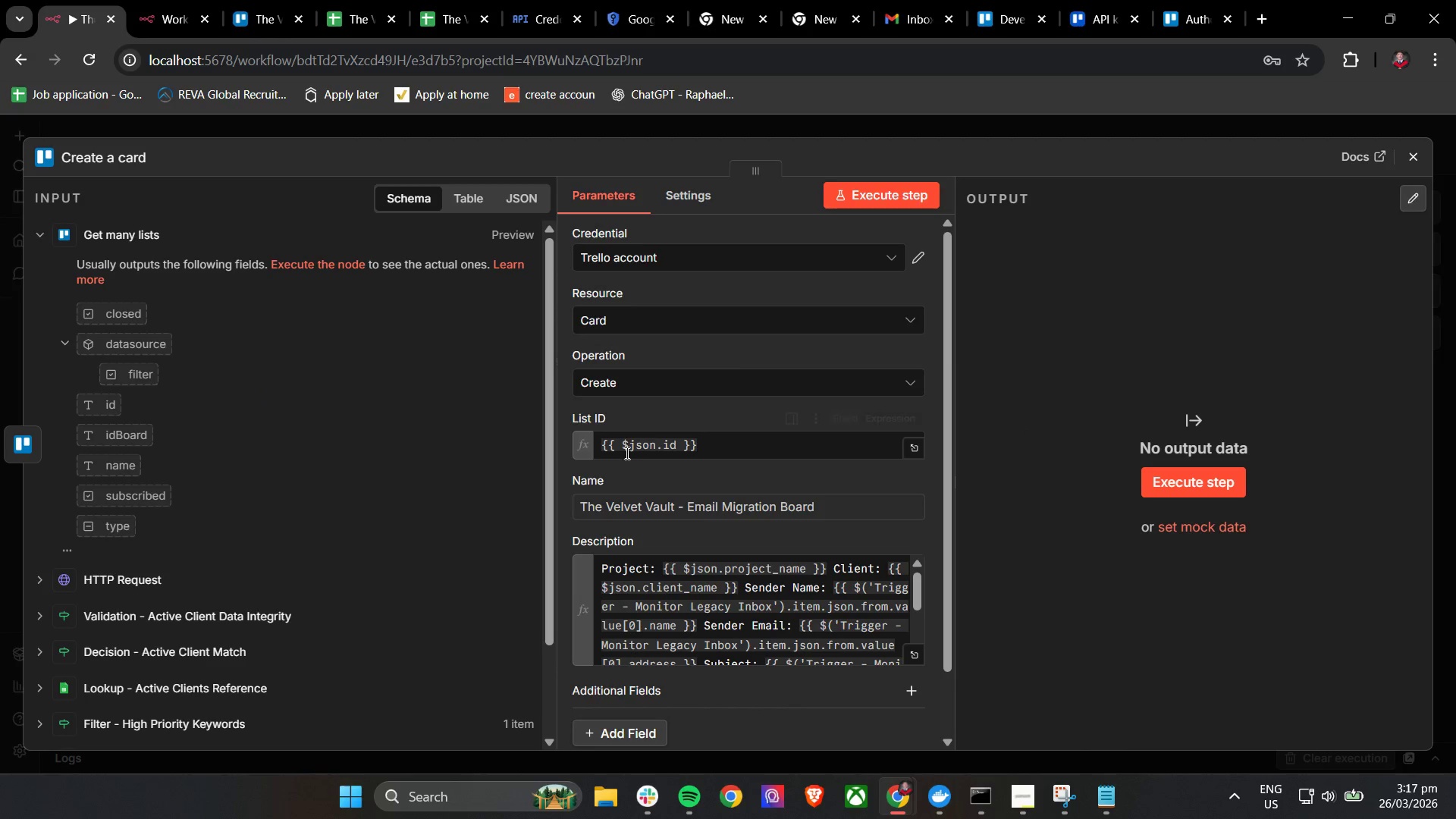 
left_click([922, 333])
 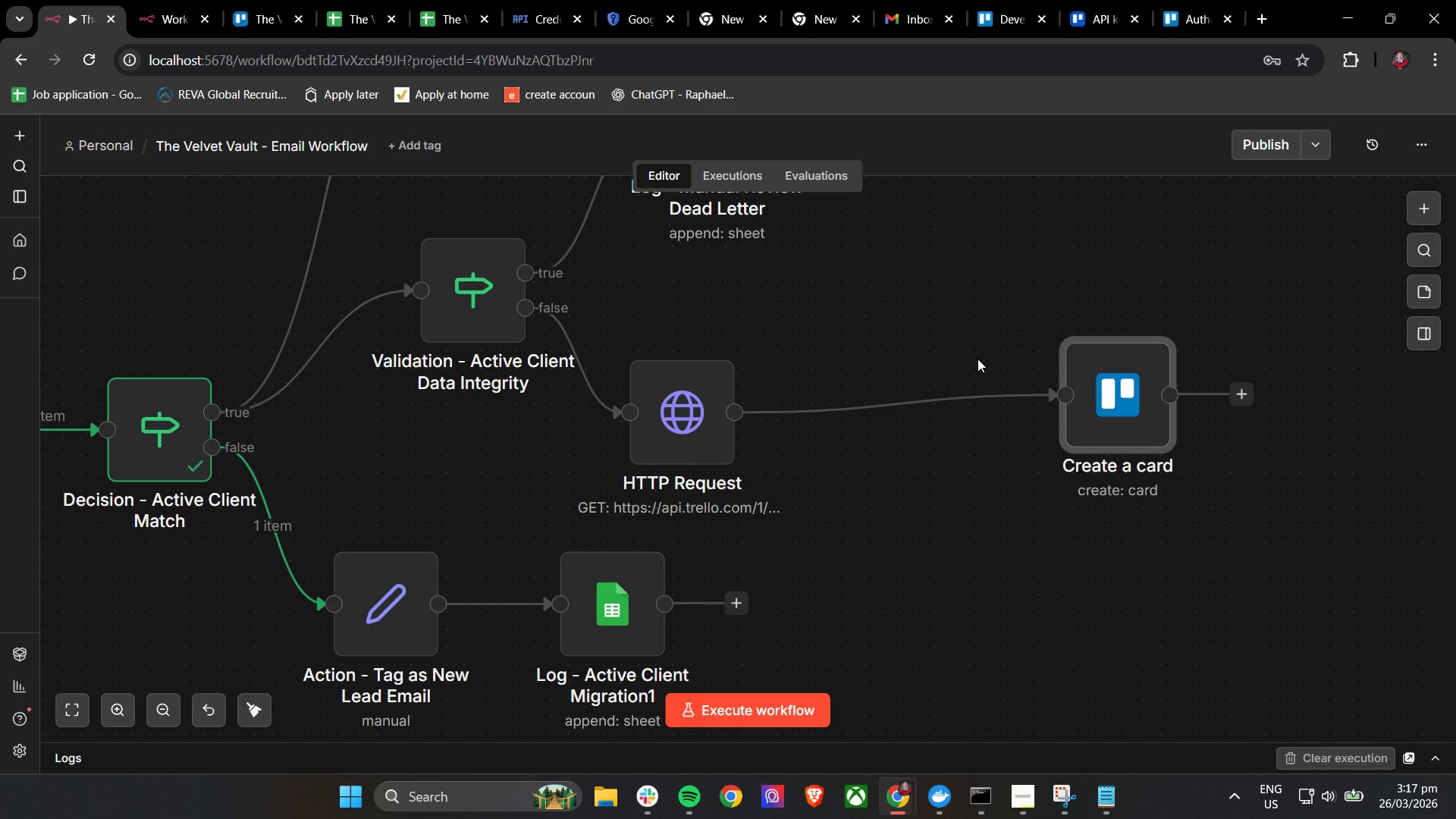 
wait(13.34)
 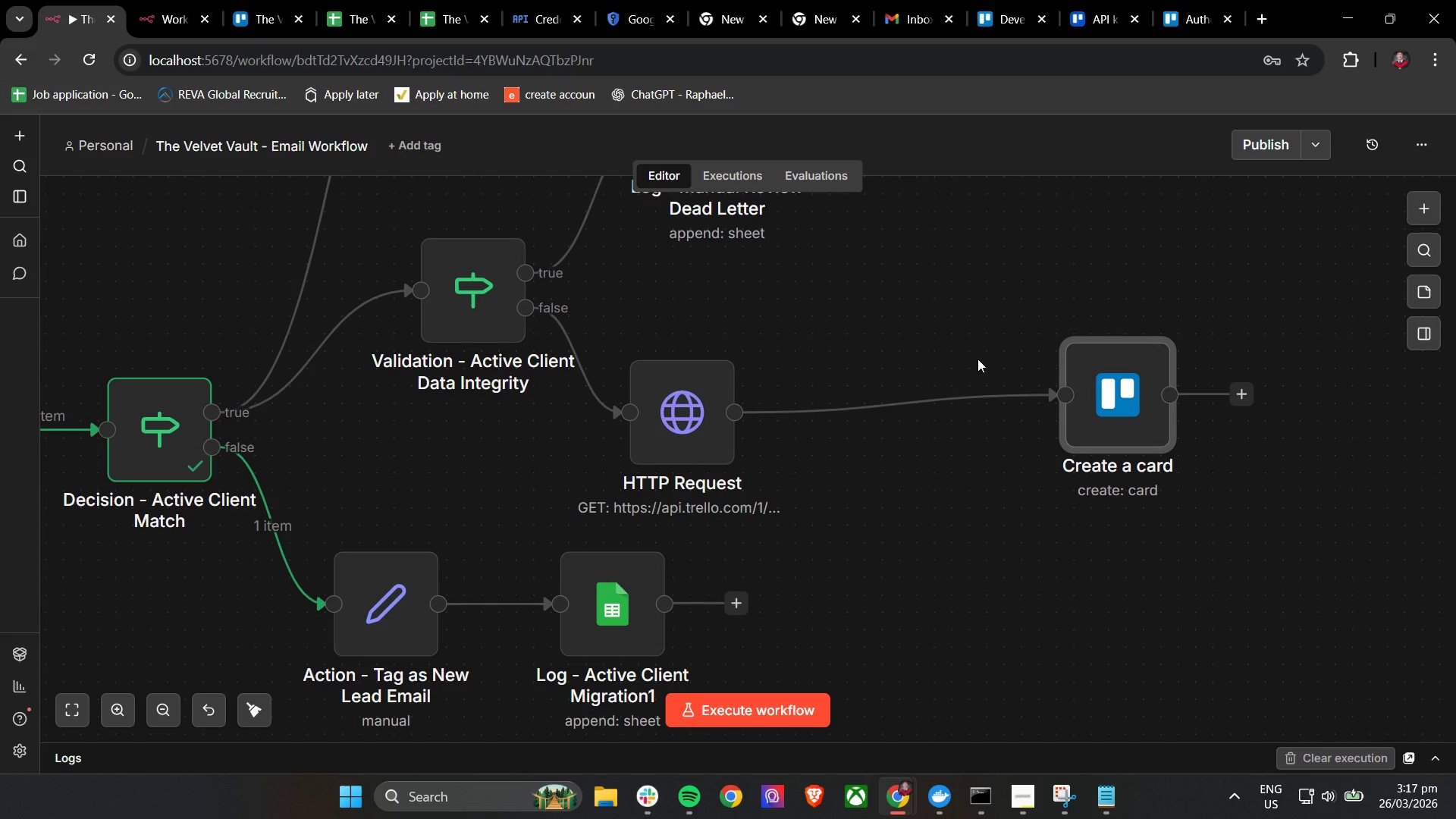 
left_click_drag(start_coordinate=[667, 394], to_coordinate=[714, 356])
 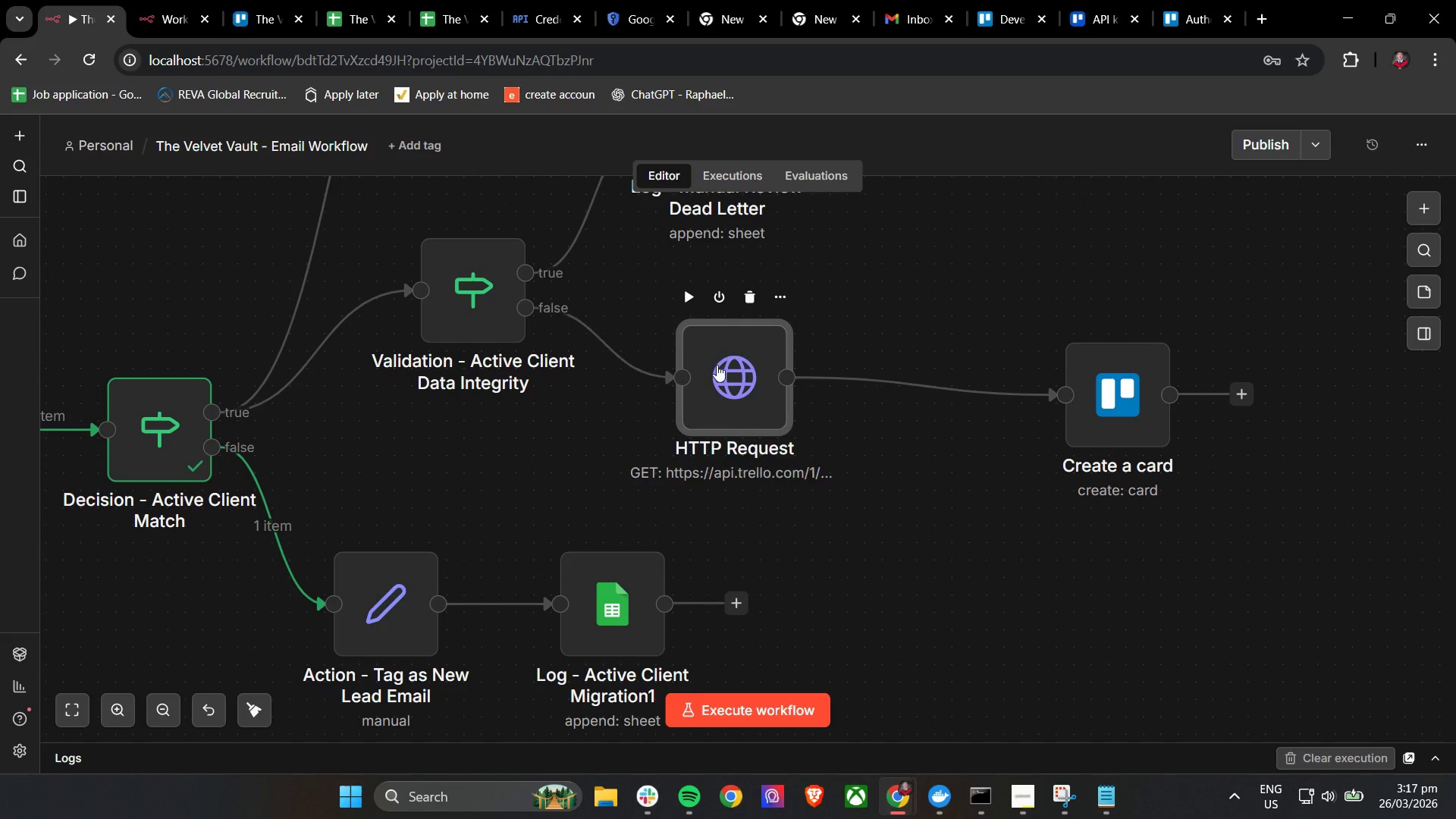 
double_click([719, 369])
 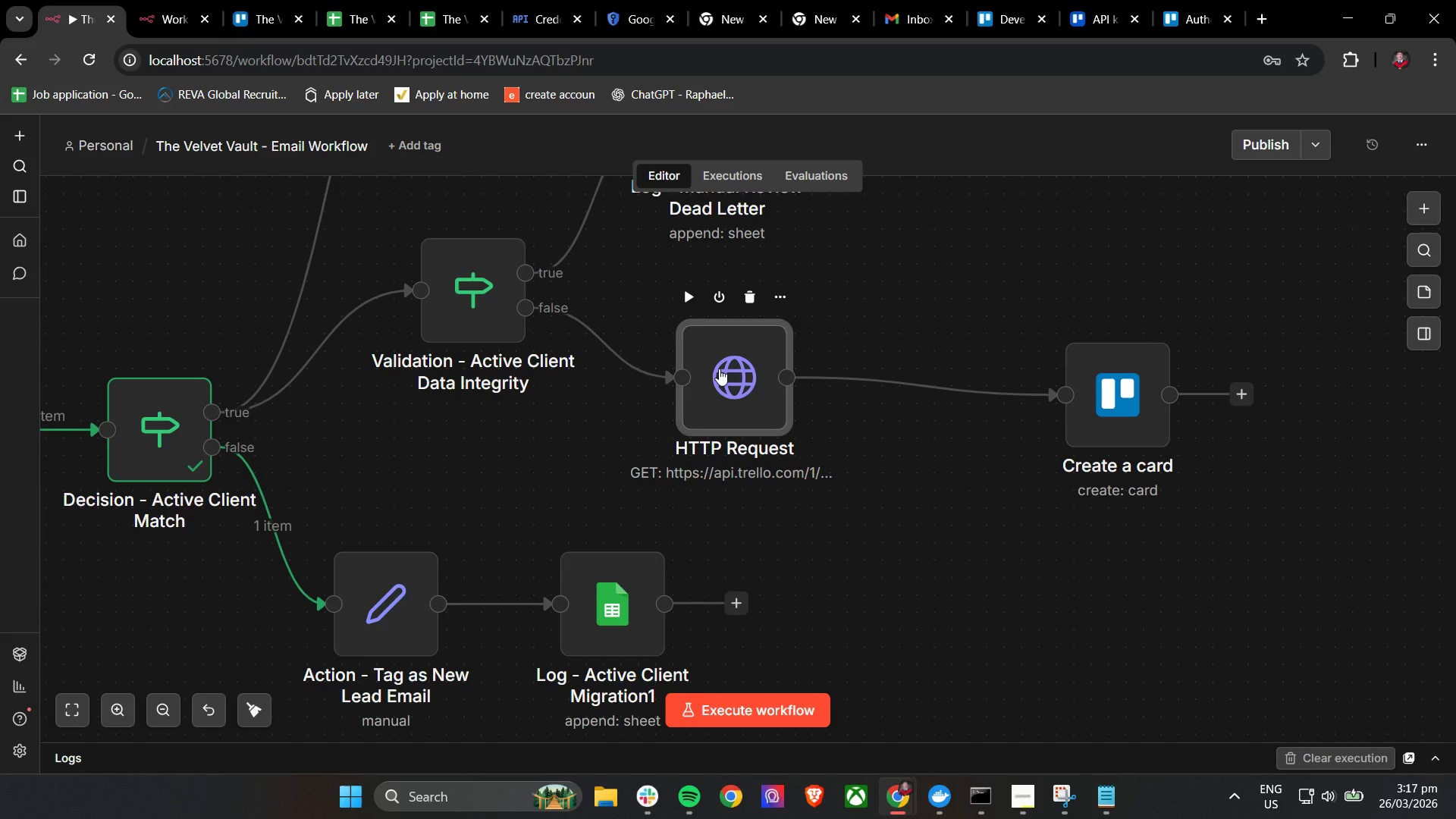 
triple_click([719, 369])
 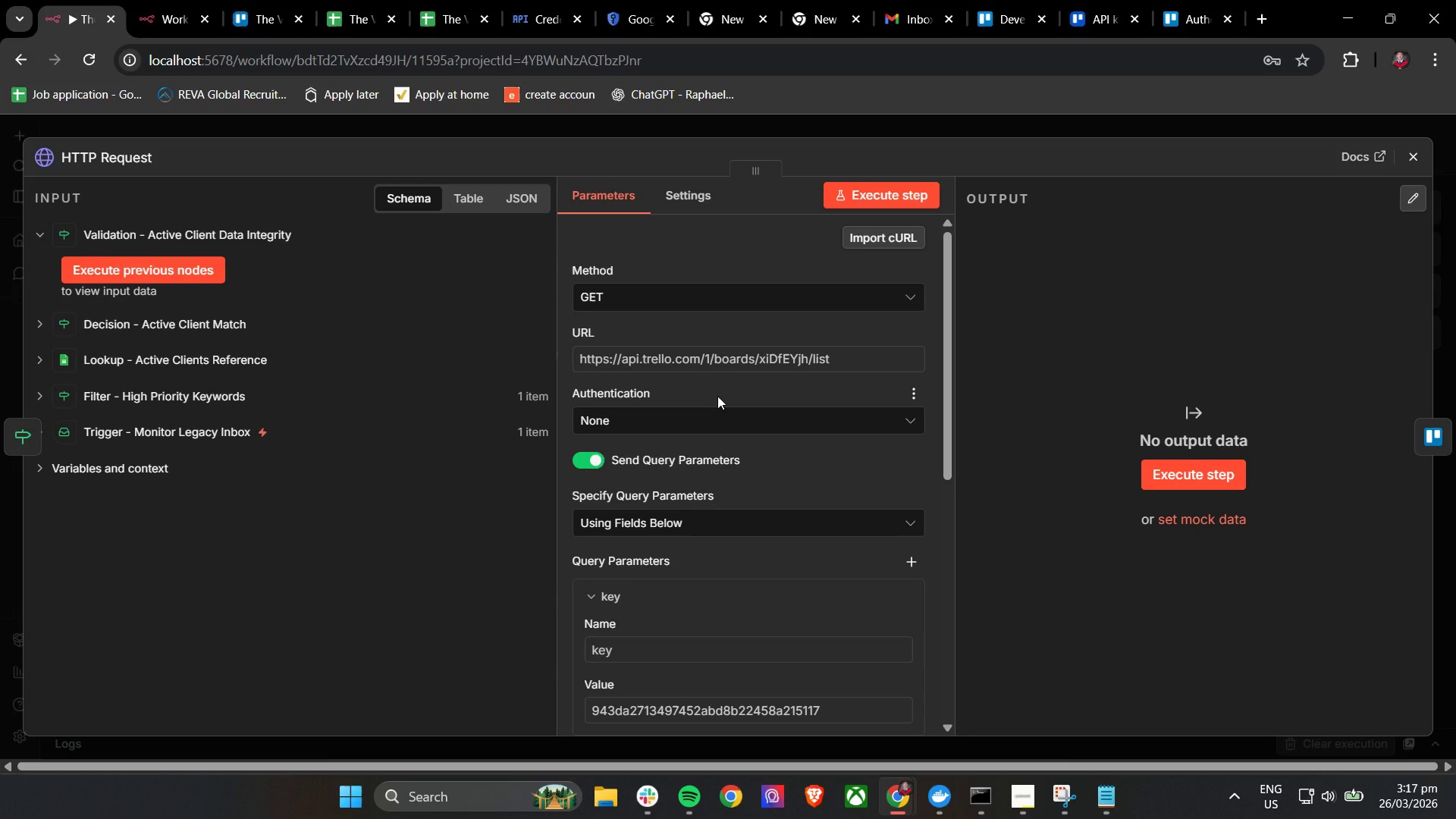 
left_click([717, 396])
 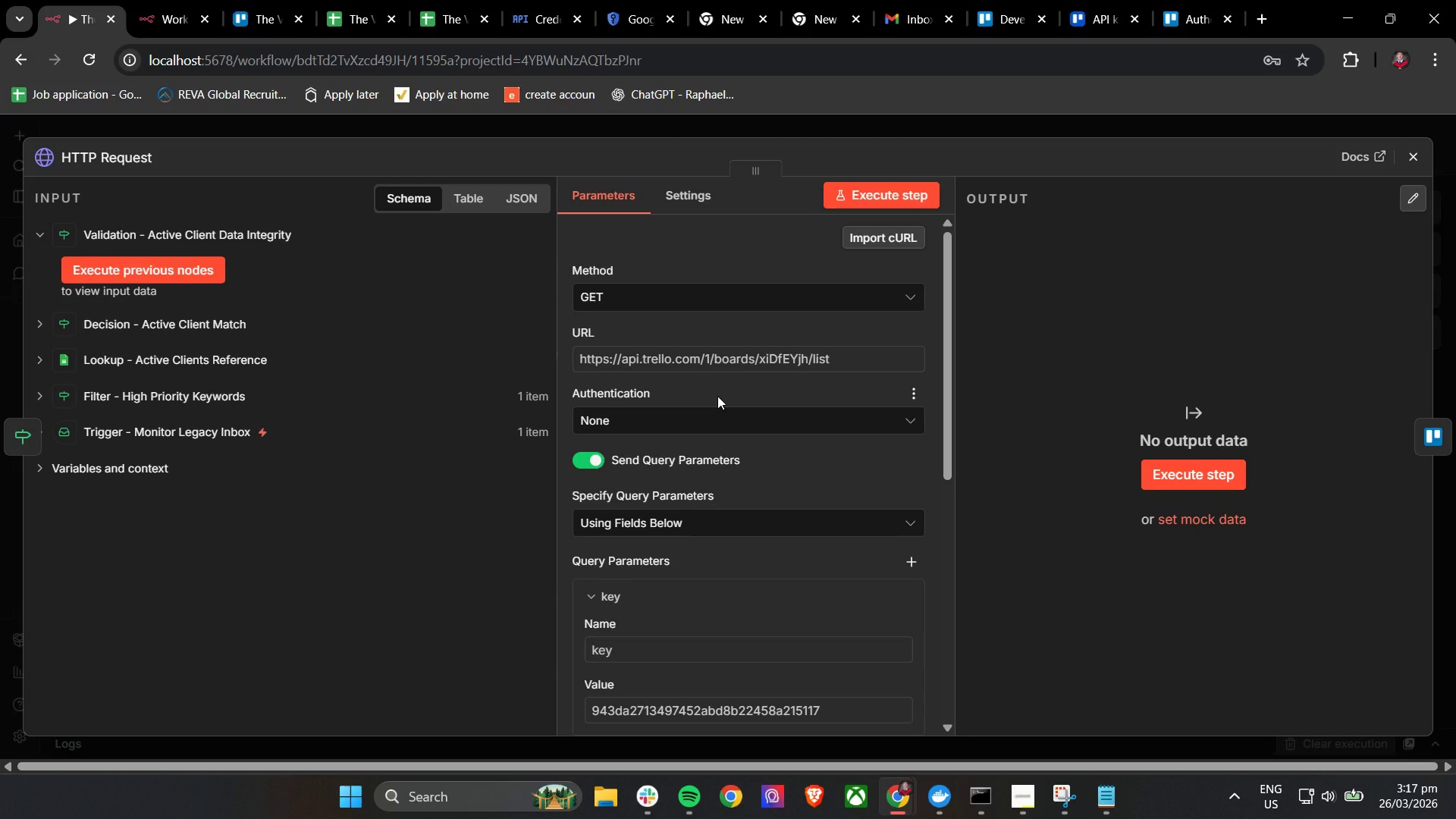 
scroll: coordinate [717, 396], scroll_direction: up, amount: 2.0
 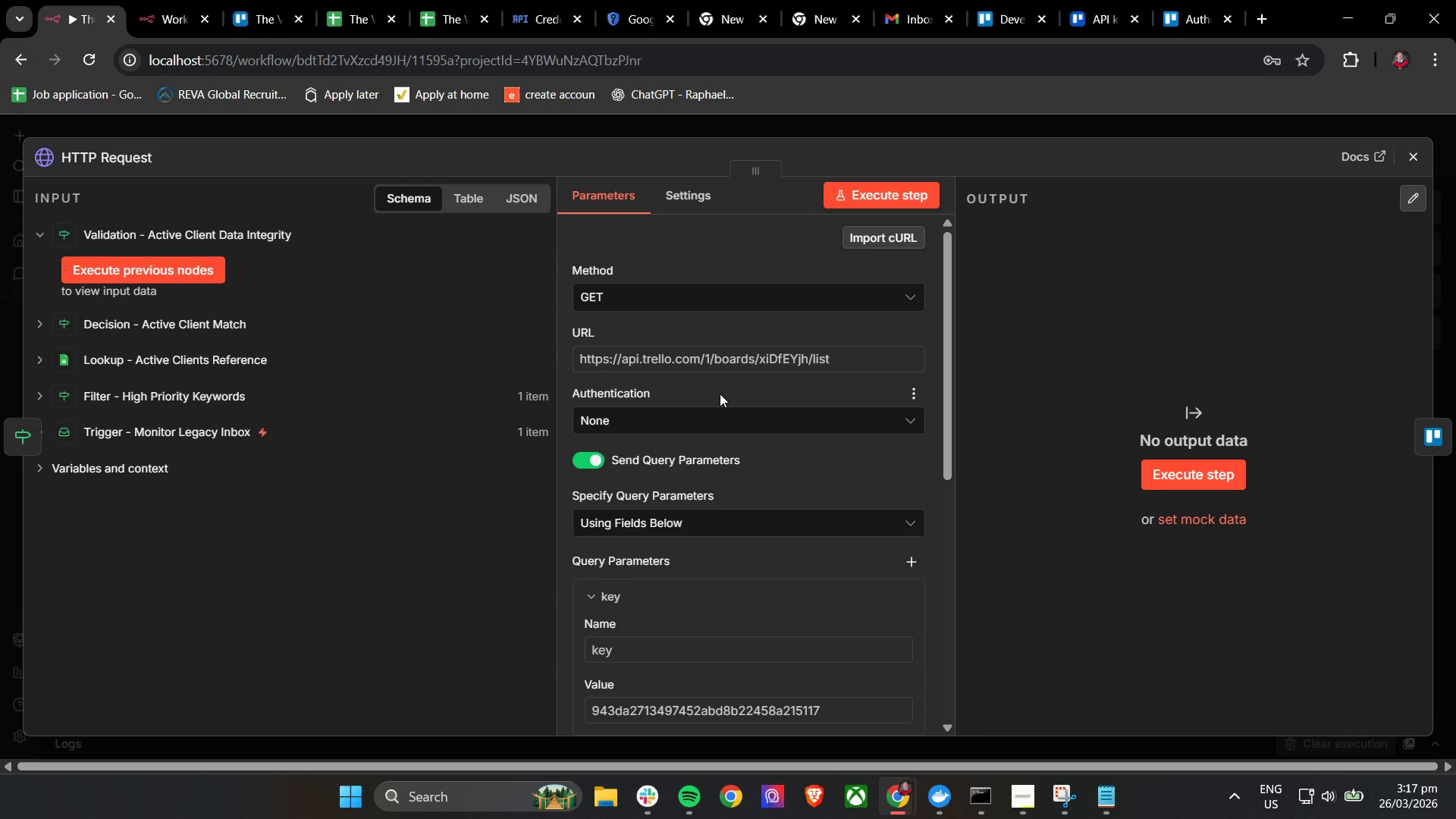 
wait(9.33)
 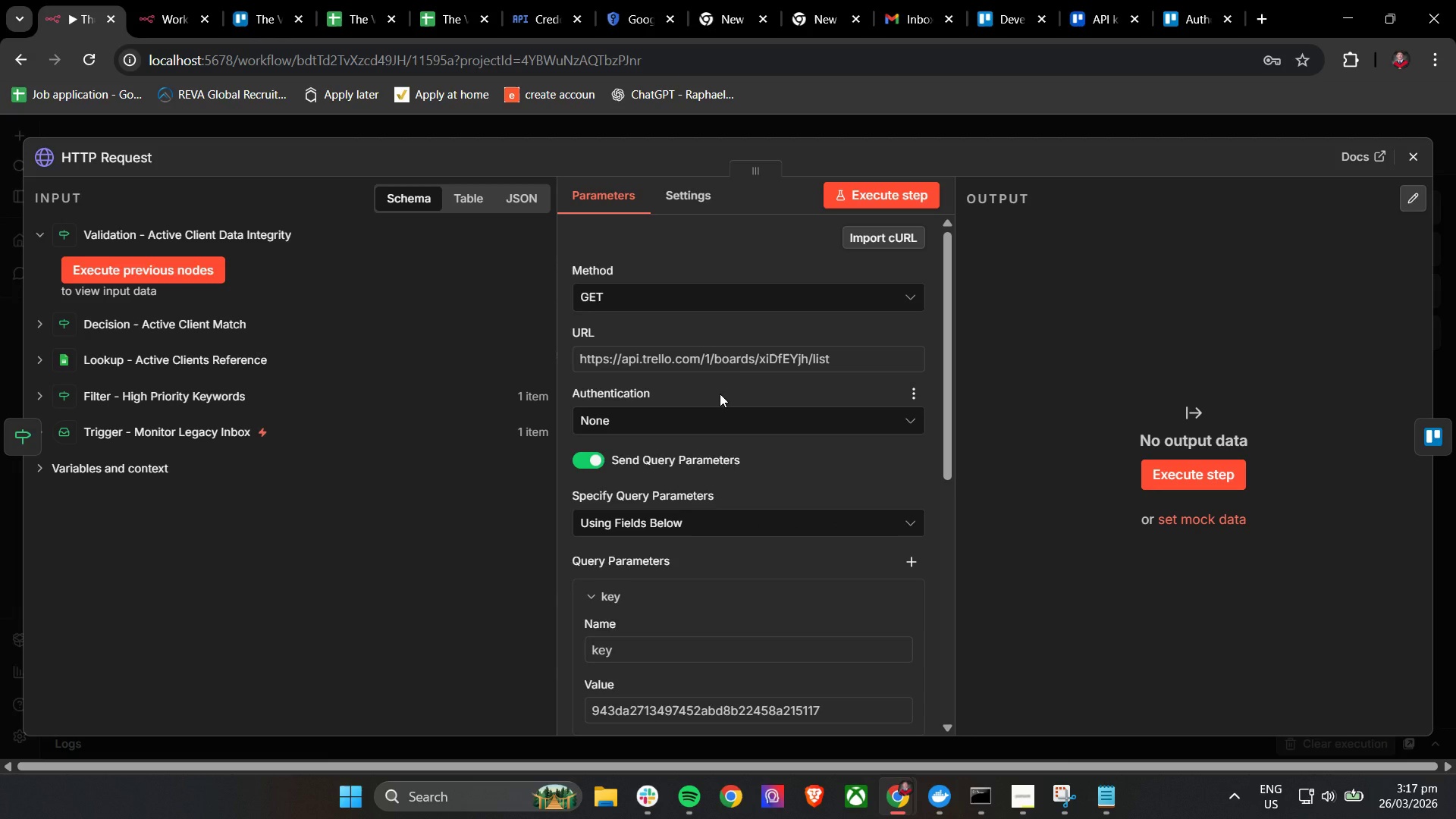 
left_click([720, 394])
 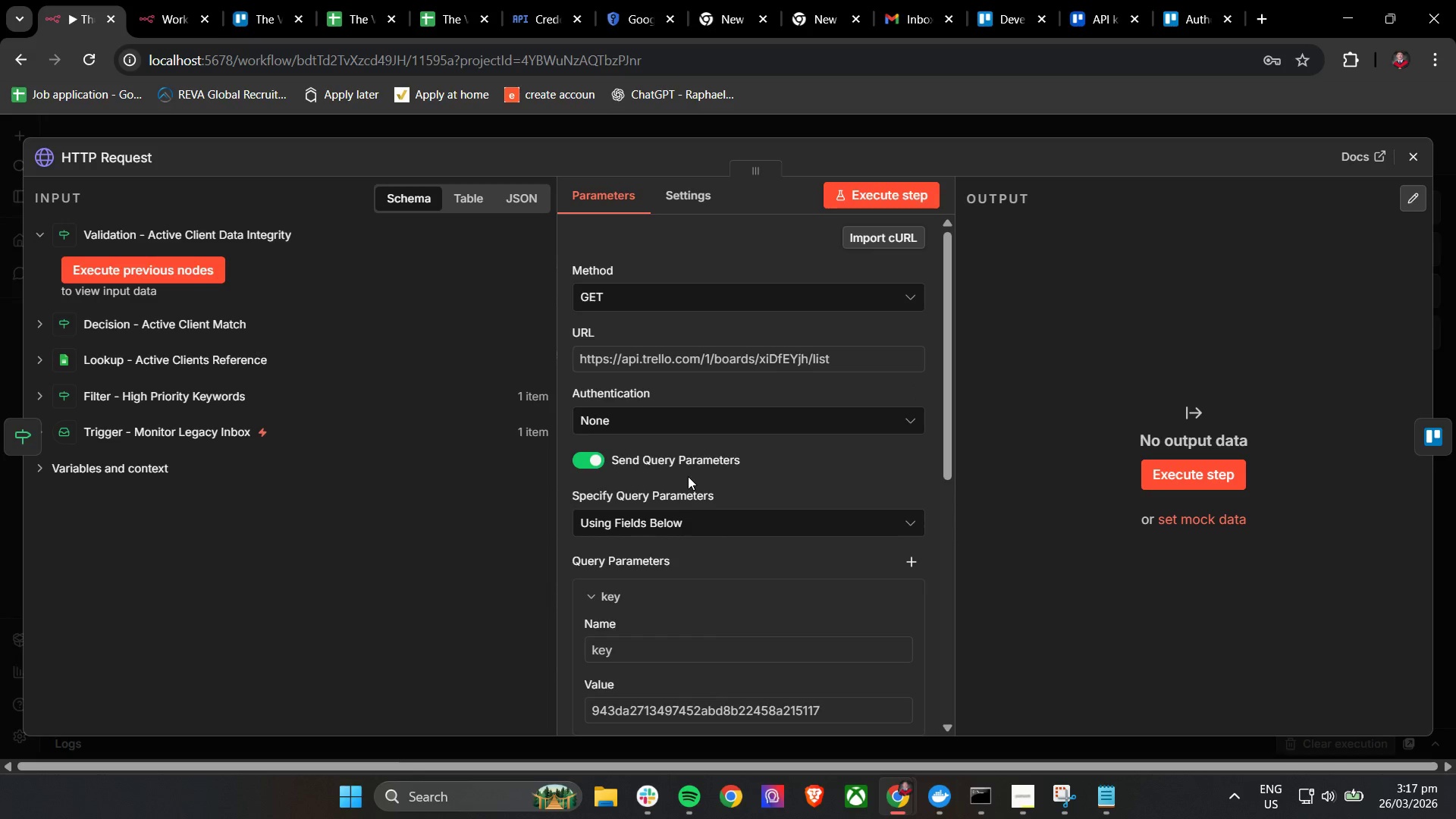 
wait(5.94)
 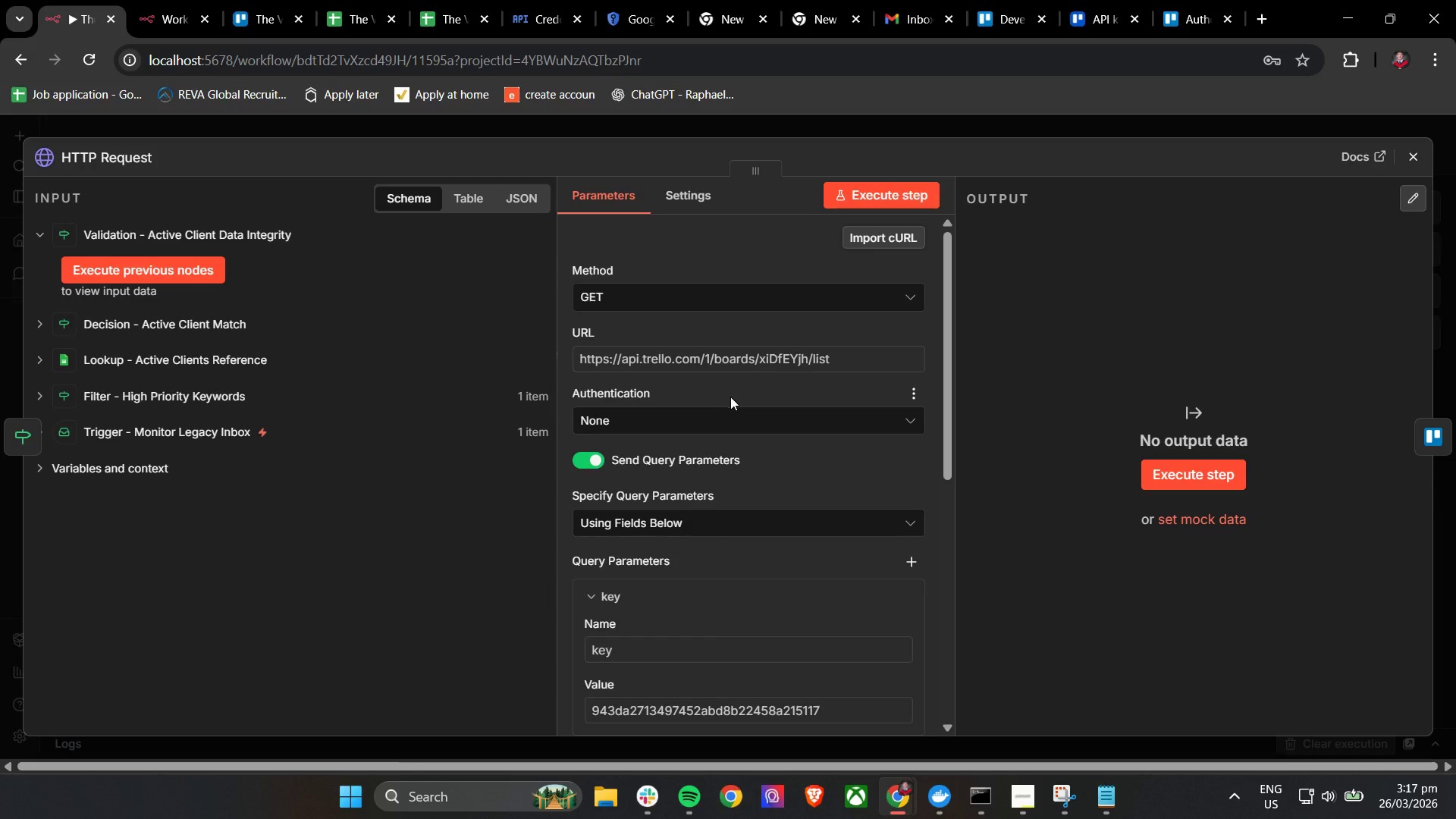 
scroll: coordinate [648, 563], scroll_direction: down, amount: 5.0
 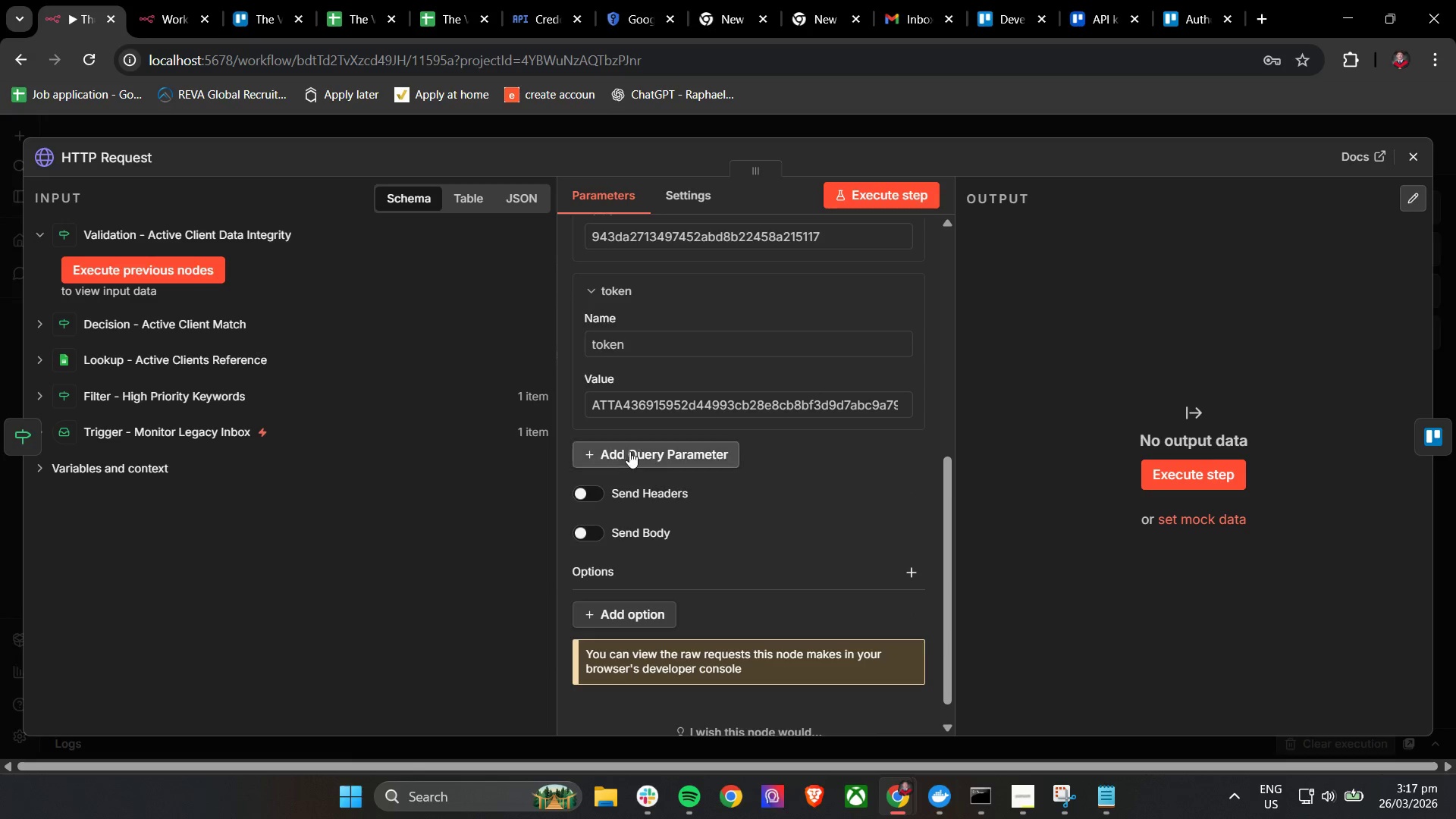 
left_click([629, 455])
 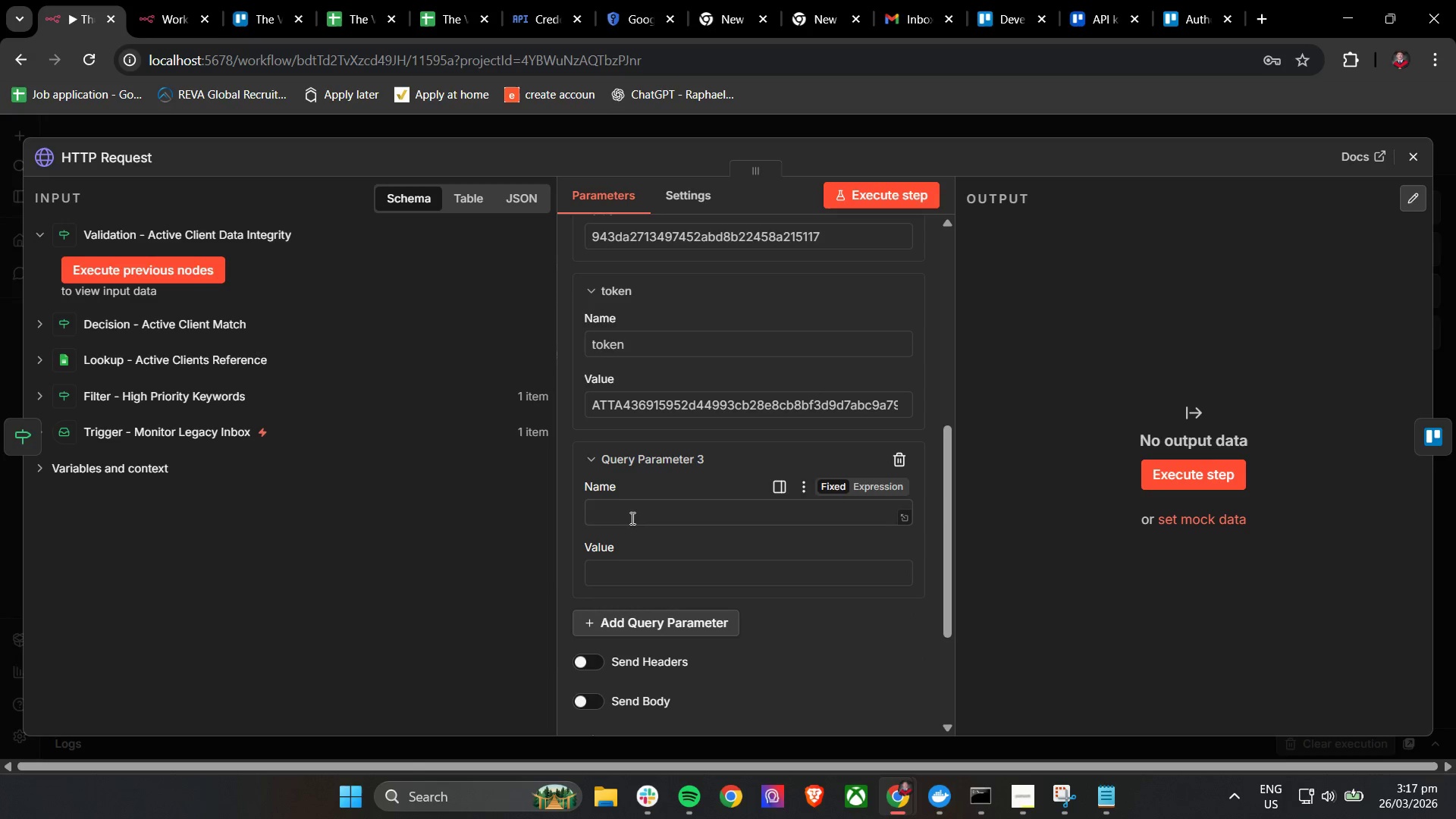 
left_click([629, 519])
 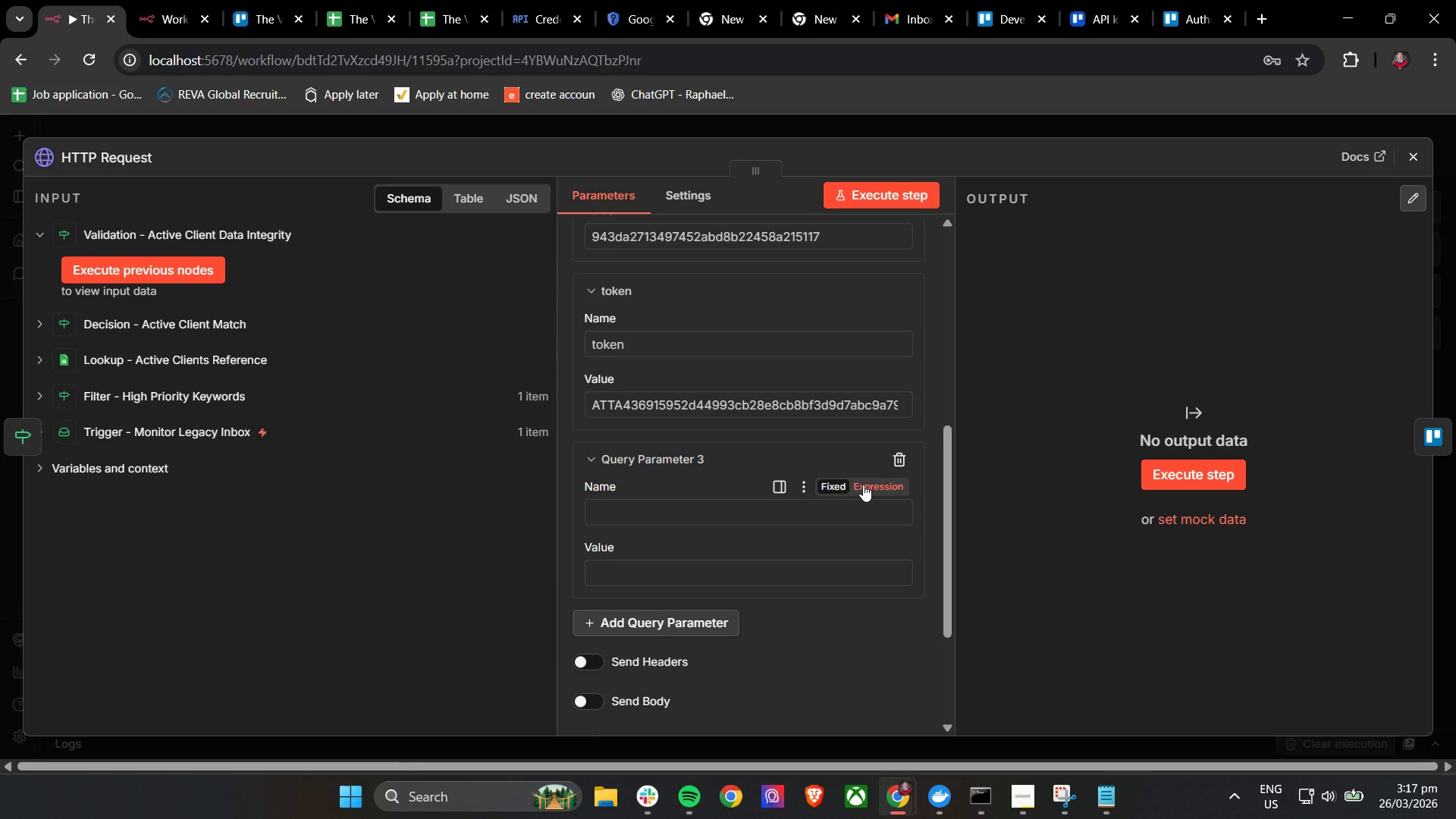 
double_click([836, 489])
 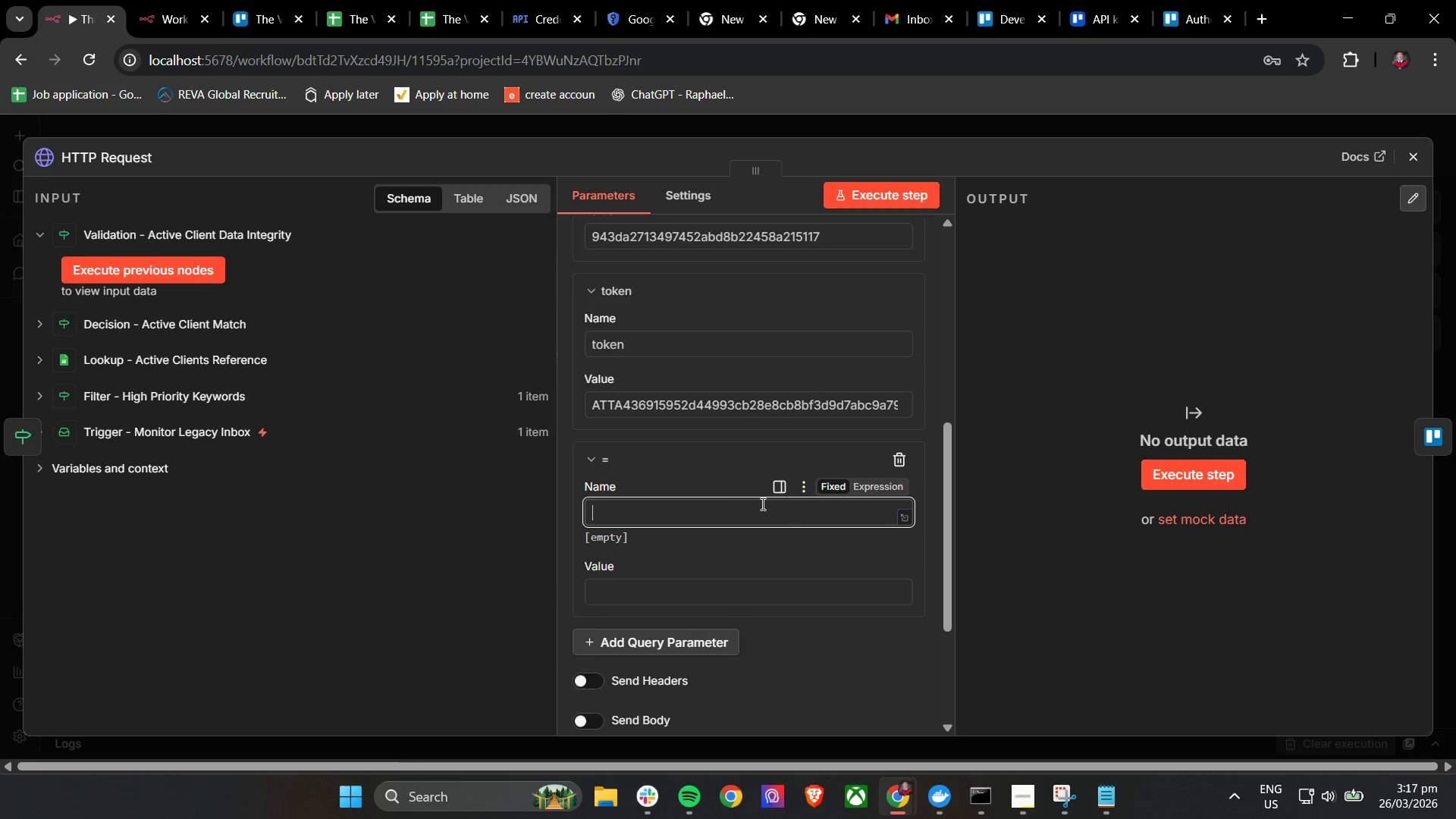 
left_click([739, 505])
 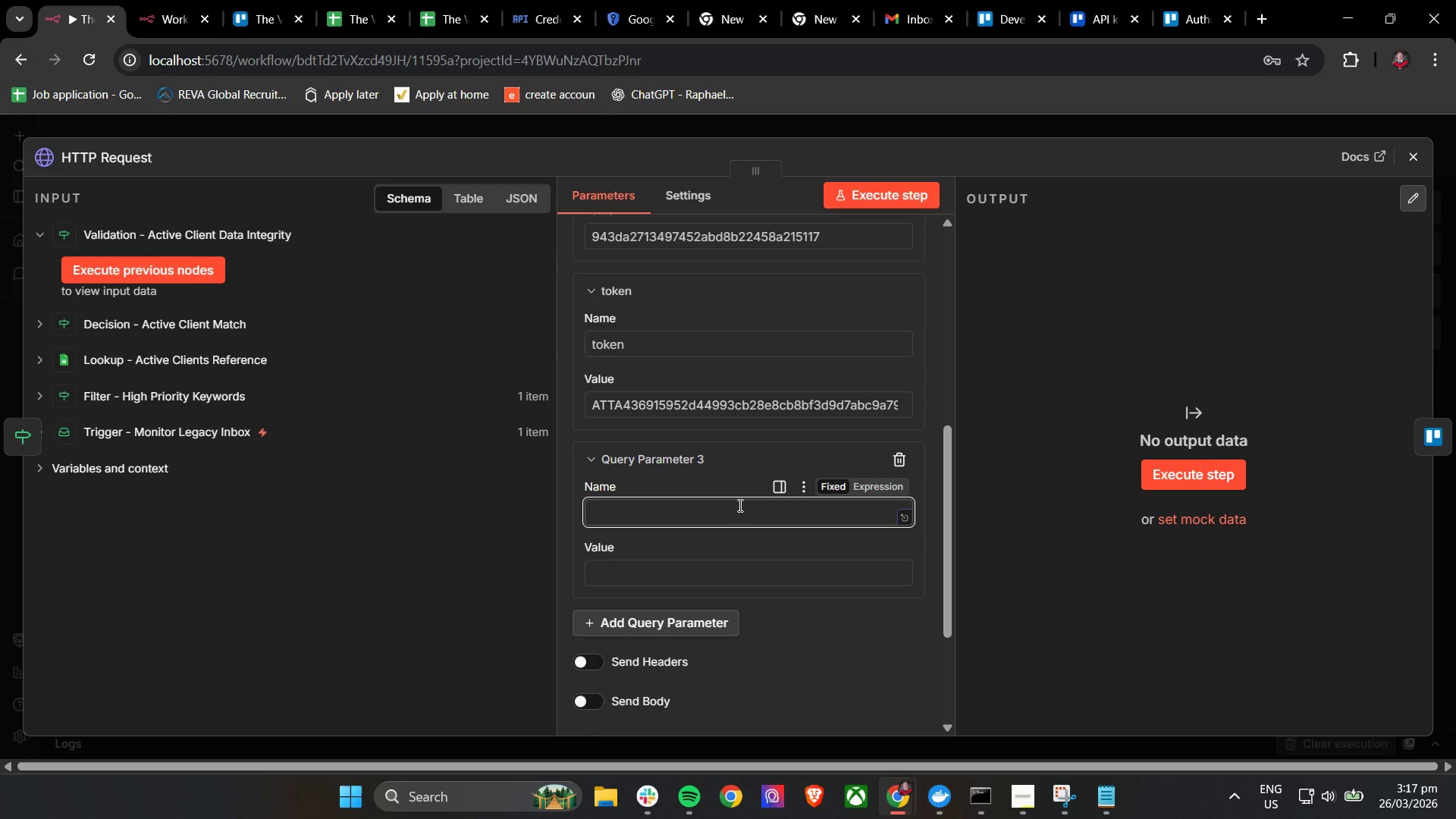 
type(Responce)
key(Backspace)
key(Backspace)
type(se fo)
key(Backspace)
key(Backspace)
type(Fro)
key(Backspace)
key(Backspace)
type(ormat = JSON)
key(Backspace)
key(Backspace)
key(Backspace)
key(Backspace)
key(Backspace)
key(Backspace)
key(Backspace)
key(Tab)
type(S)
 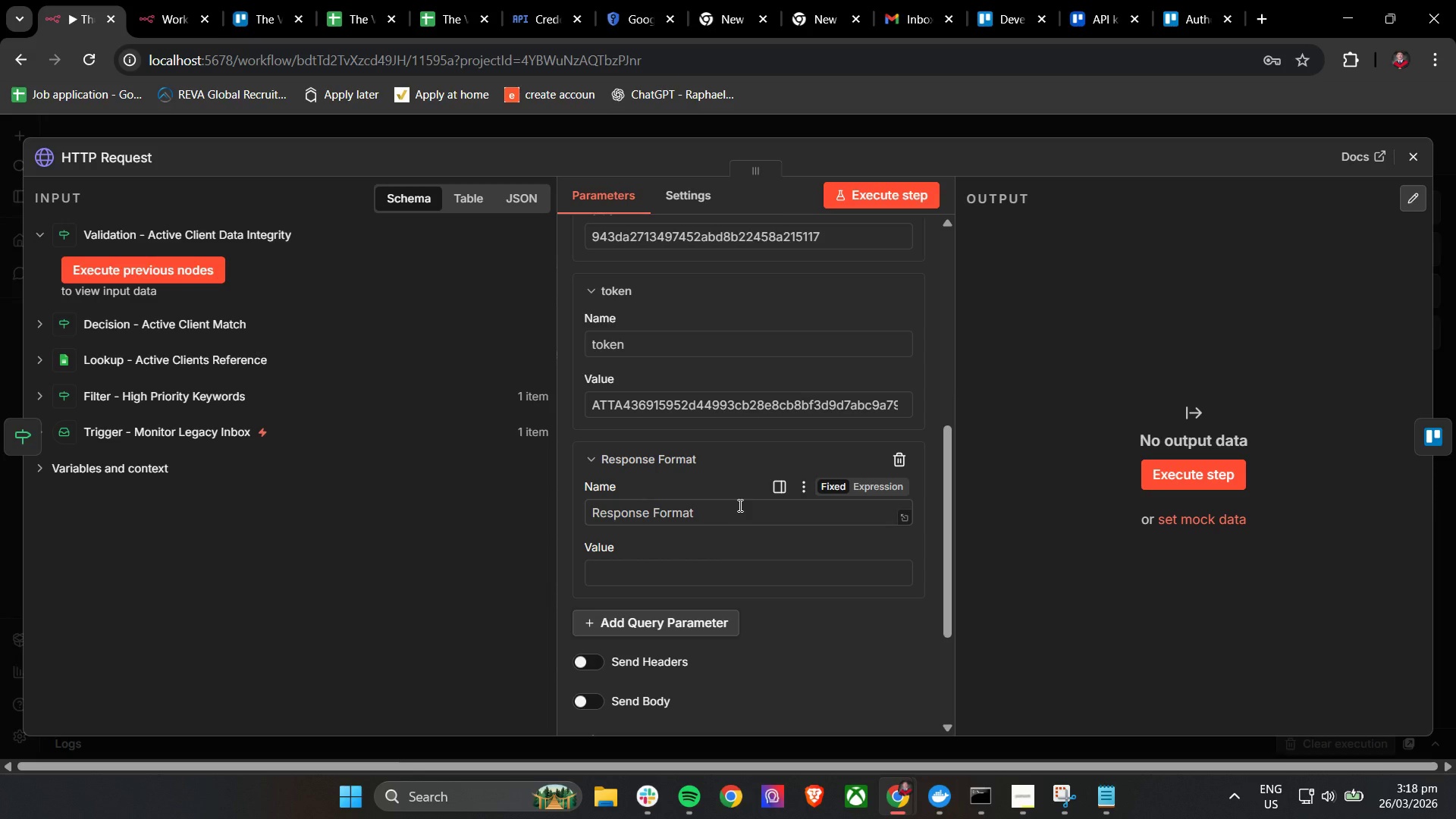 
left_click([658, 579])
 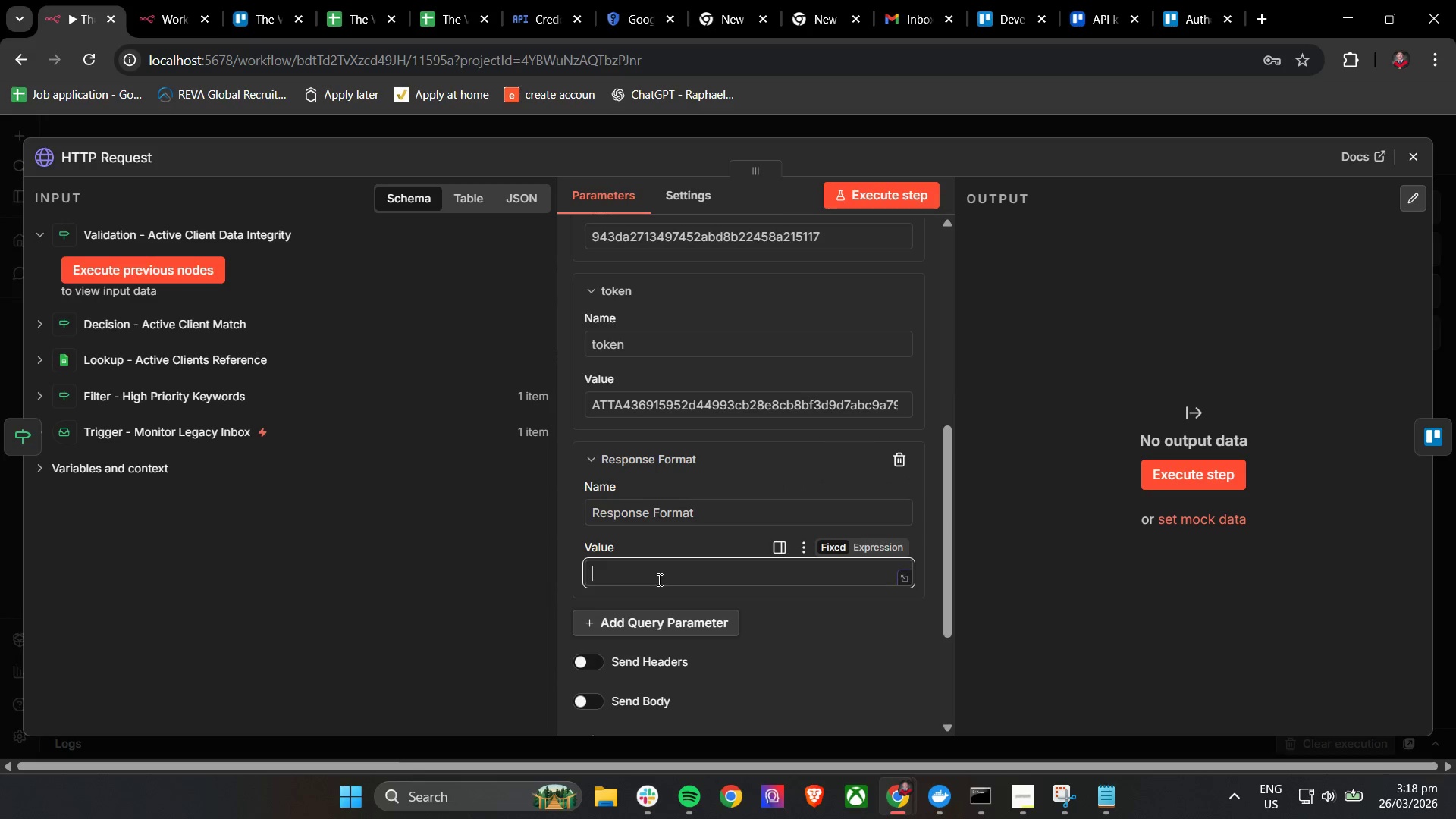 
type(Json)
key(Backspace)
key(Backspace)
key(Backspace)
key(Backspace)
key(Backspace)
key(Backspace)
key(Backspace)
key(Backspace)
key(Backspace)
type(JSON)
 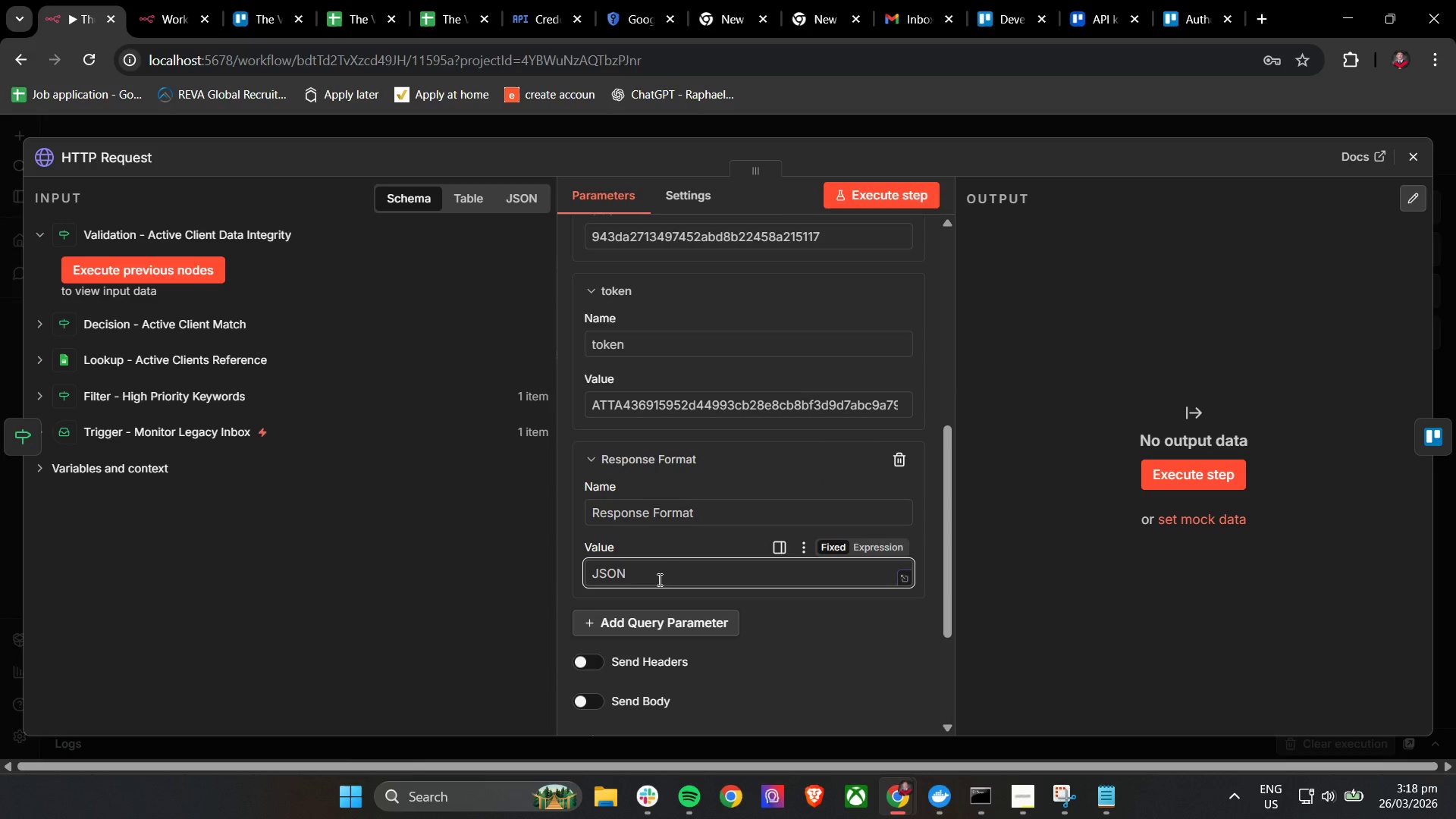 
left_click([564, 538])
 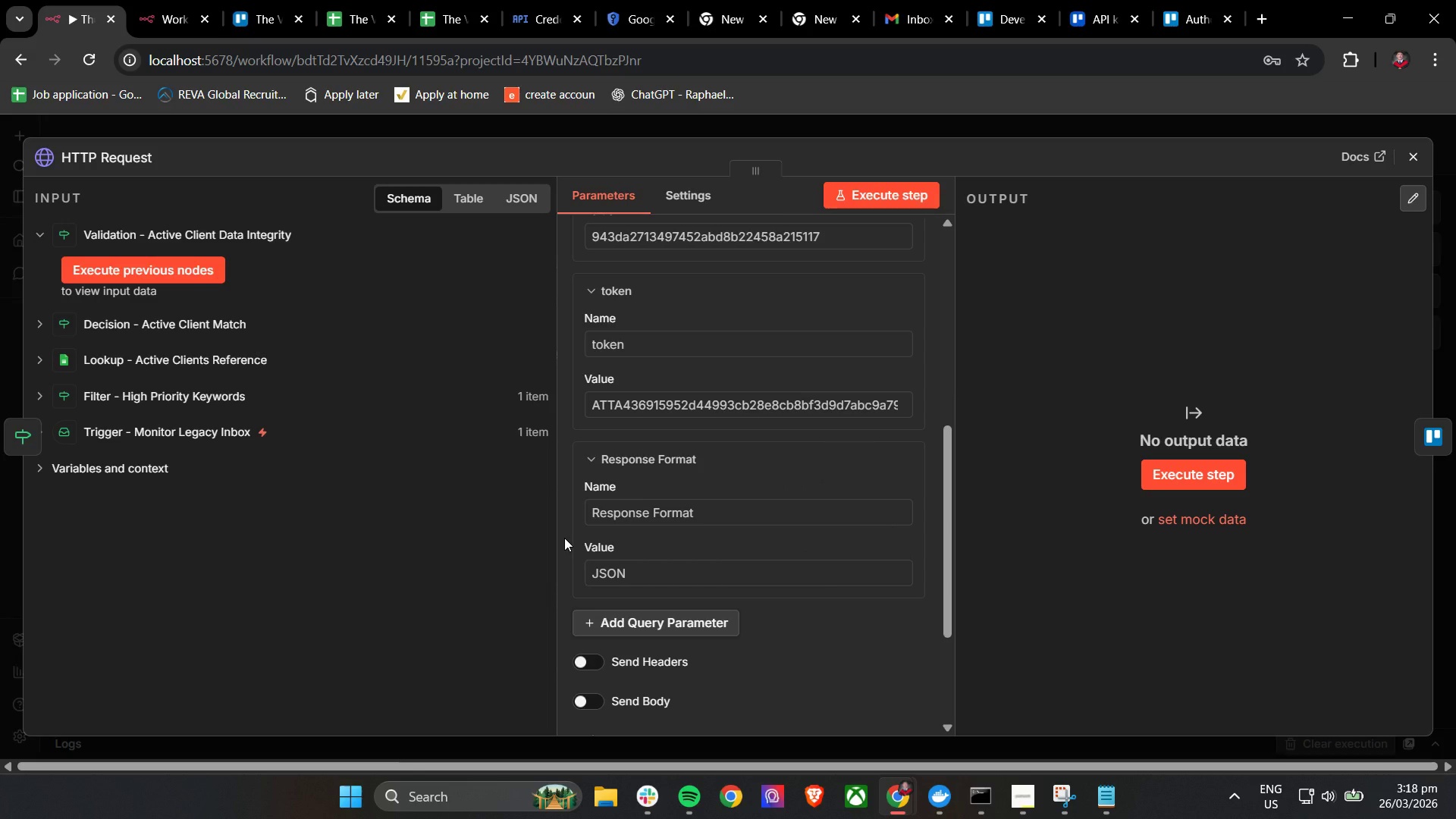 
scroll: coordinate [644, 580], scroll_direction: up, amount: 5.0
 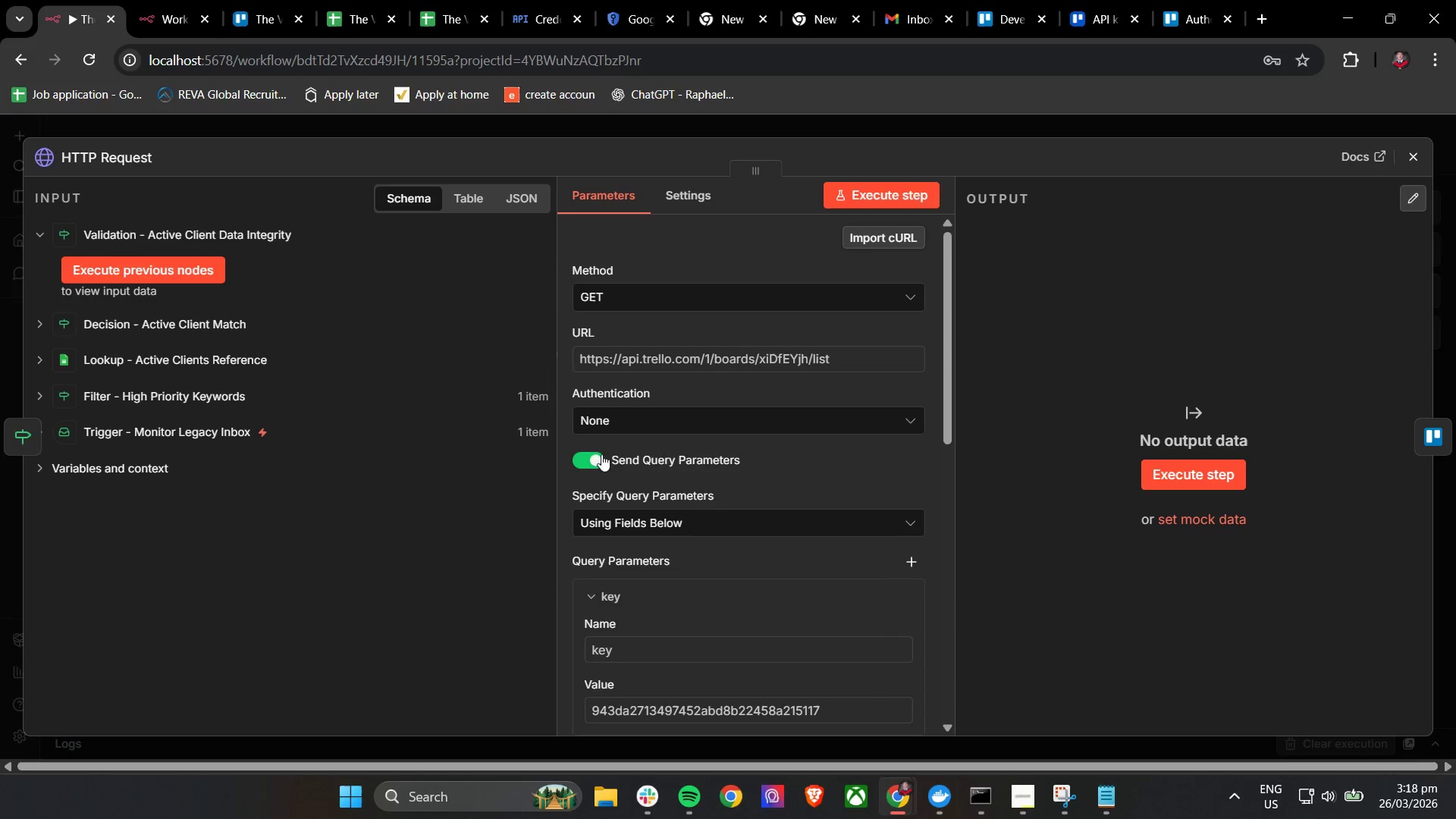 
left_click([587, 463])
 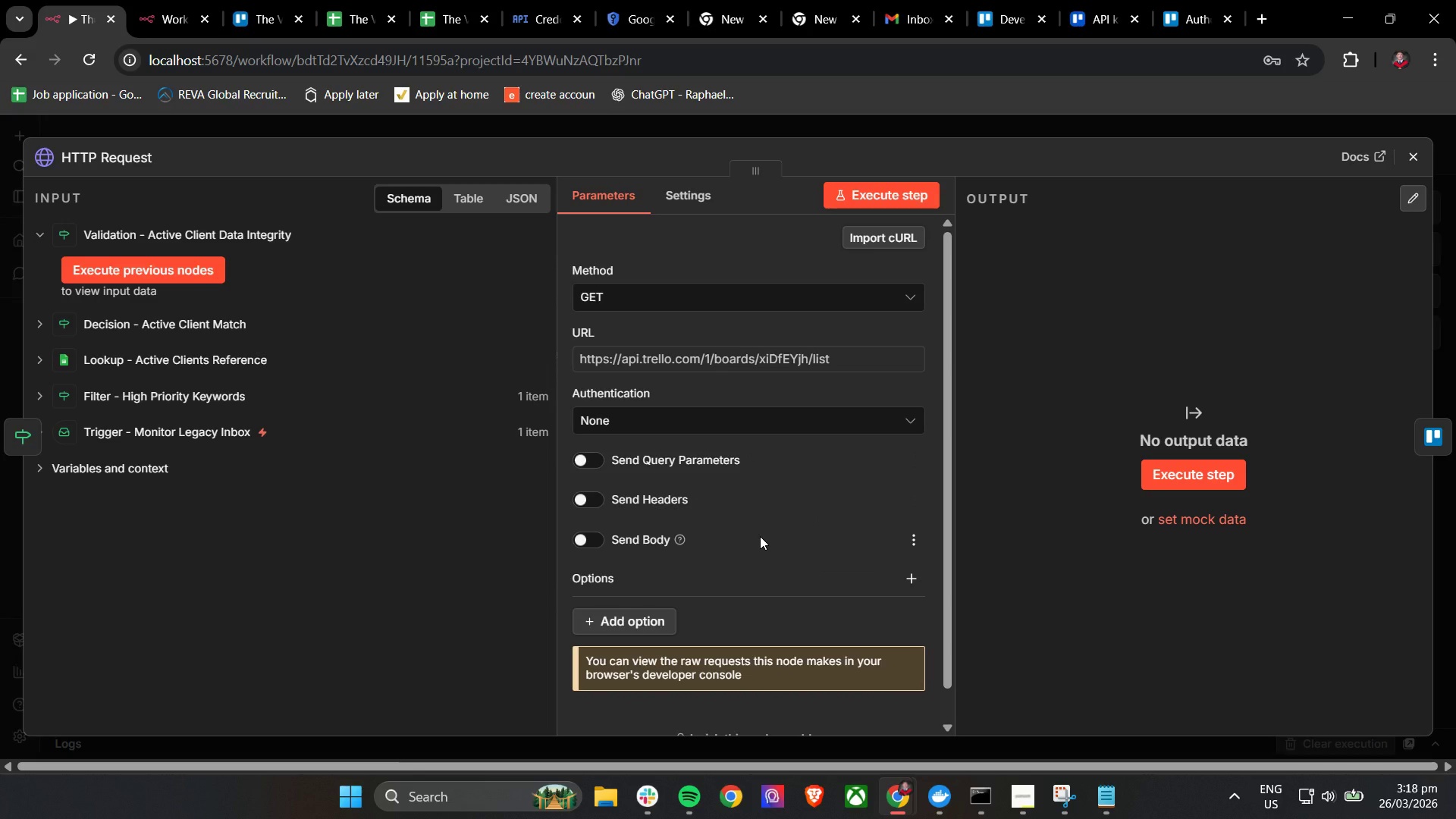 
wait(7.22)
 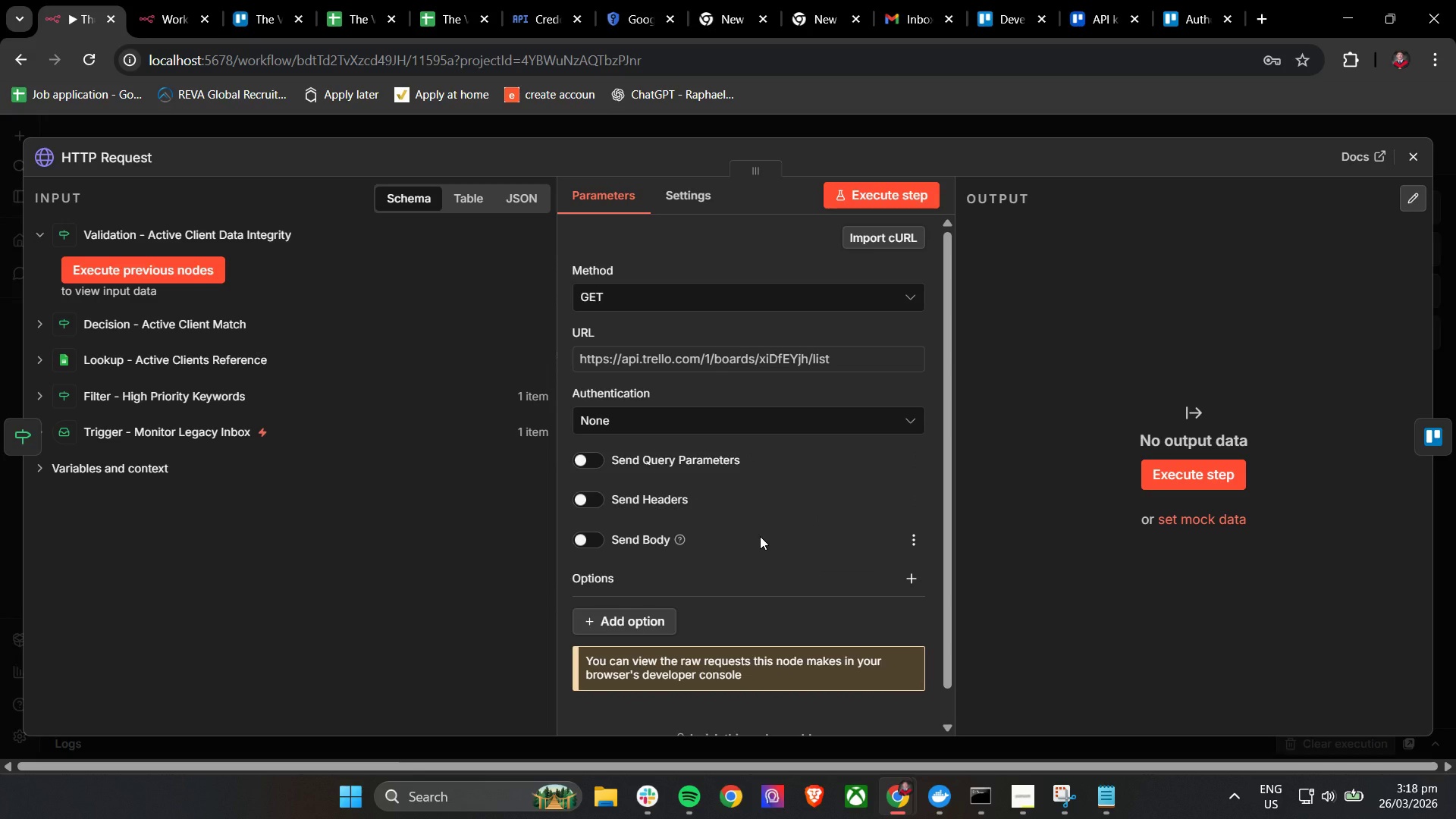 
scroll: coordinate [760, 536], scroll_direction: down, amount: 2.0
 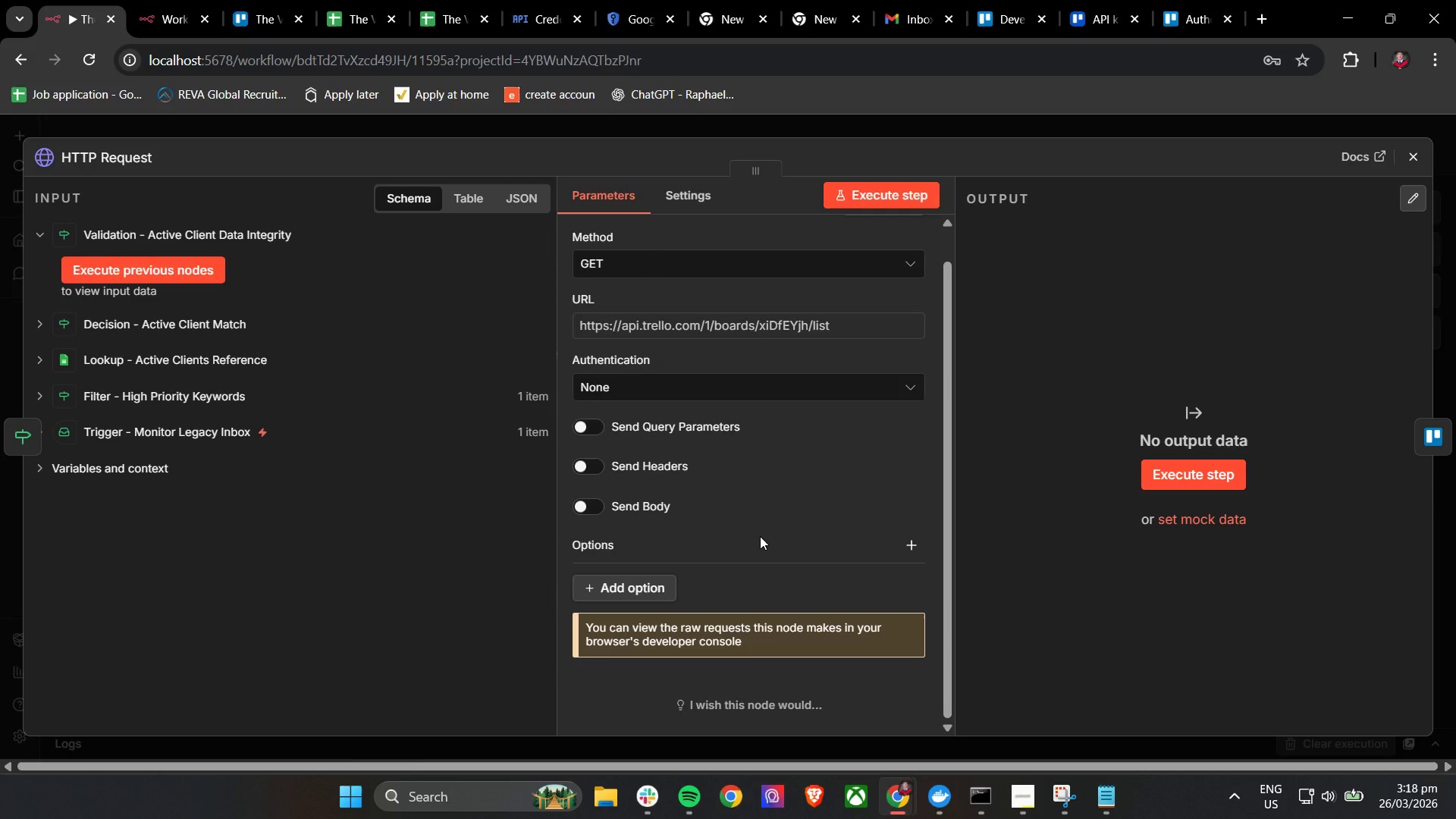 
scroll: coordinate [827, 415], scroll_direction: up, amount: 8.0
 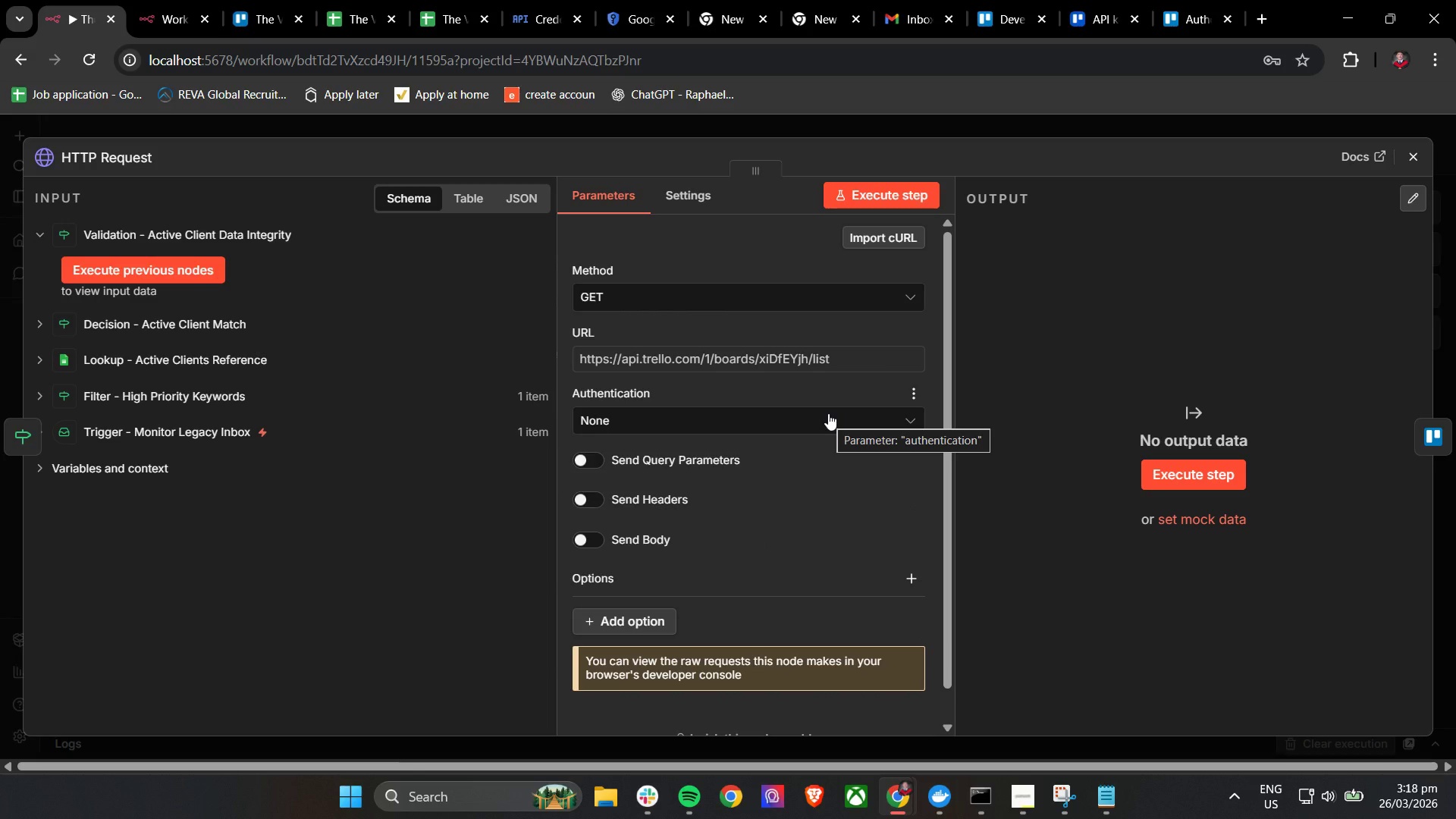 
wait(10.22)
 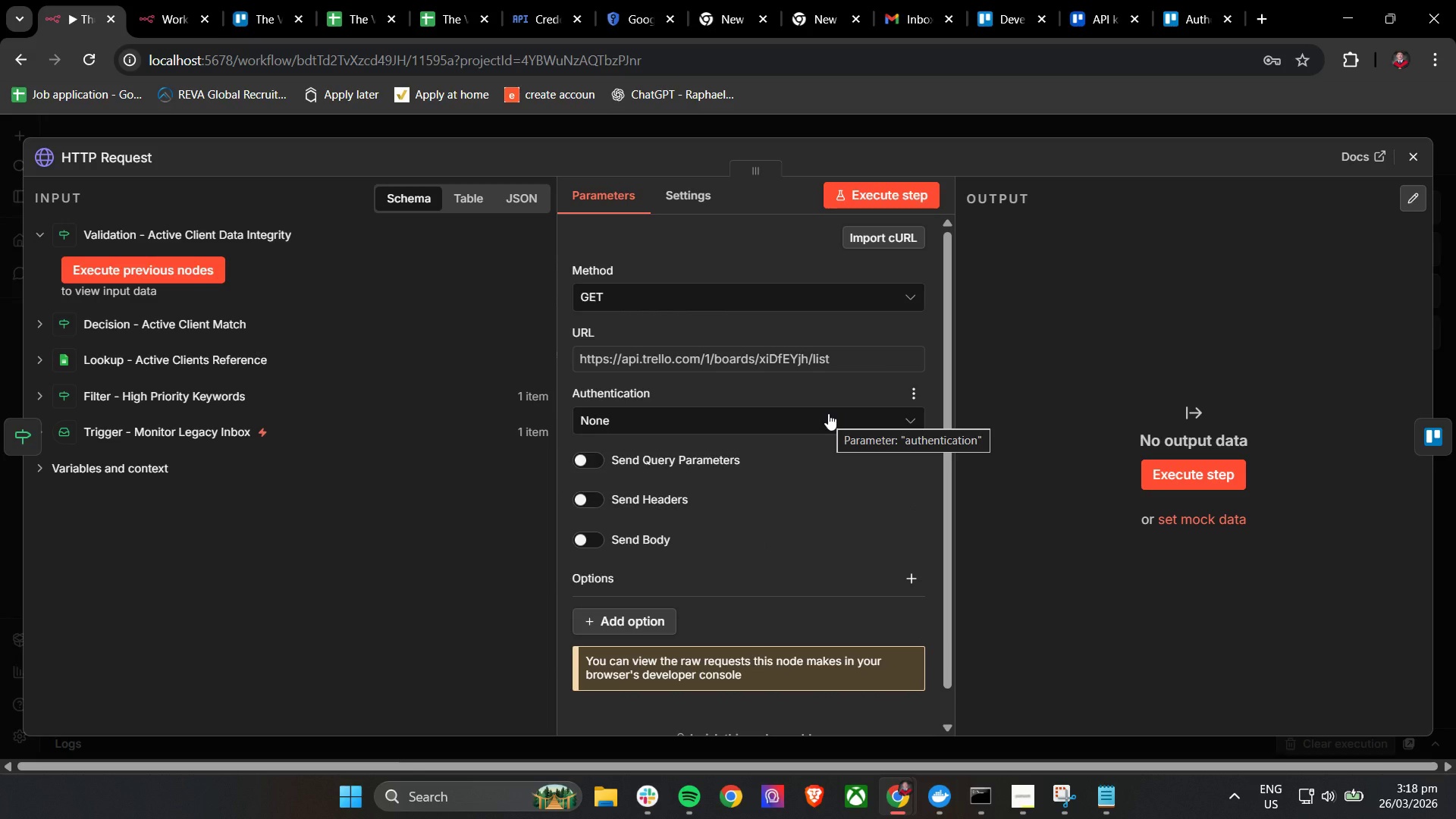 
left_click([850, 359])
 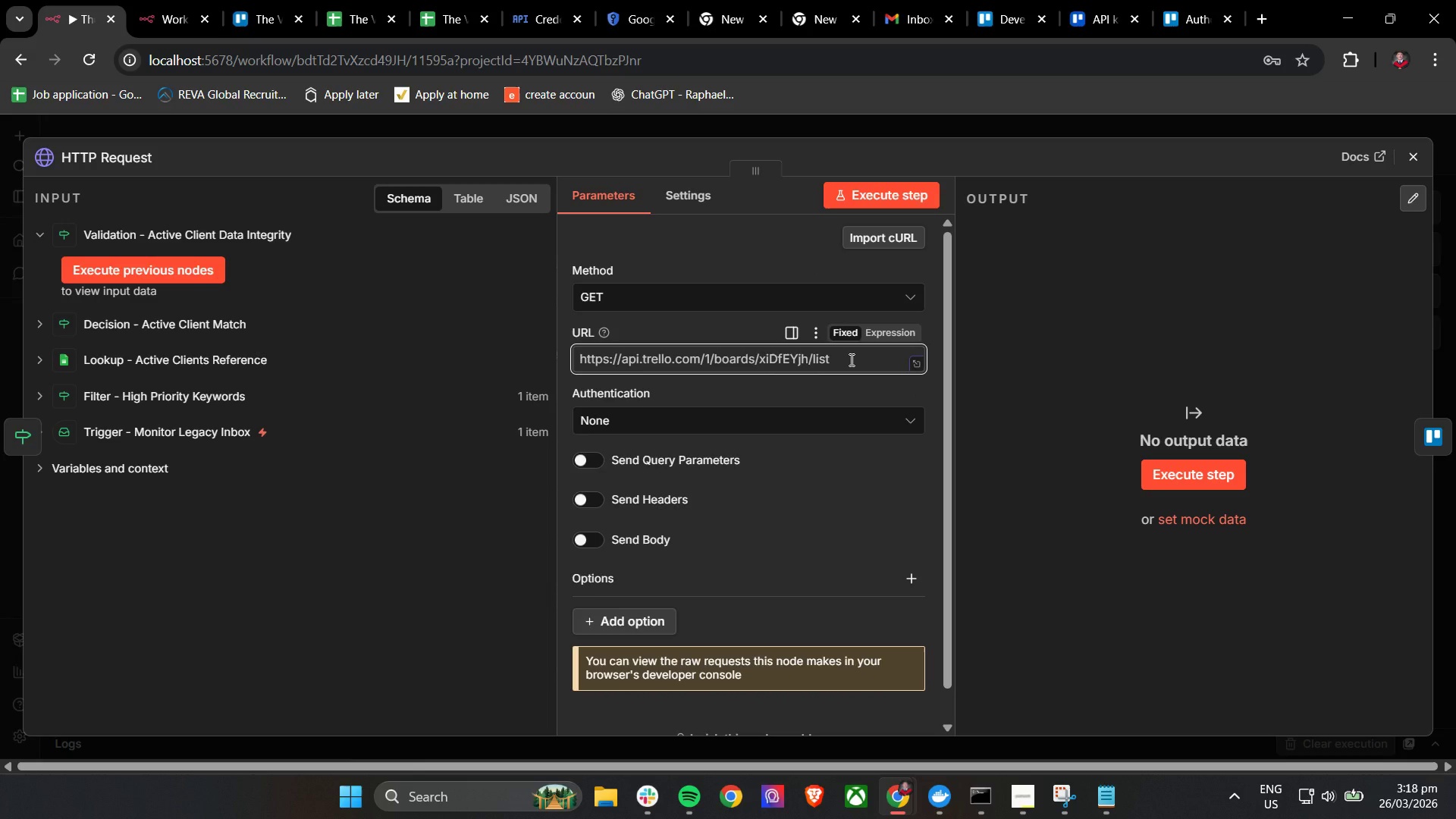 
type(?key)
 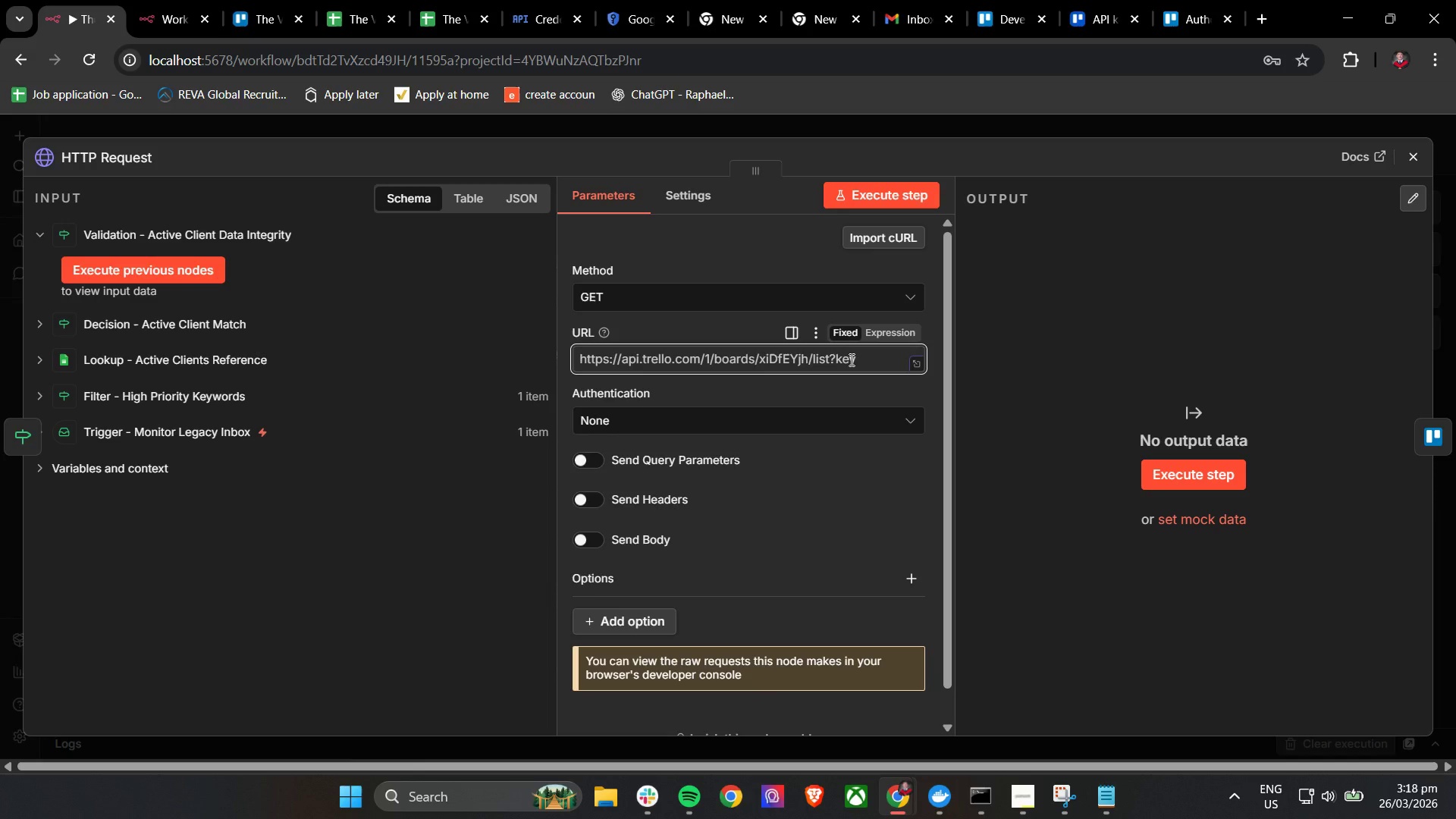 
key(Equal)
 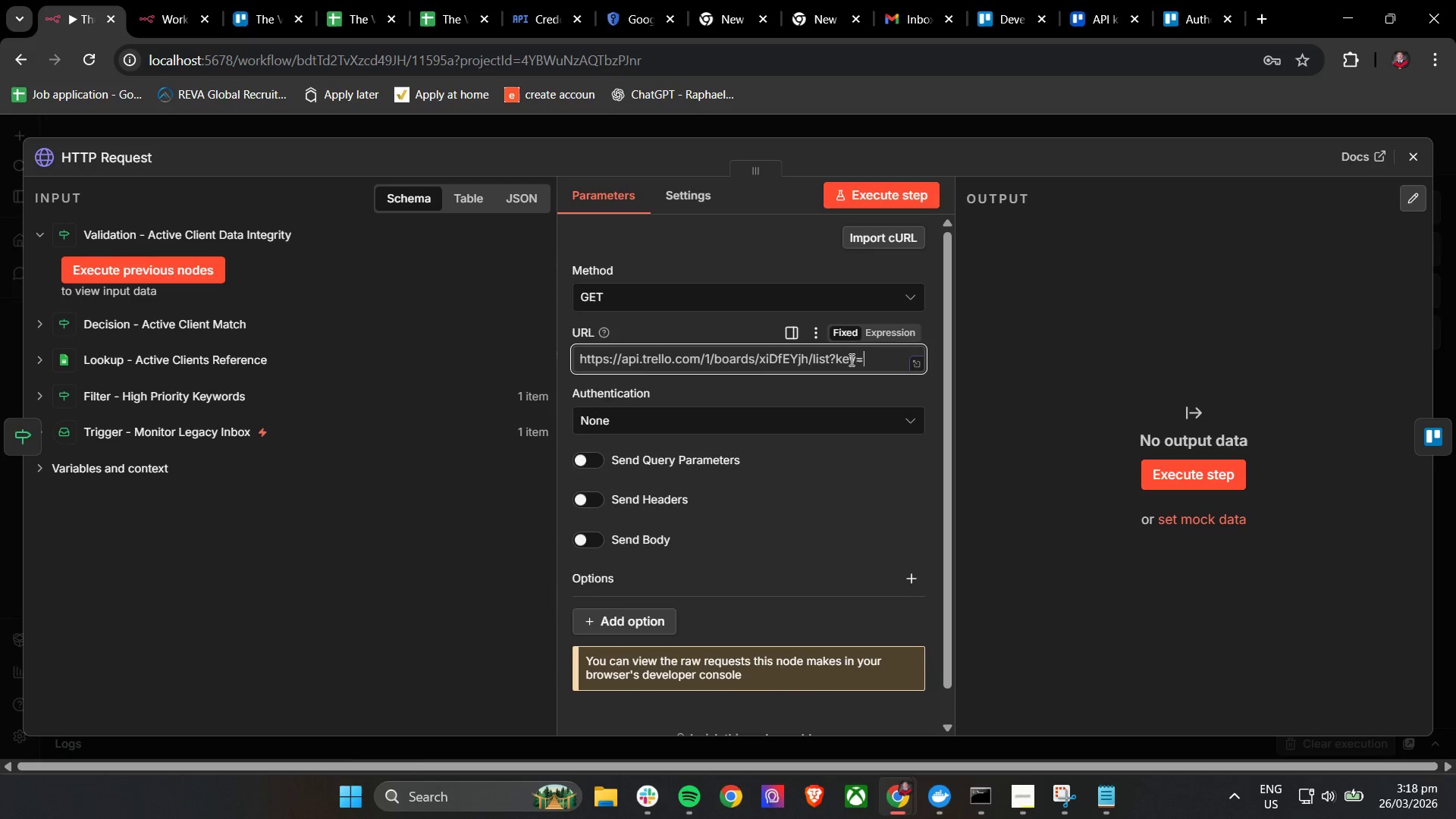 
wait(5.72)
 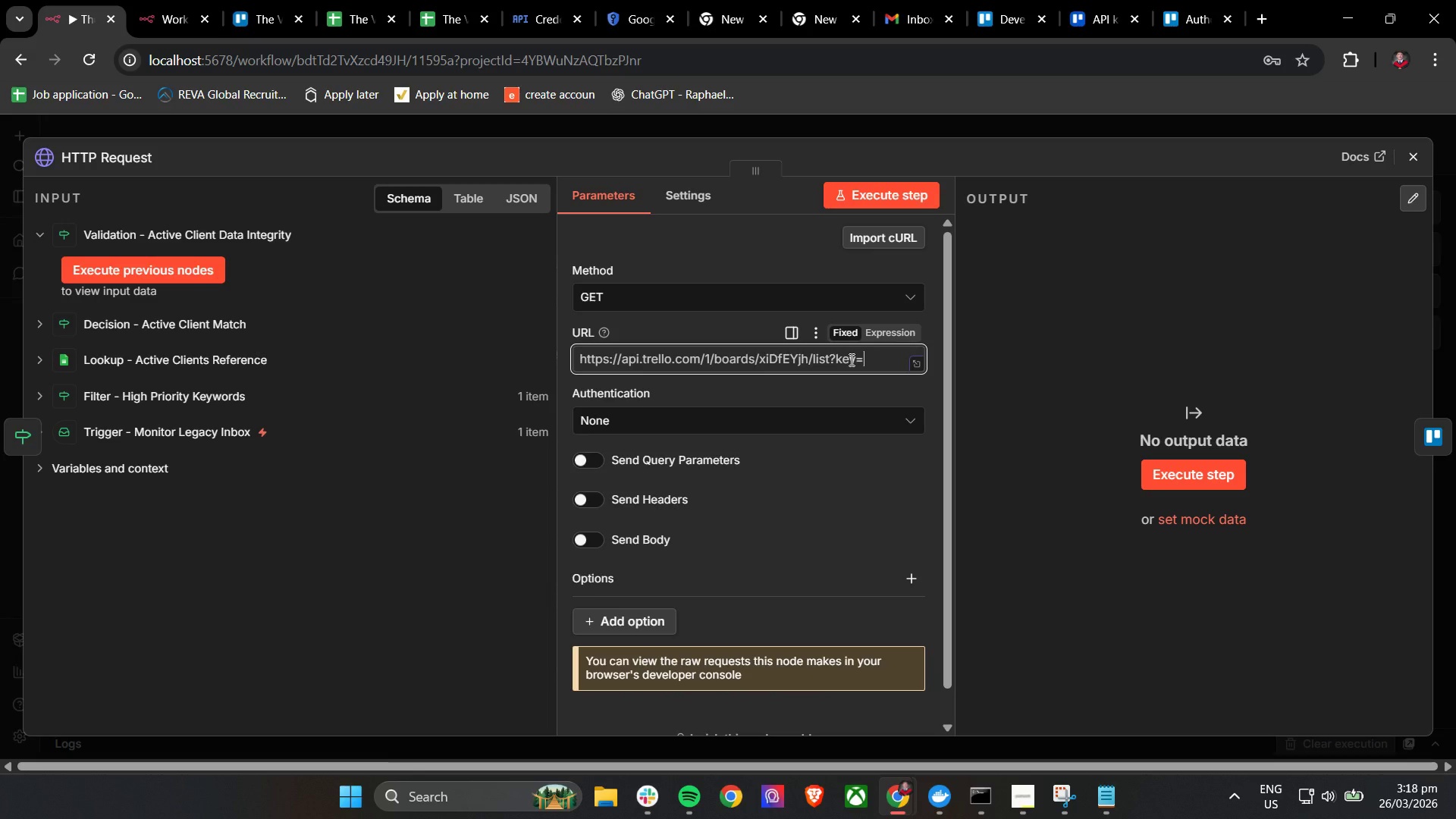 
left_click([1133, 0])
 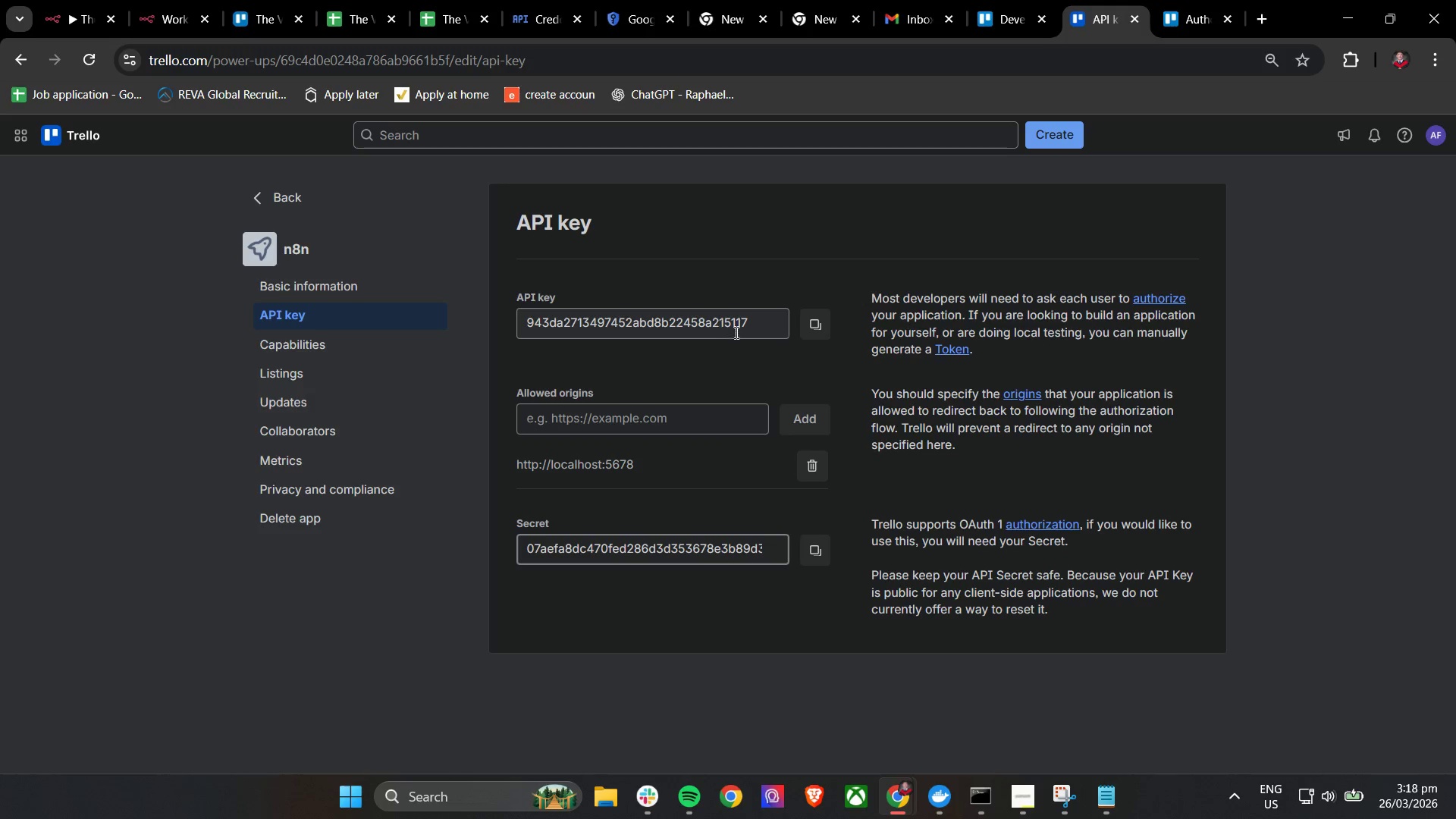 
mouse_move([816, 330])
 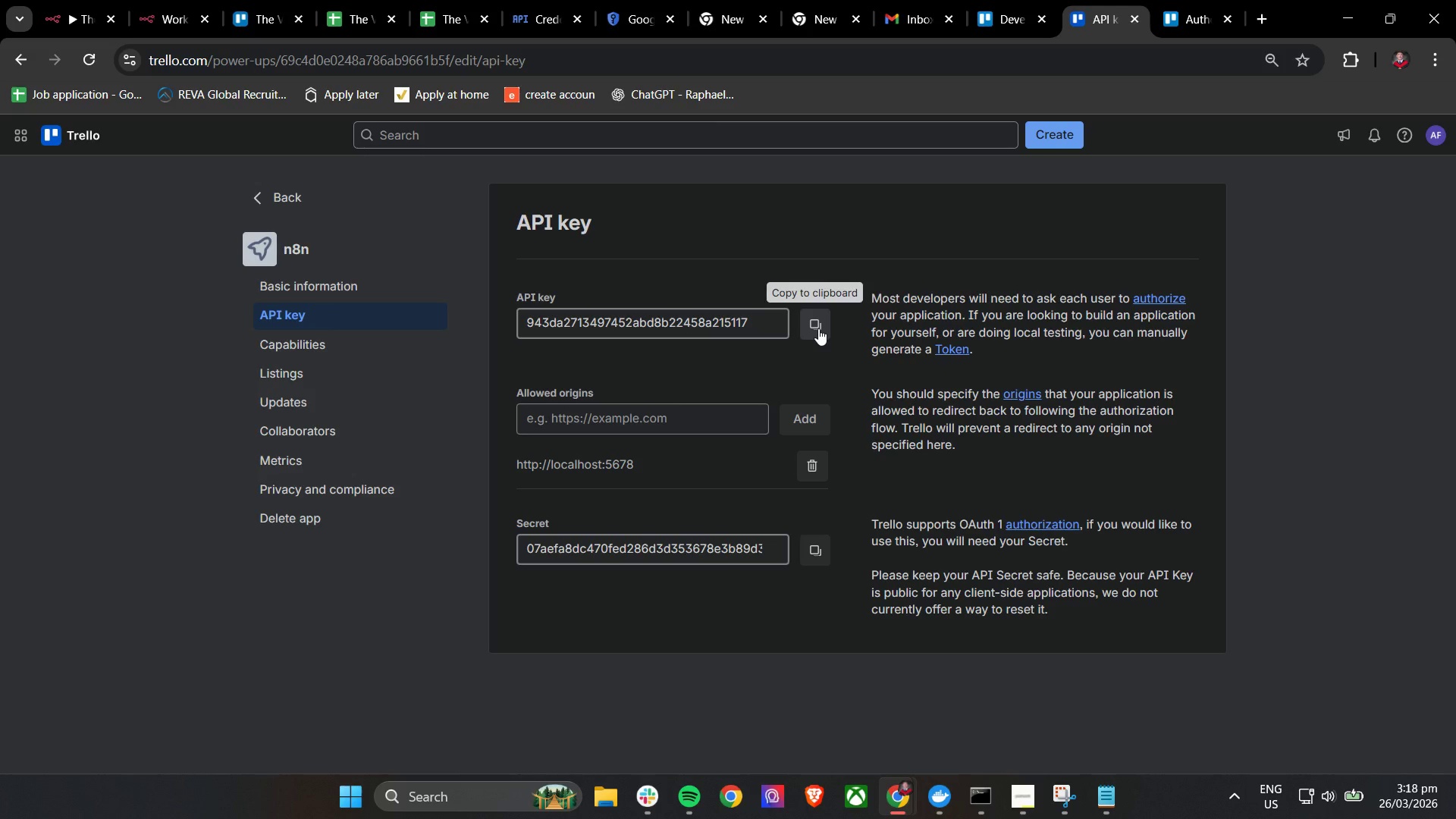 
left_click([818, 328])
 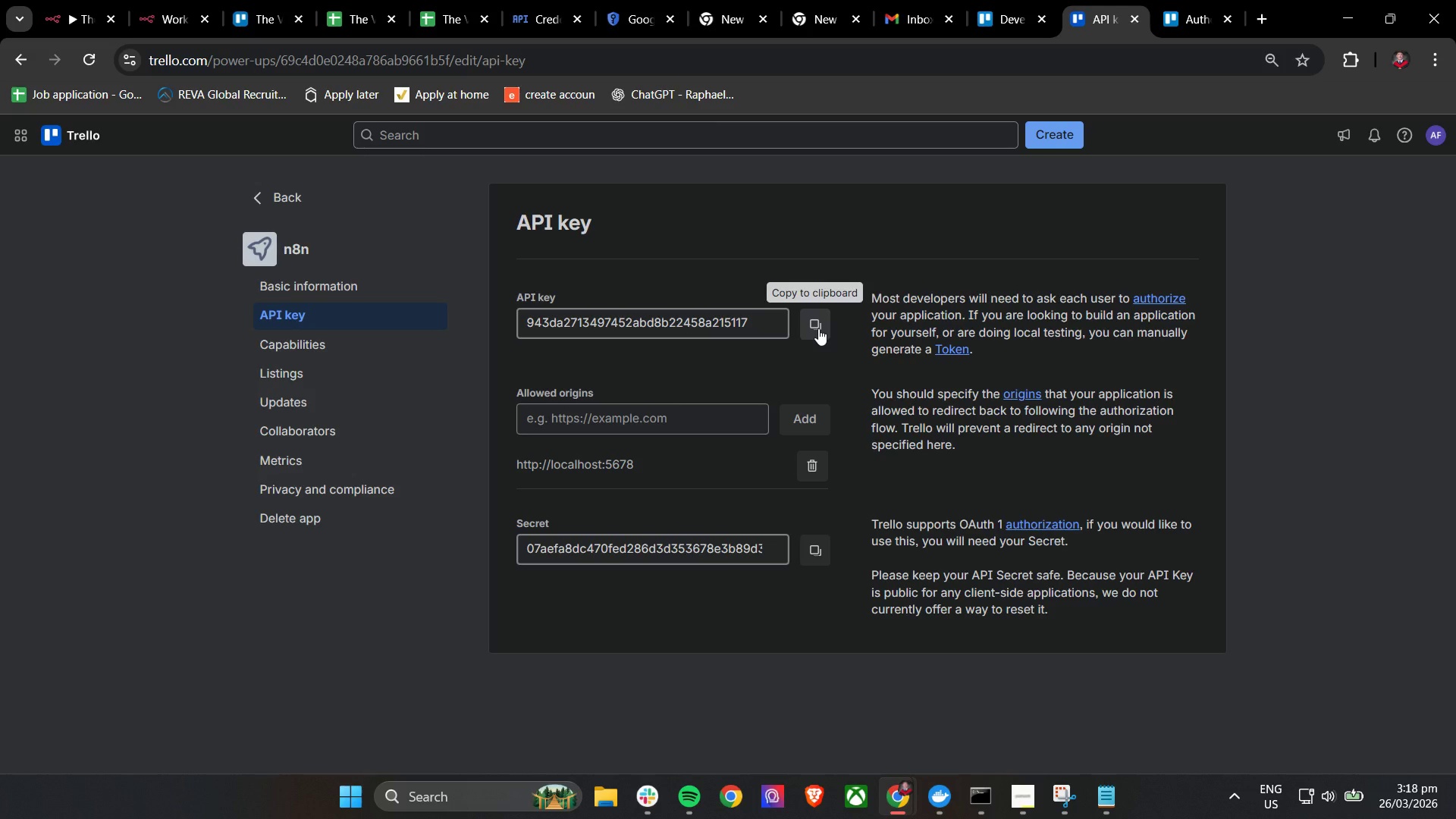 
left_click([818, 328])
 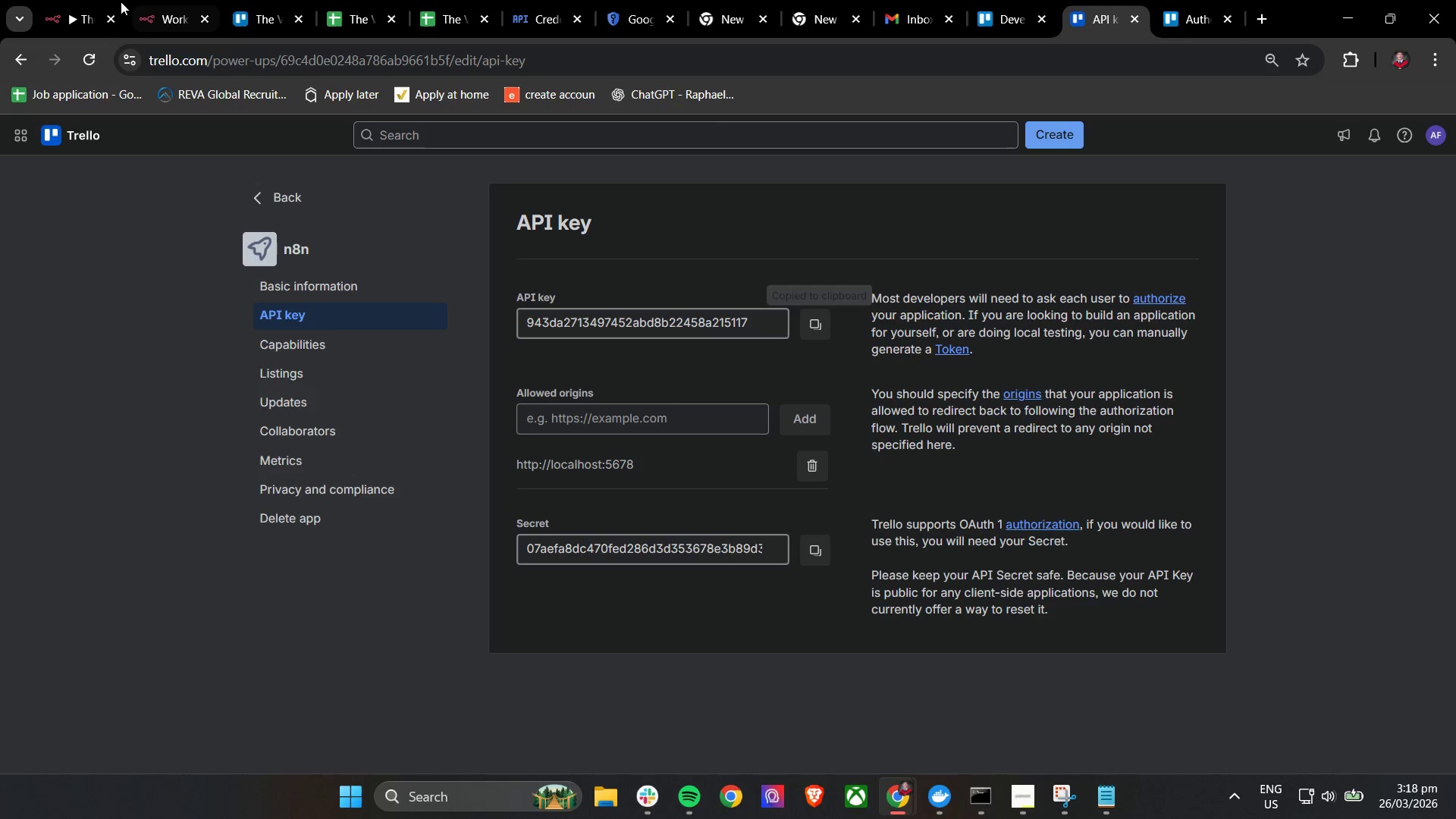 
left_click([74, 0])
 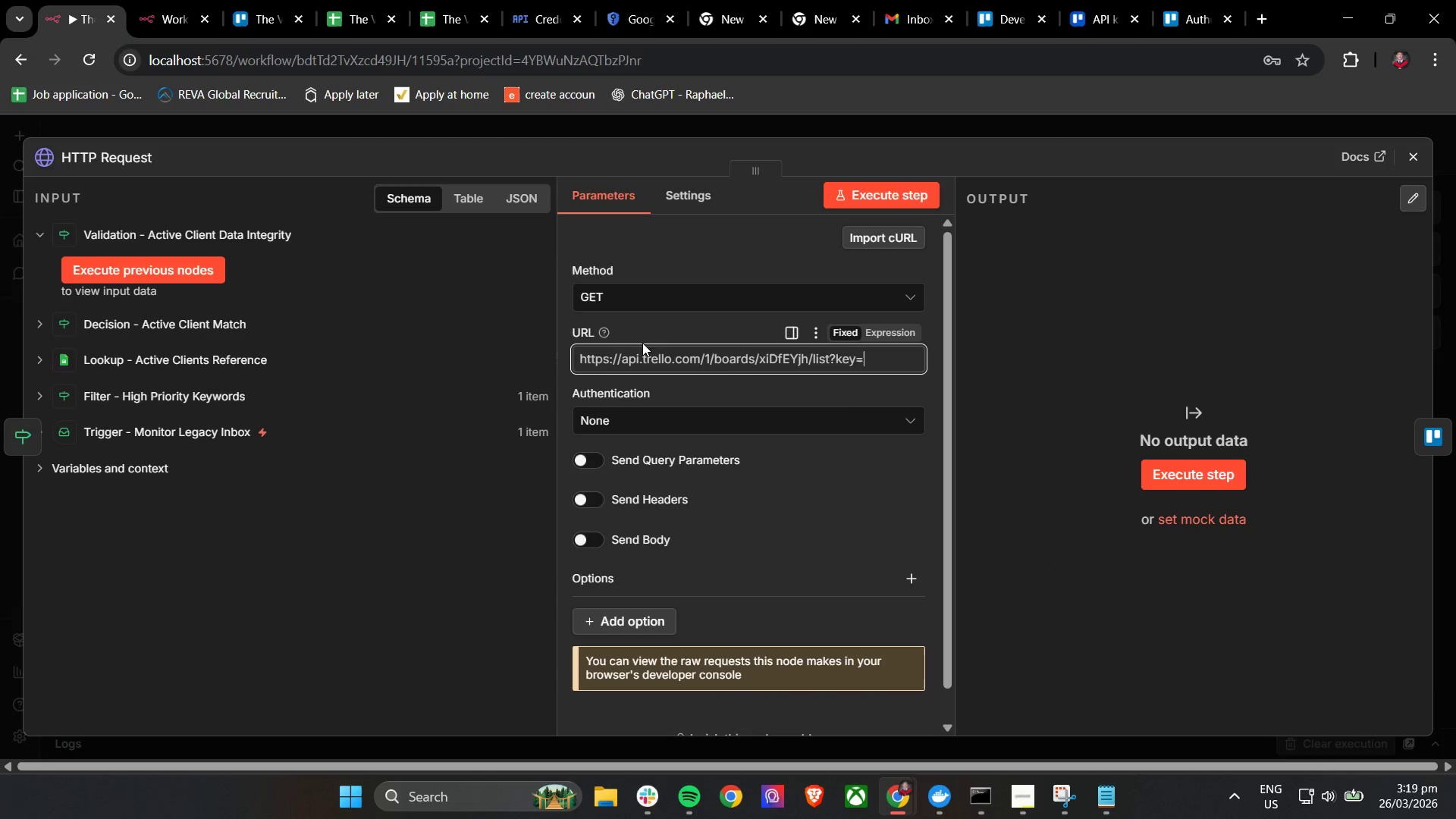 
key(Control+V)
 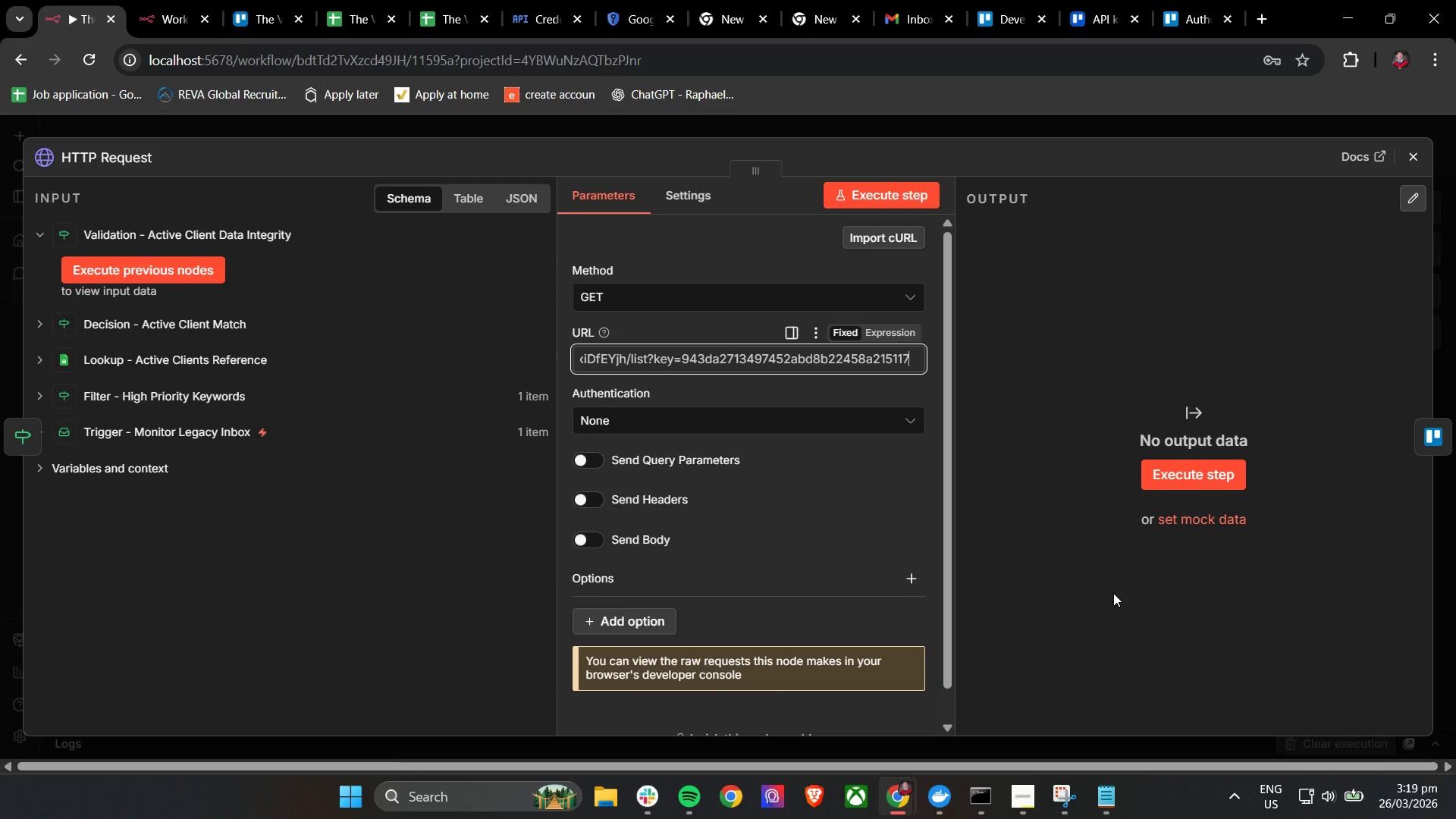 
type(&token=)
 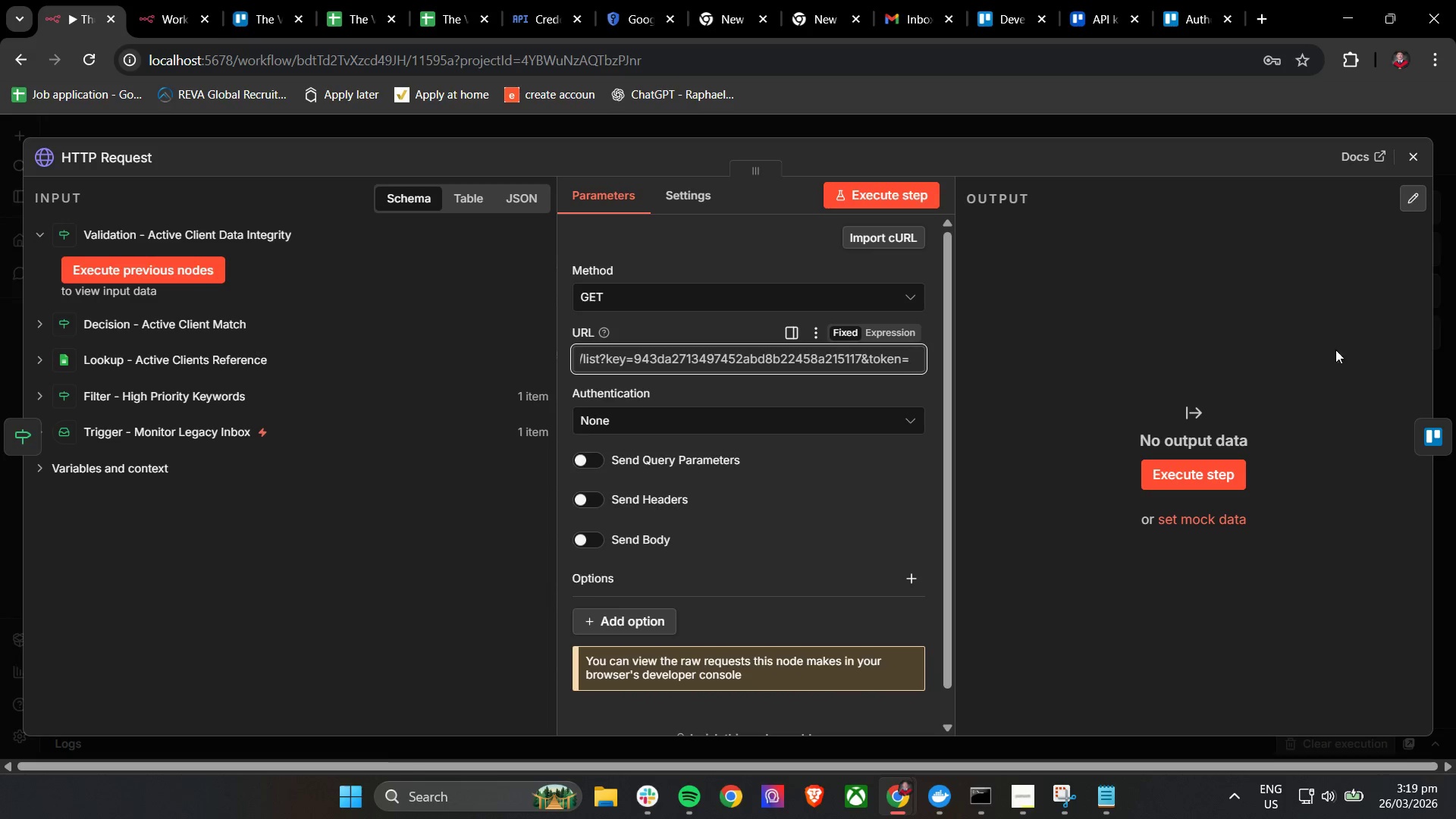 
left_click([1168, 0])
 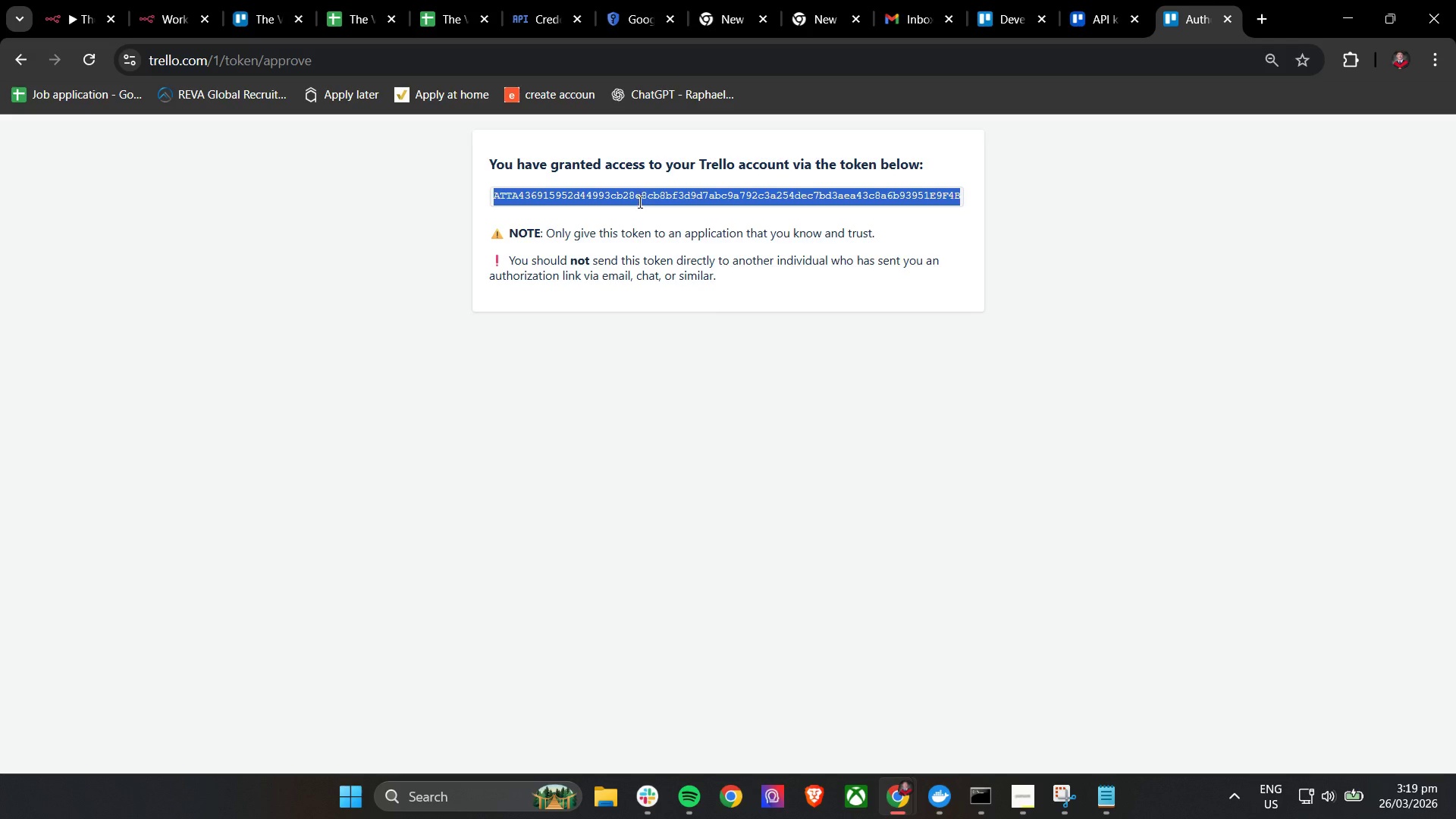 
right_click([643, 196])
 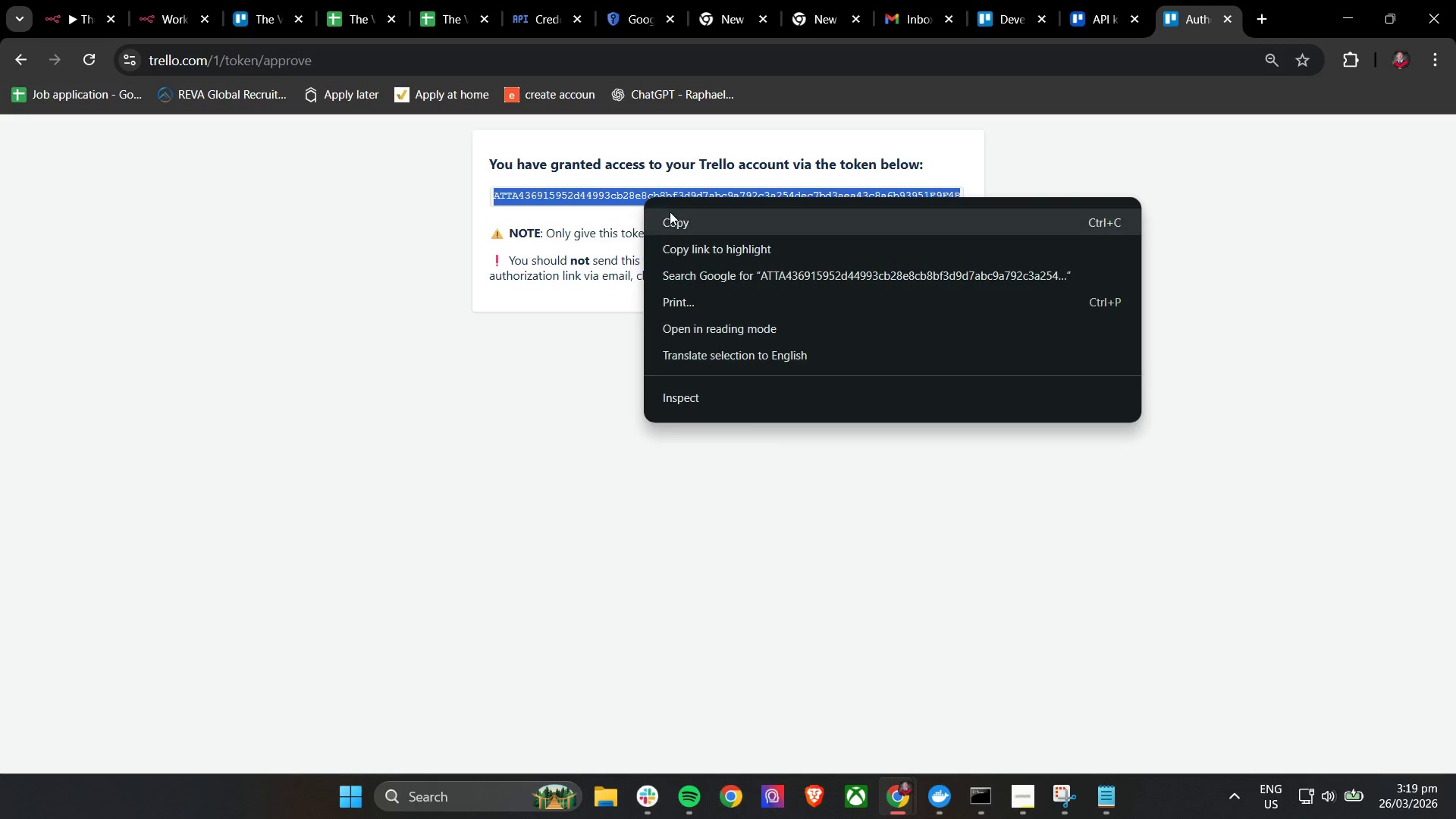 
left_click([672, 220])
 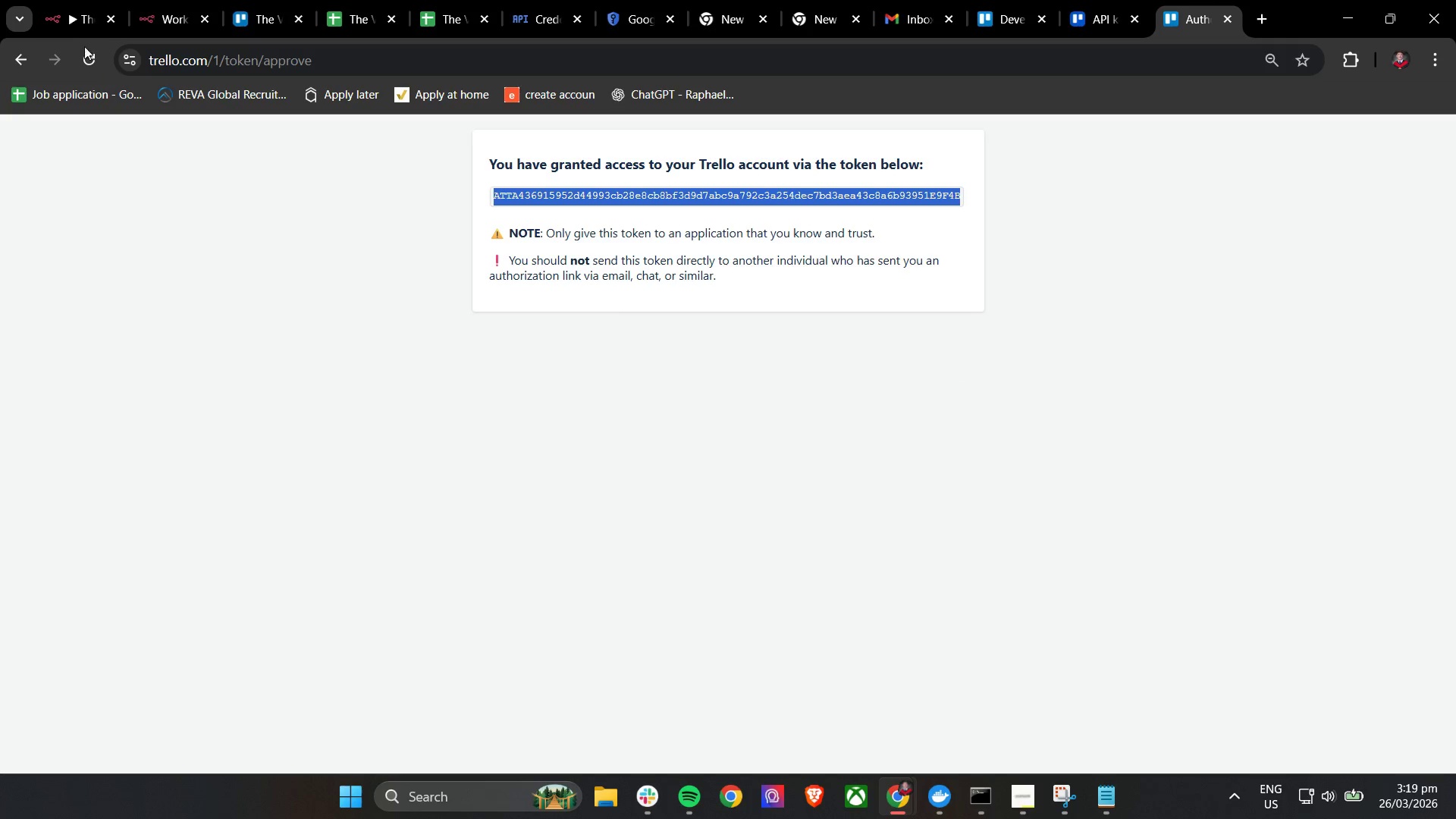 
left_click([54, 0])
 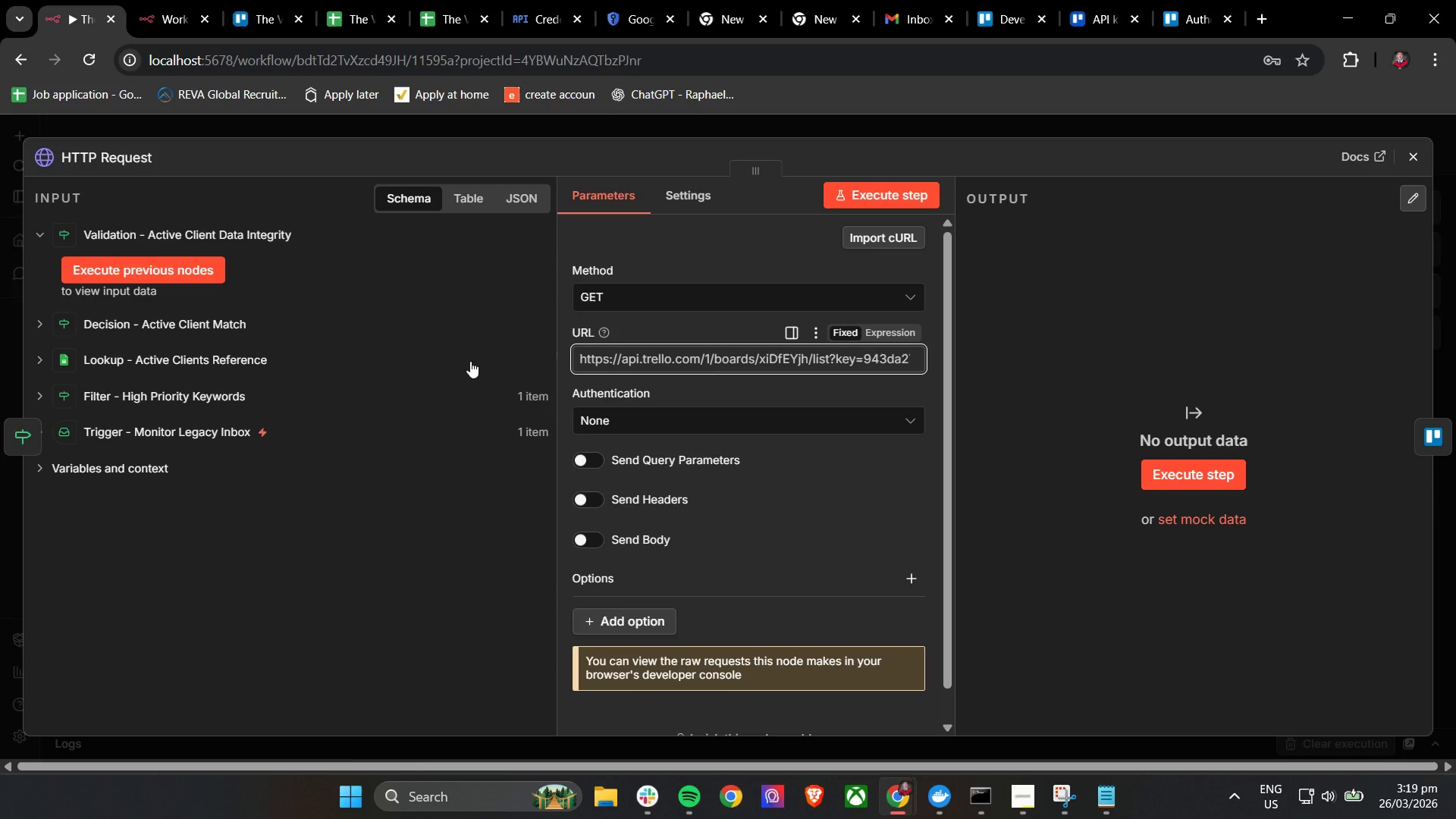 
hold_key(key=ControlLeft, duration=0.73)
 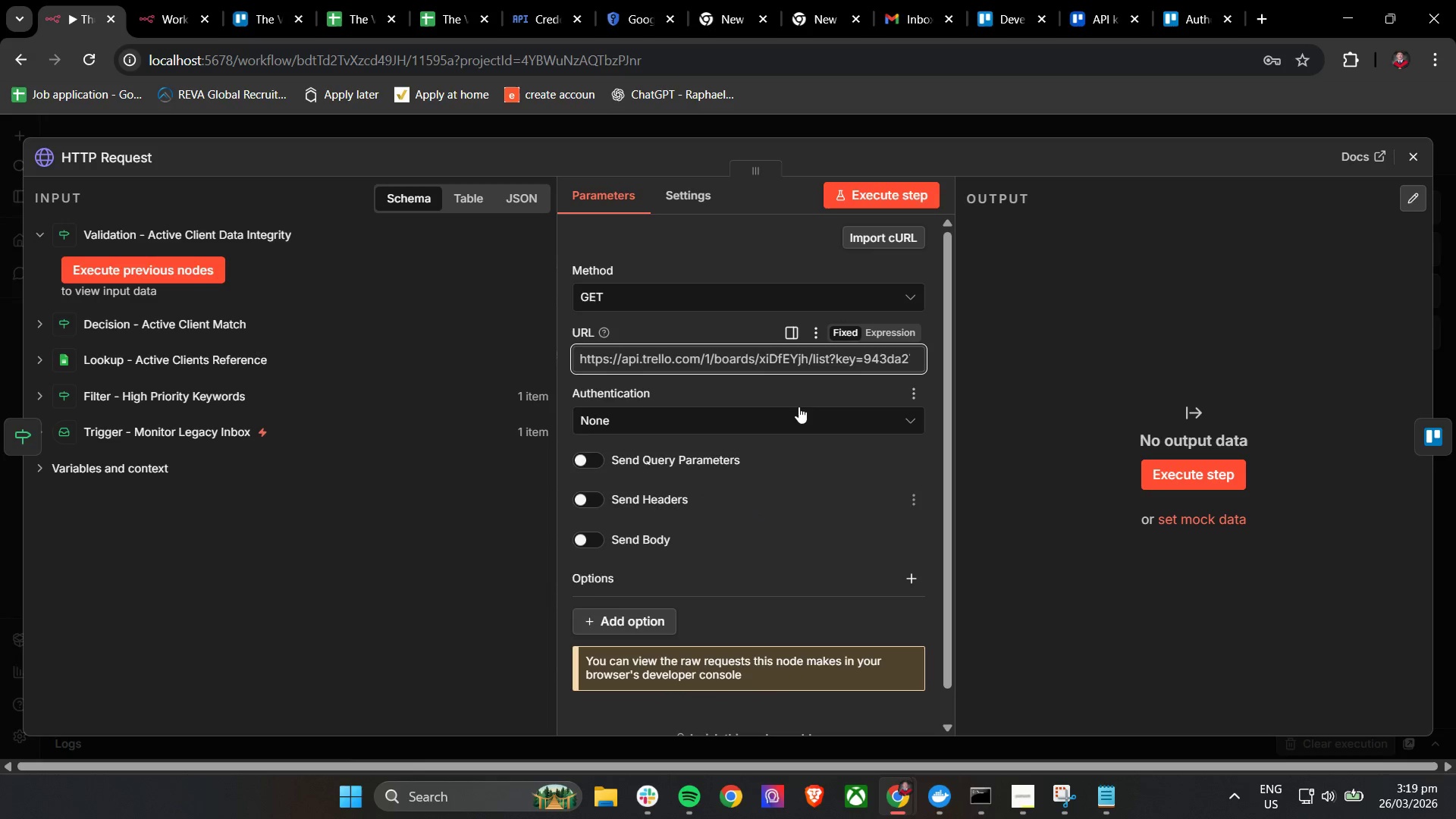 
hold_key(key=ShiftLeft, duration=1.14)
scroll: coordinate [789, 360], scroll_direction: down, amount: 14.0
 